 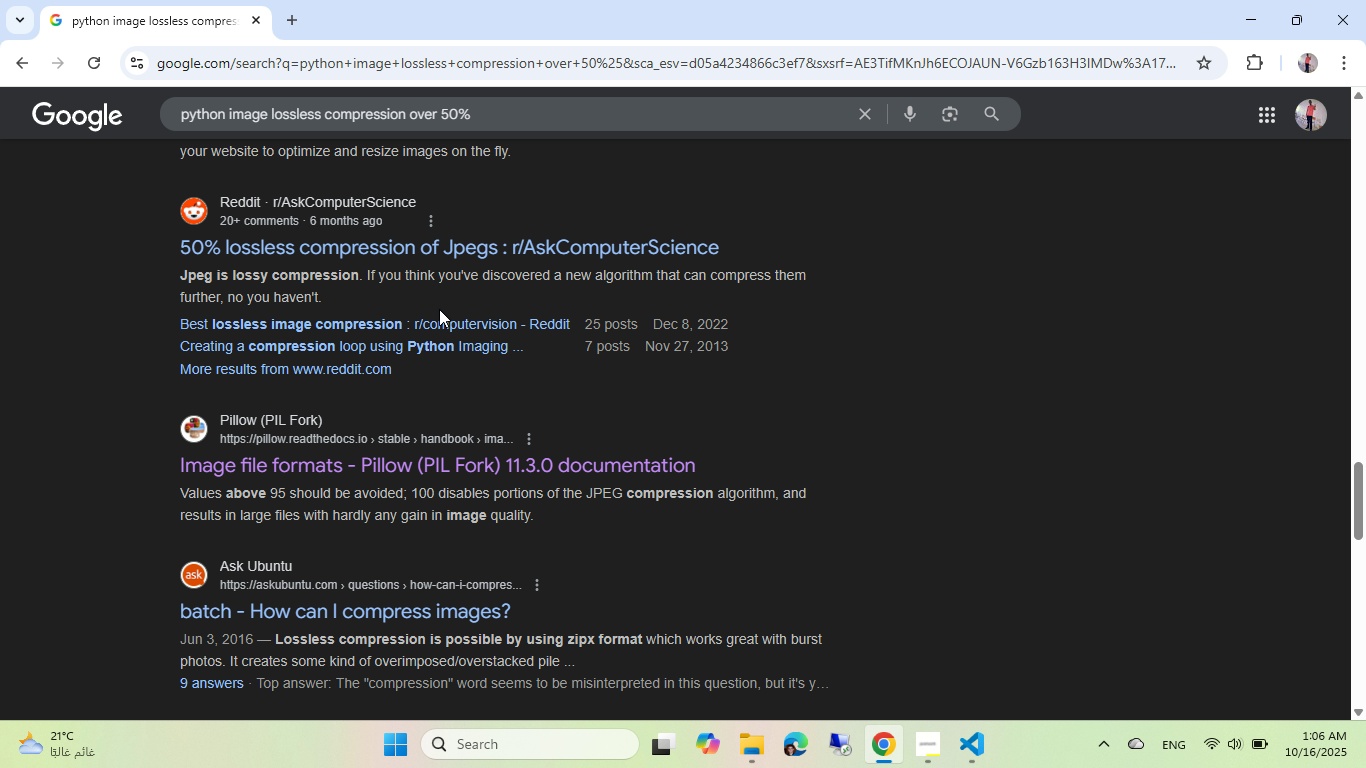 
scroll: coordinate [439, 309], scroll_direction: up, amount: 1.0
 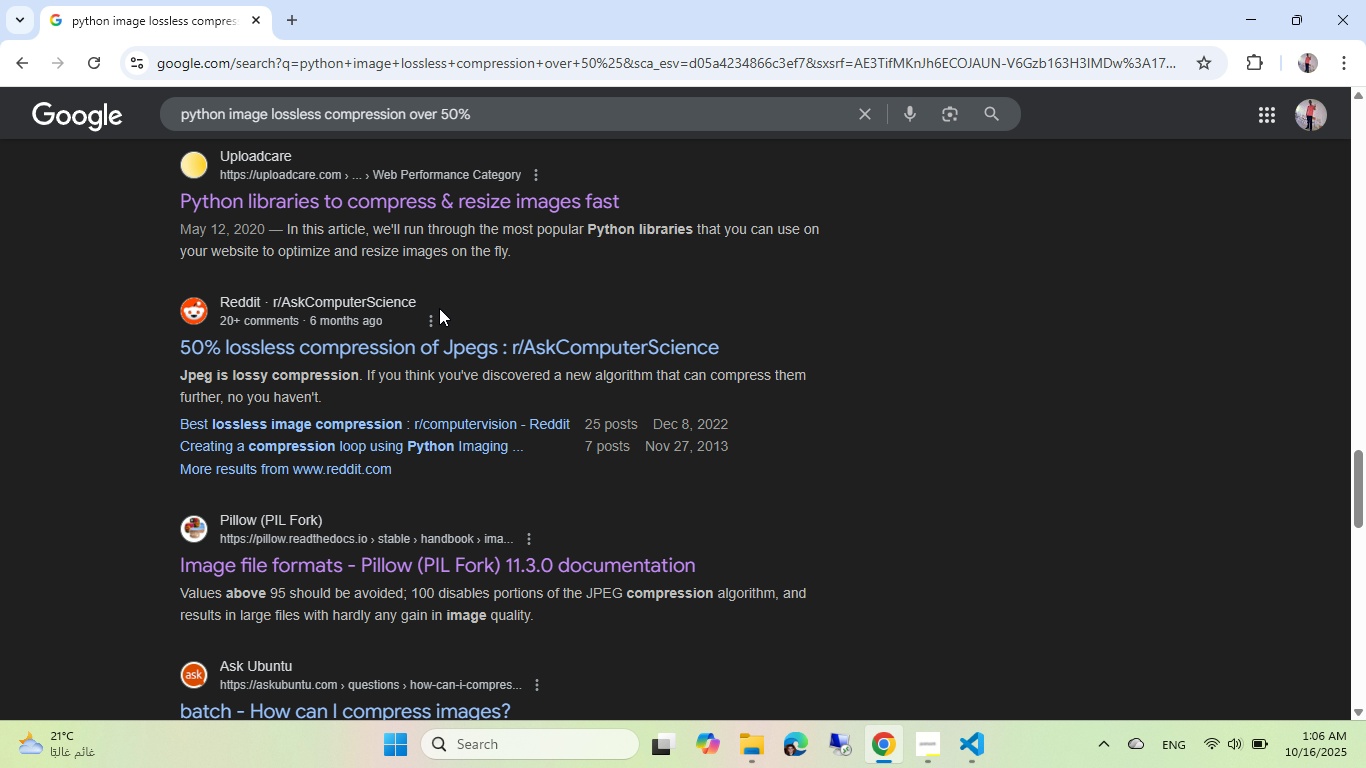 
scroll: coordinate [447, 325], scroll_direction: down, amount: 3.0
 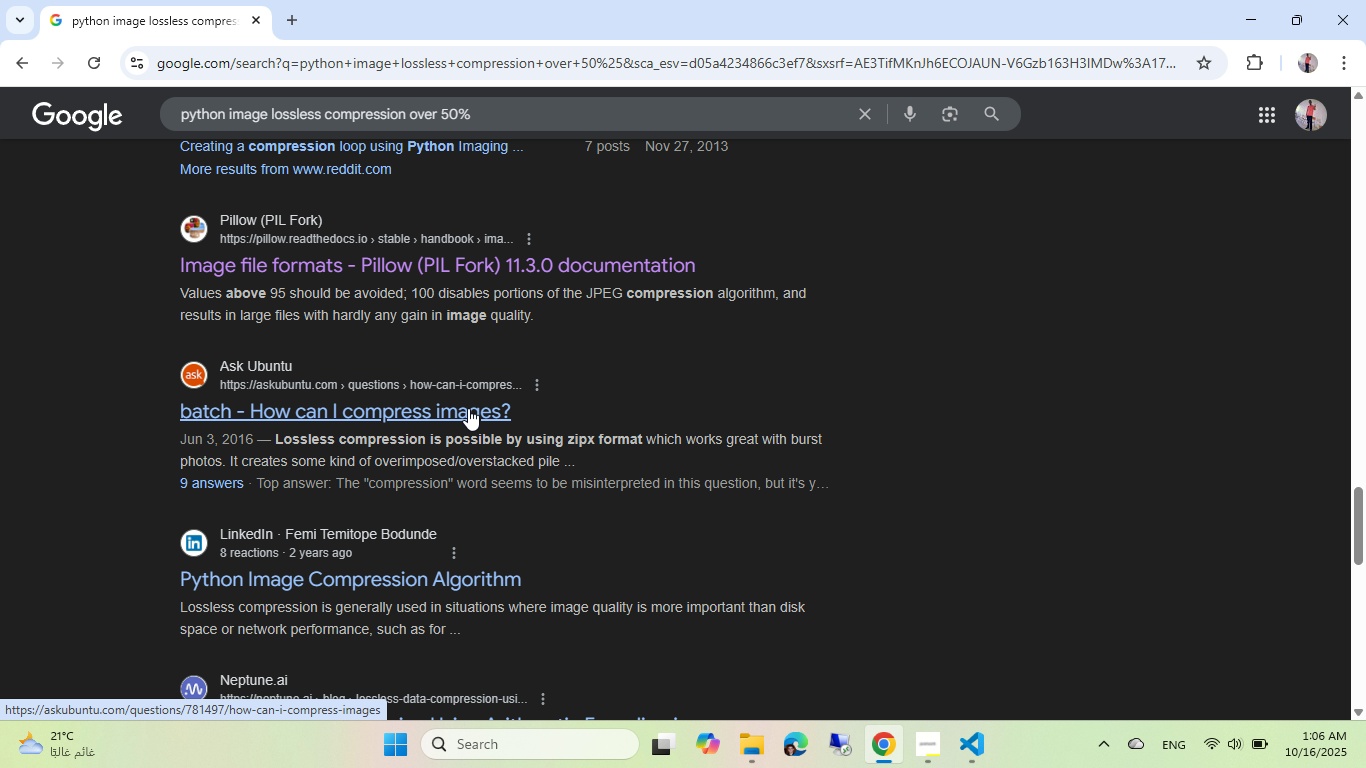 
left_click([468, 408])
 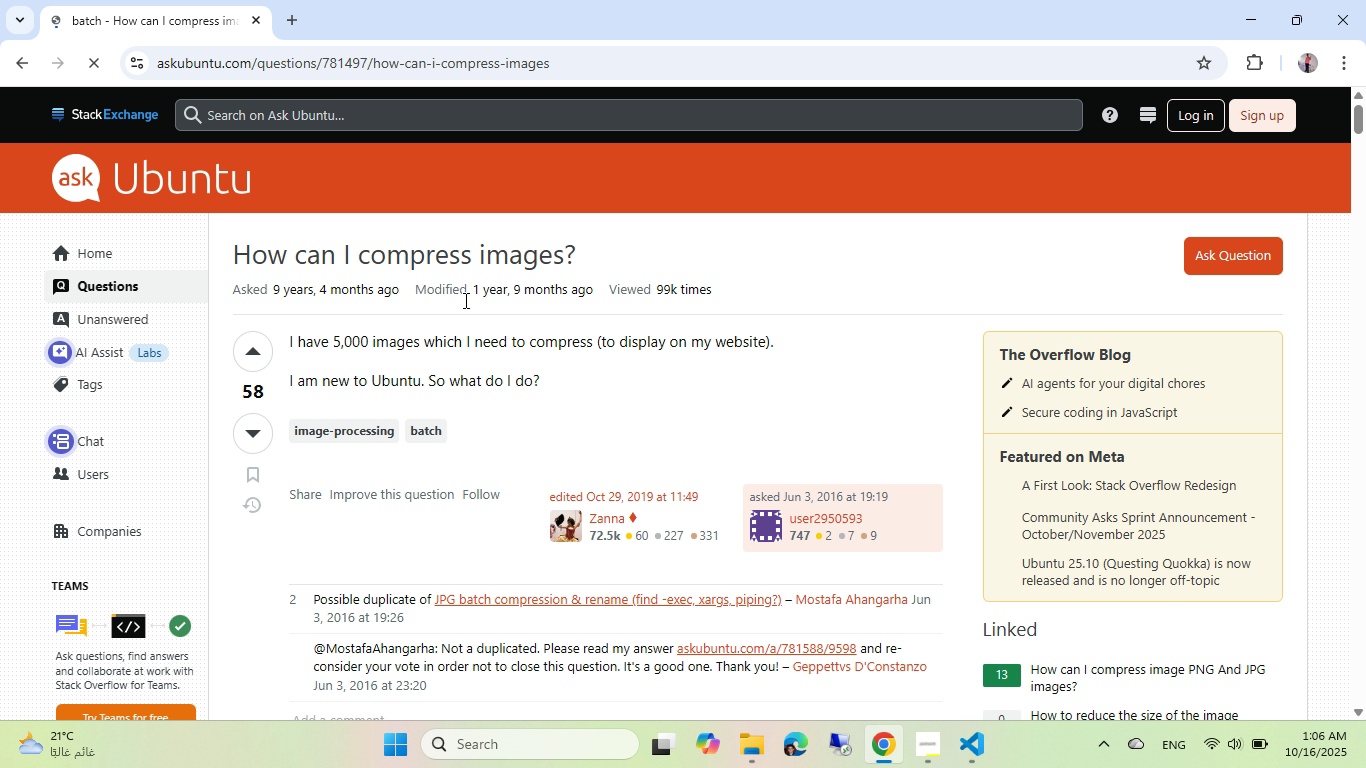 
scroll: coordinate [504, 341], scroll_direction: down, amount: 7.0
 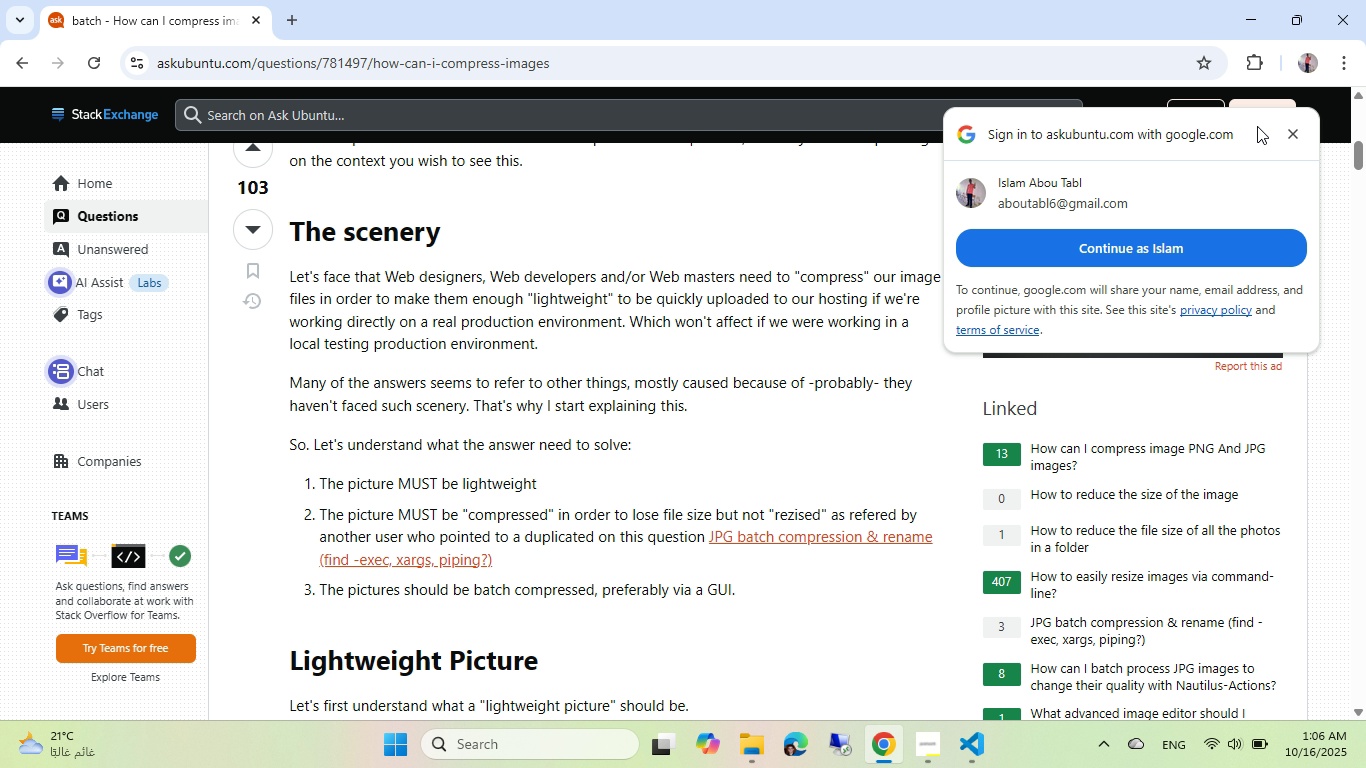 
left_click([1284, 128])
 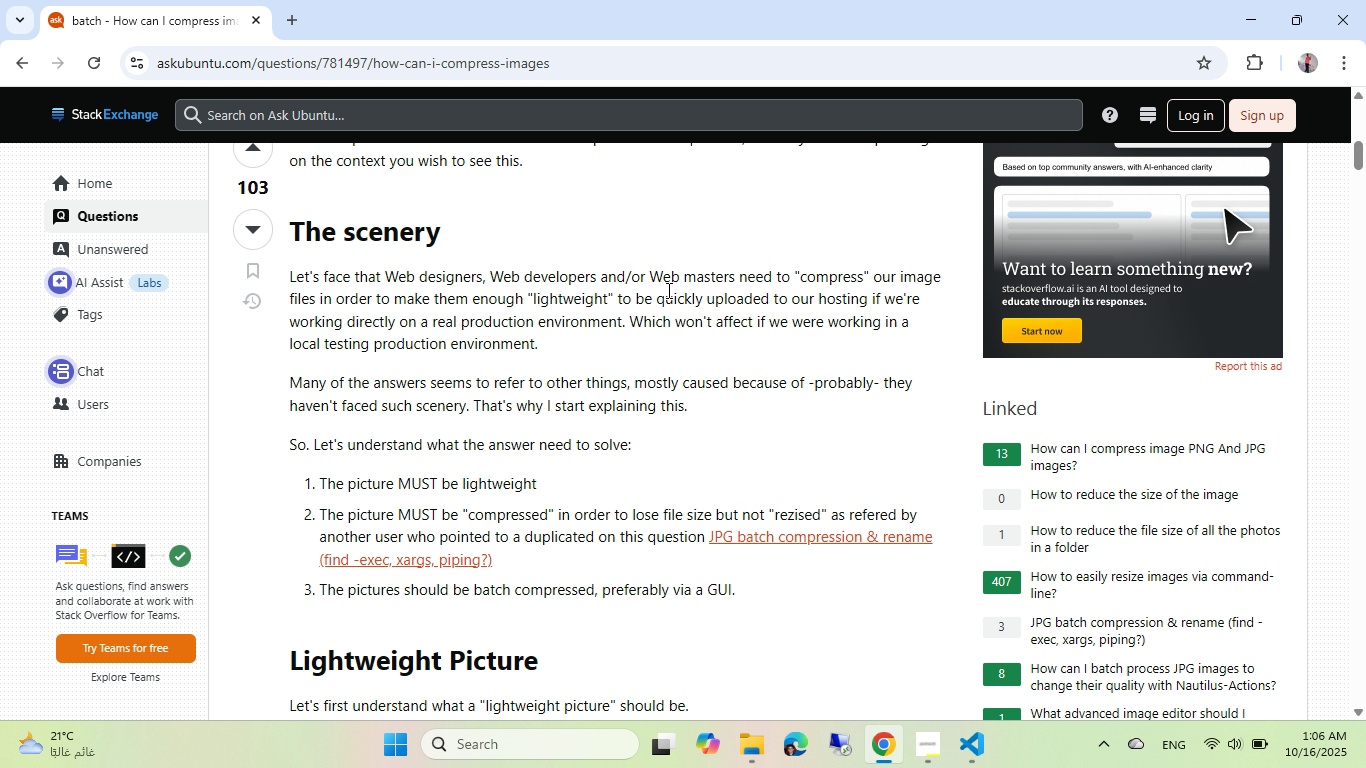 
scroll: coordinate [667, 290], scroll_direction: down, amount: 1.0
 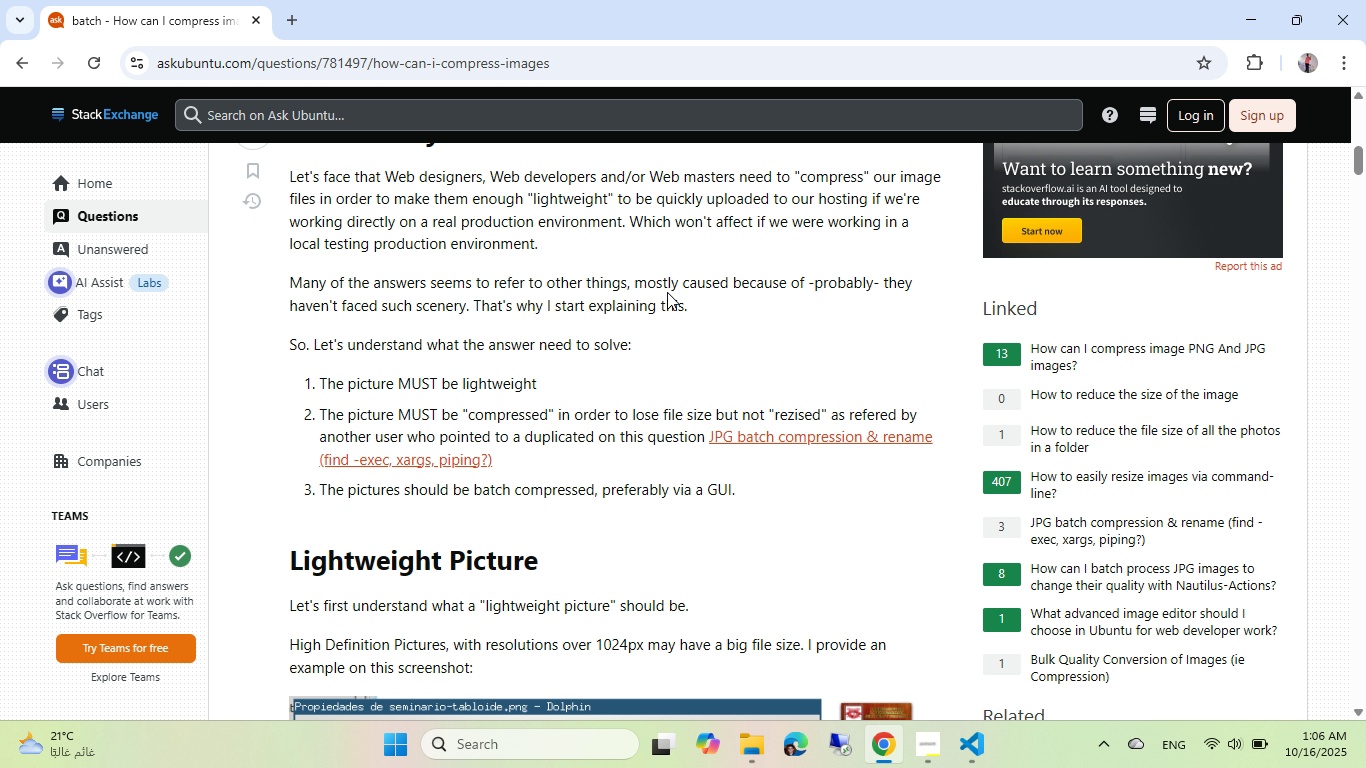 
wait(20.16)
 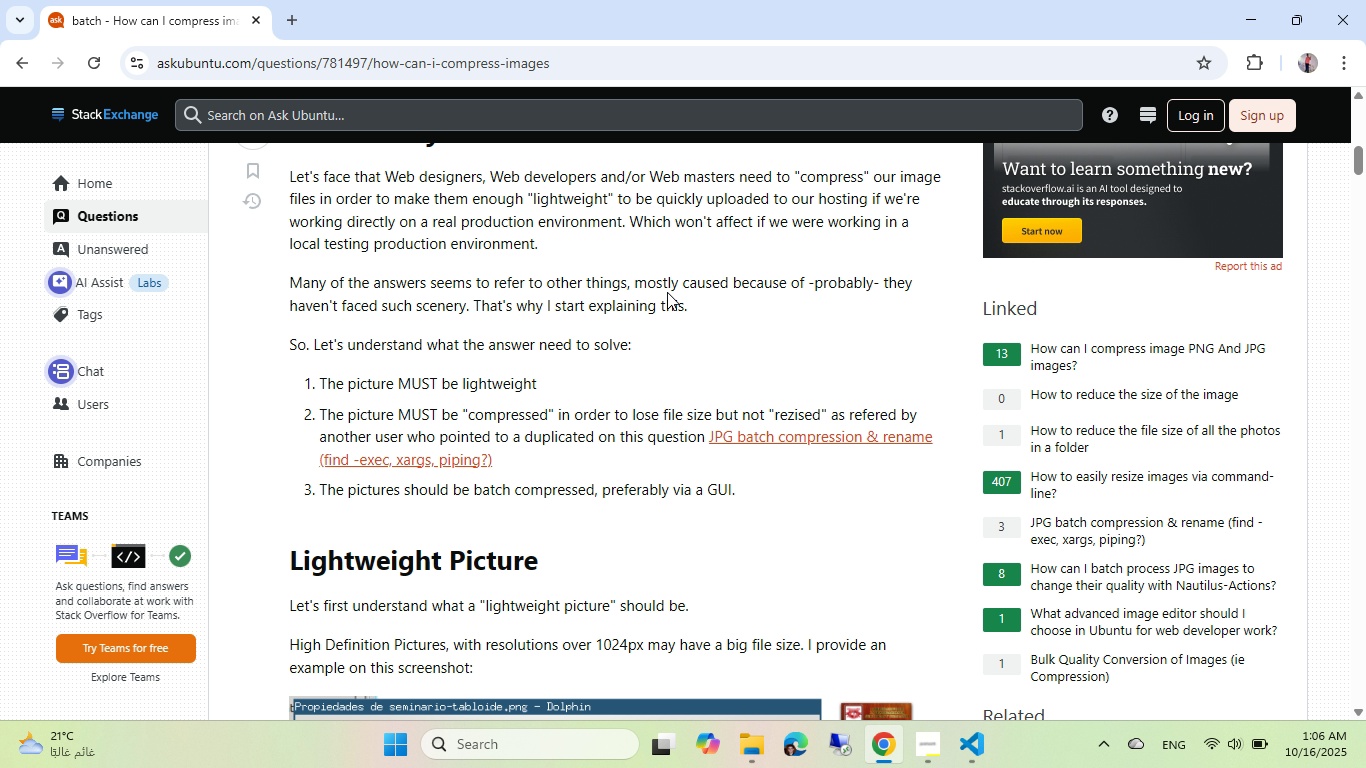 
scroll: coordinate [666, 292], scroll_direction: down, amount: 4.0
 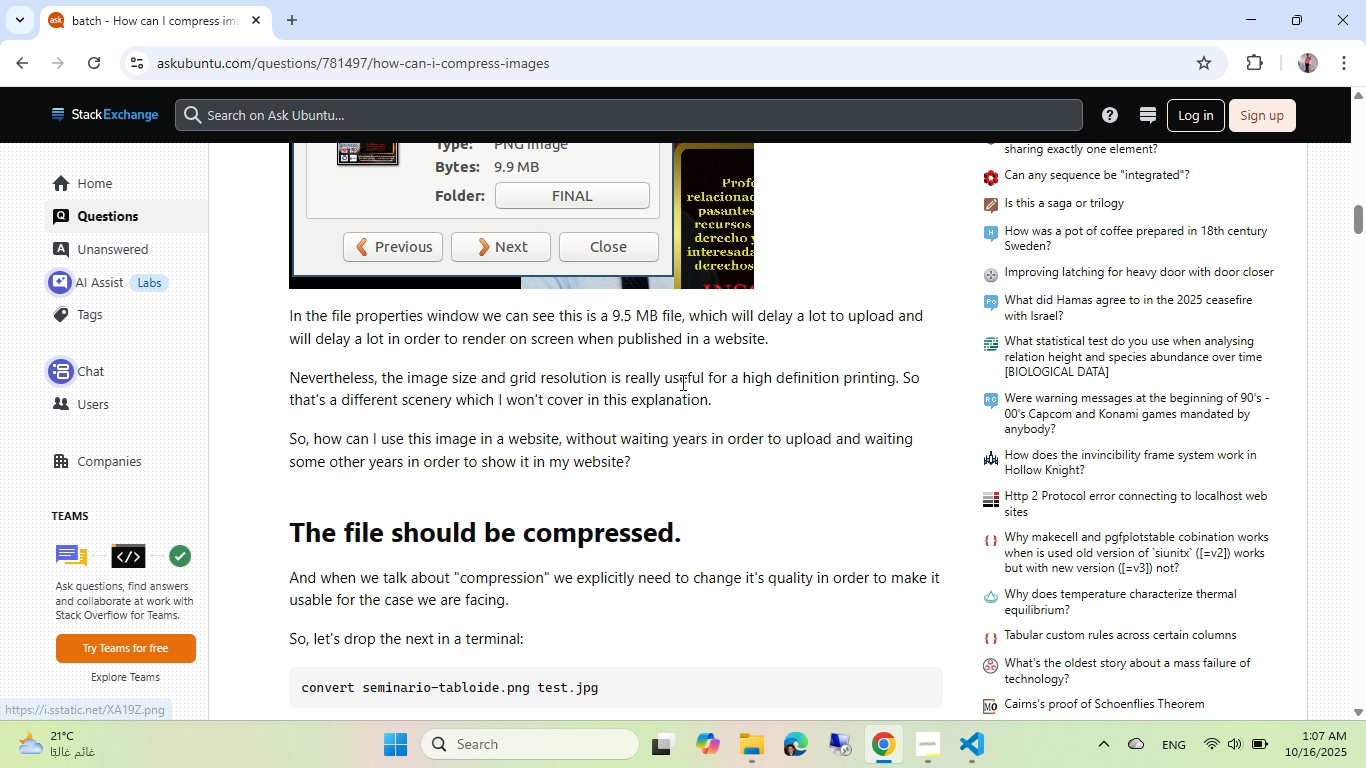 
wait(6.97)
 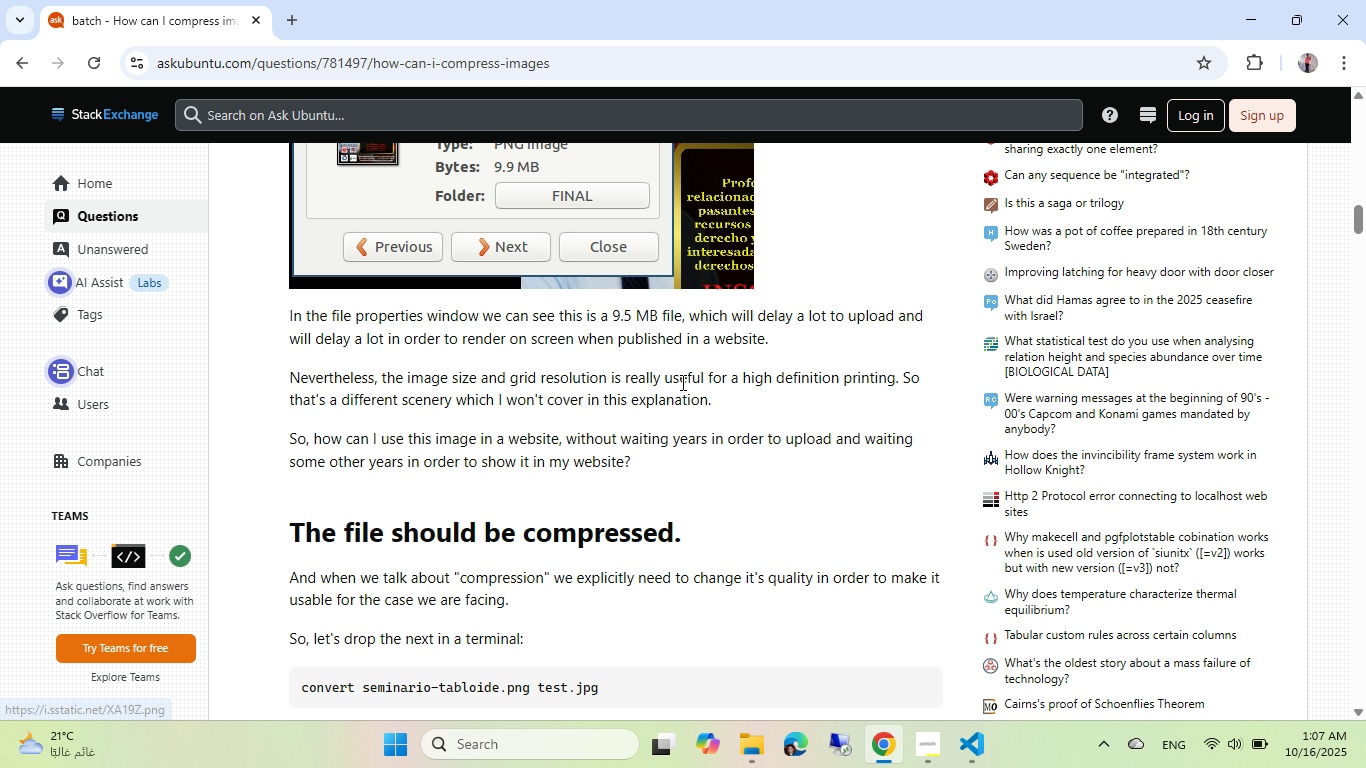 
scroll: coordinate [684, 313], scroll_direction: down, amount: 3.0
 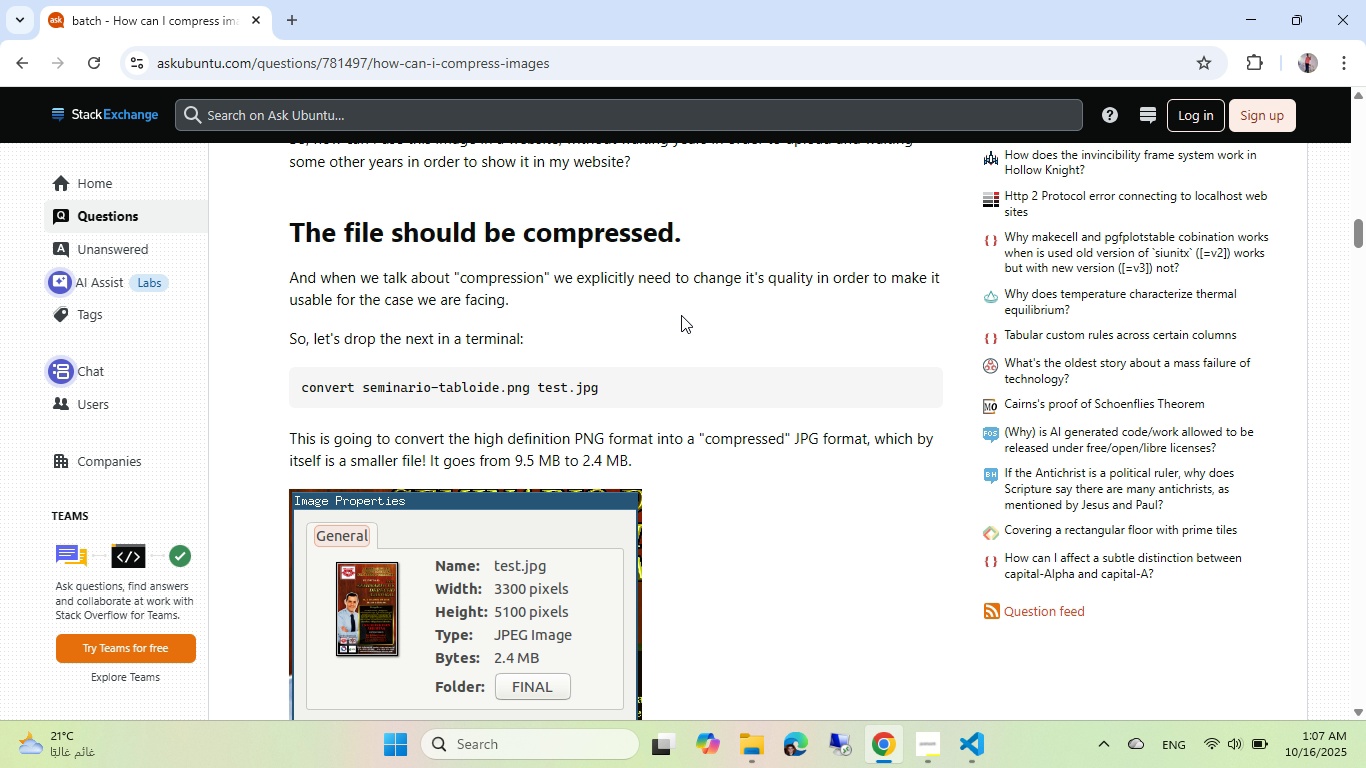 
wait(7.32)
 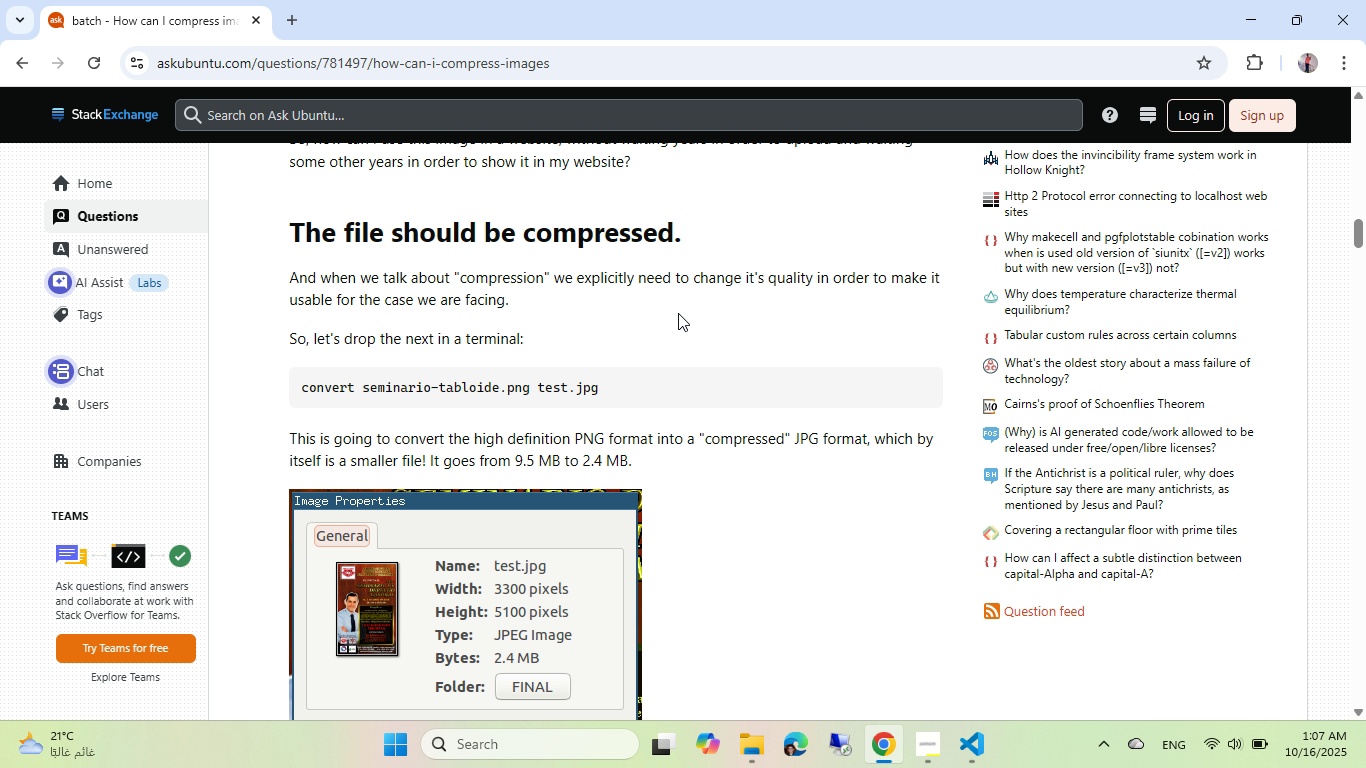 
scroll: coordinate [676, 311], scroll_direction: down, amount: 6.0
 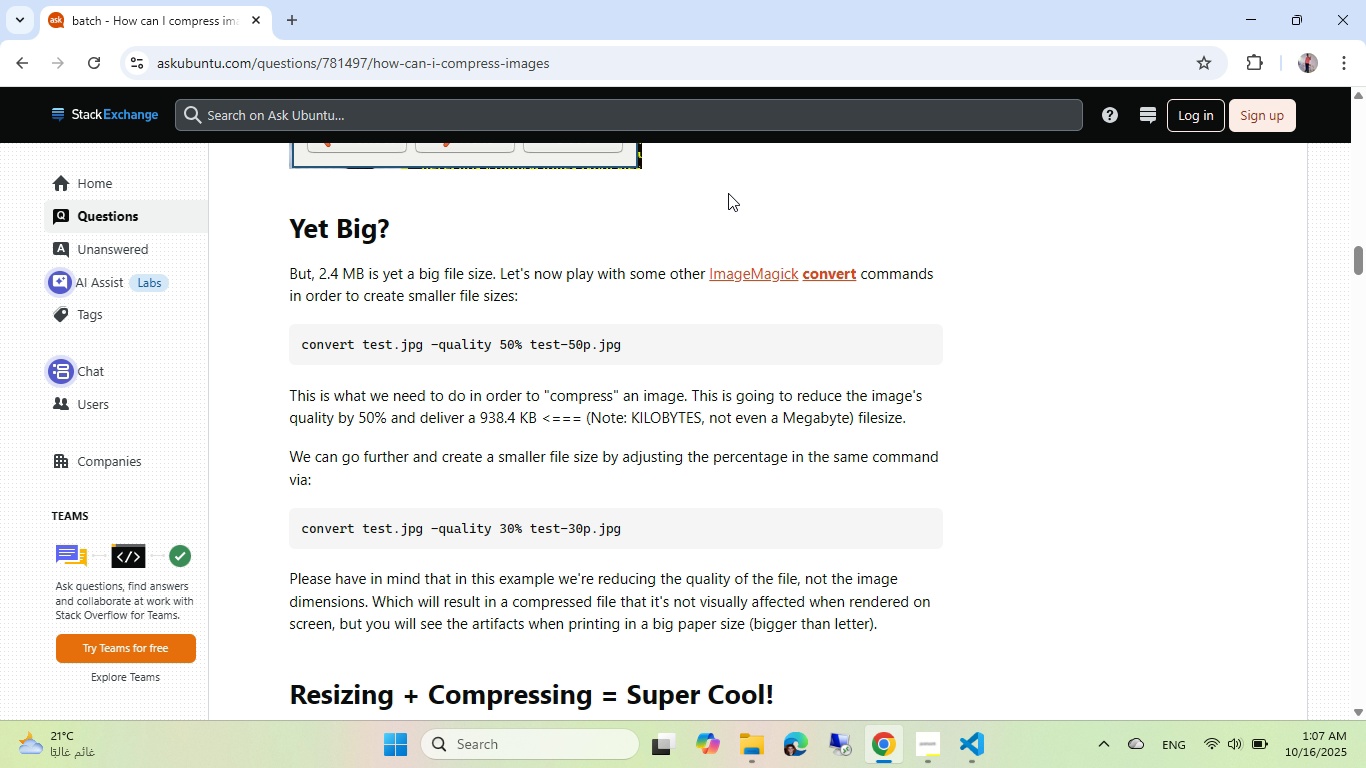 
wait(9.24)
 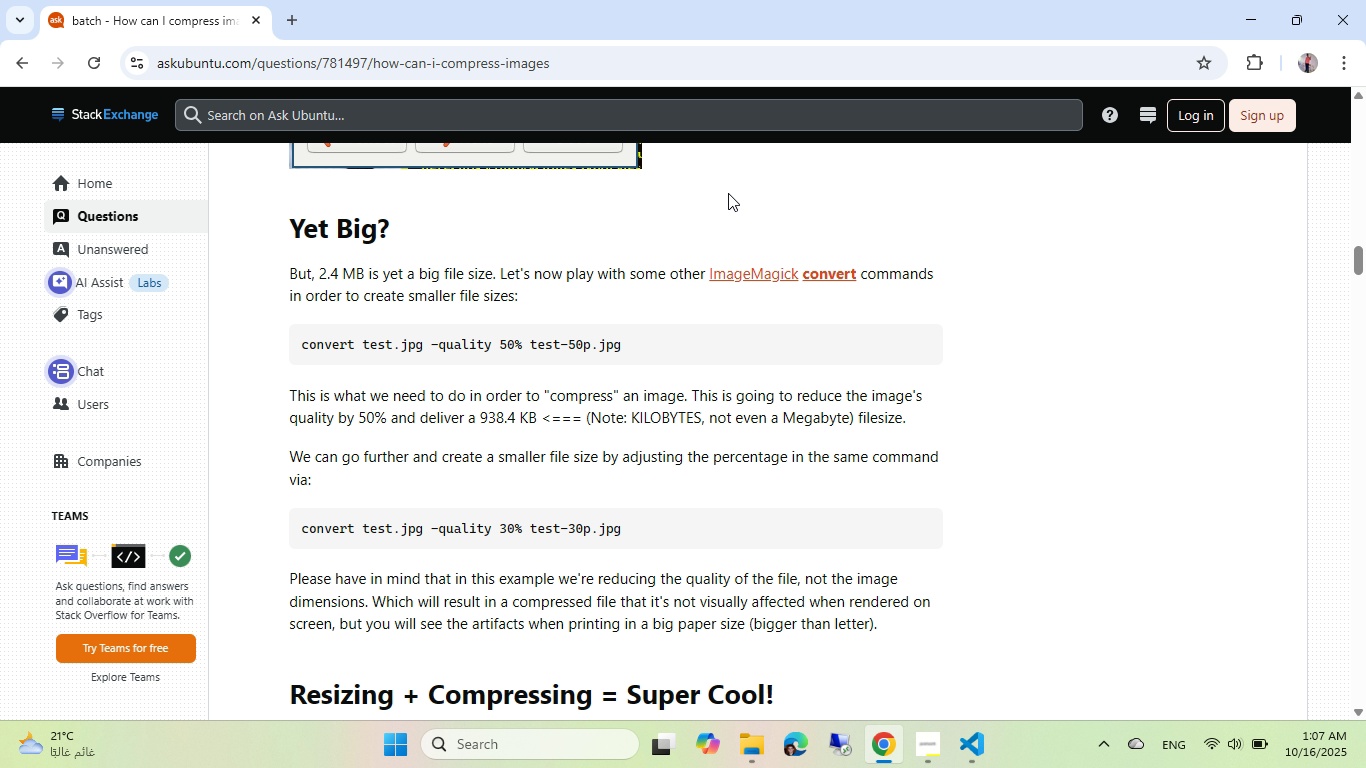 
scroll: coordinate [700, 264], scroll_direction: down, amount: 4.0
 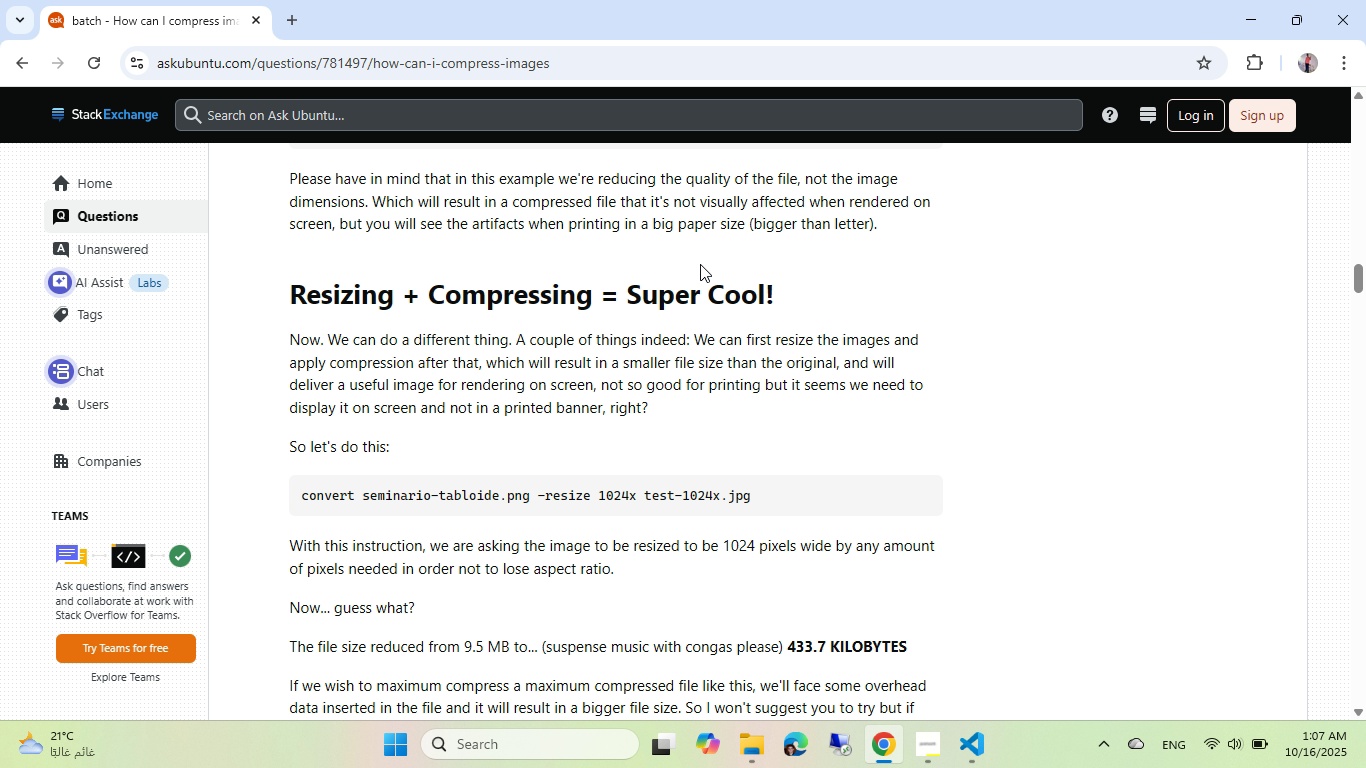 
wait(9.23)
 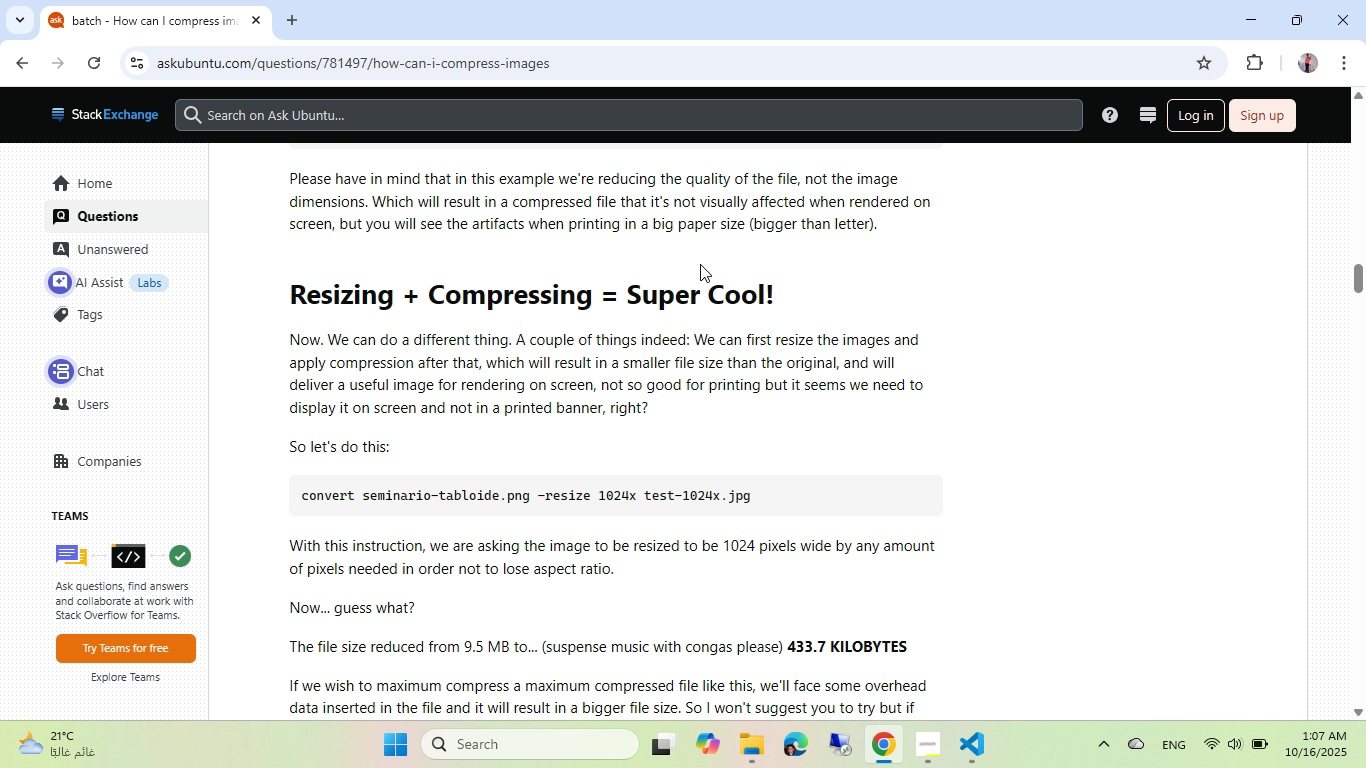 
scroll: coordinate [700, 265], scroll_direction: down, amount: 4.0
 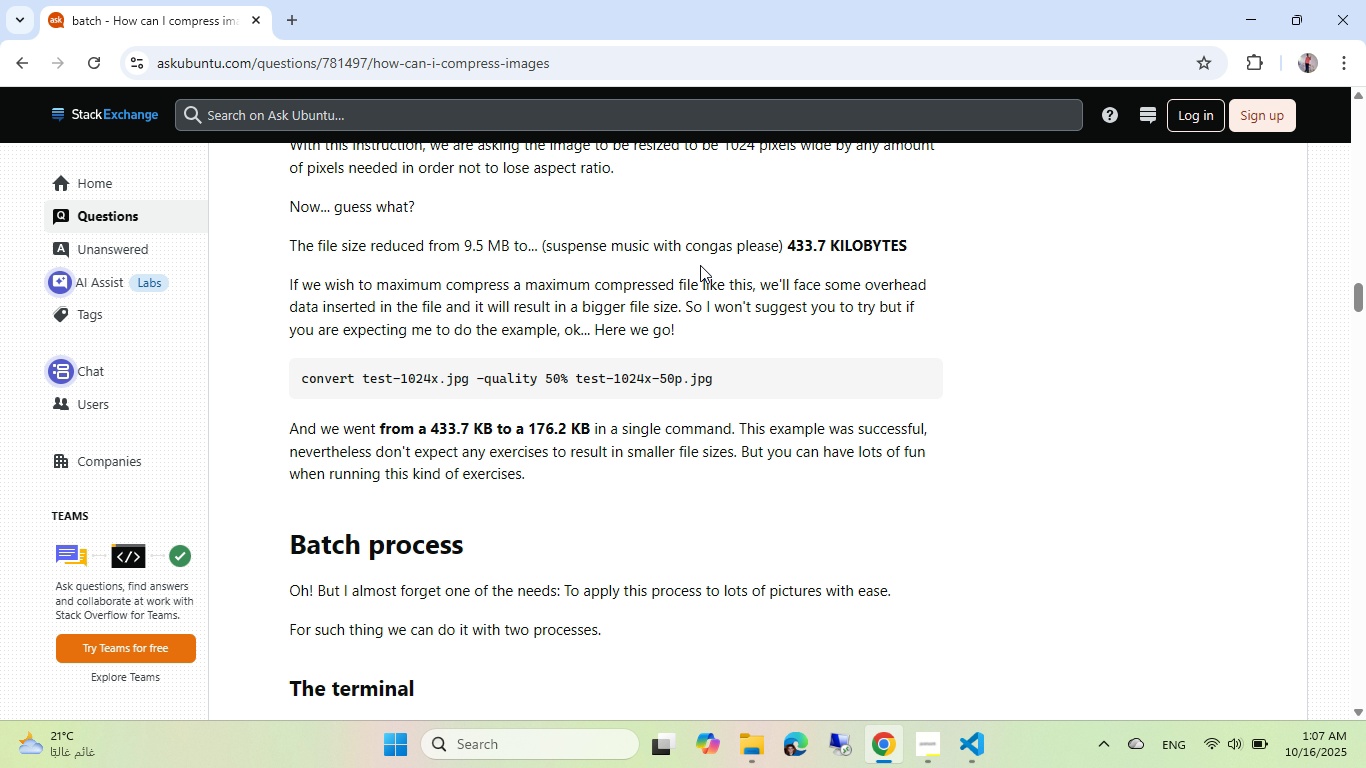 
scroll: coordinate [700, 265], scroll_direction: none, amount: 0.0
 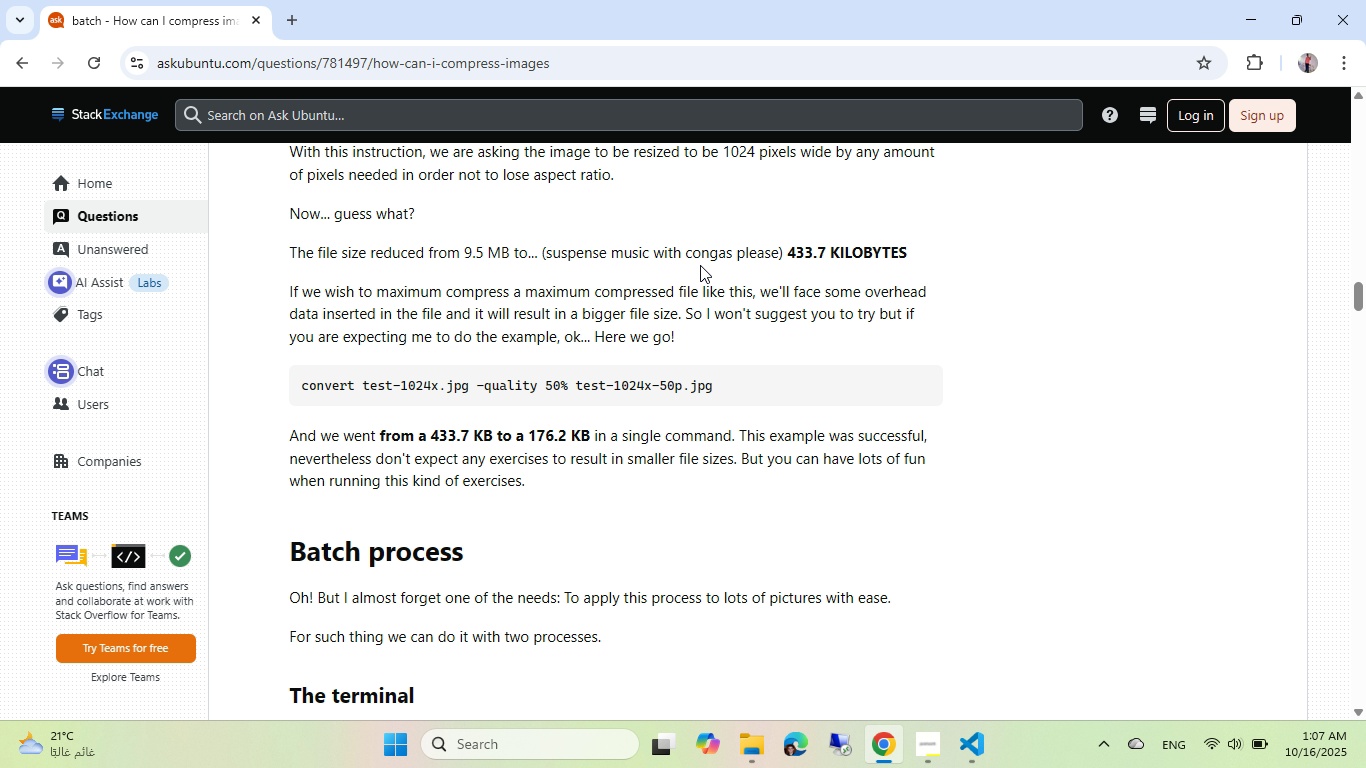 
scroll: coordinate [700, 265], scroll_direction: up, amount: 1.0
 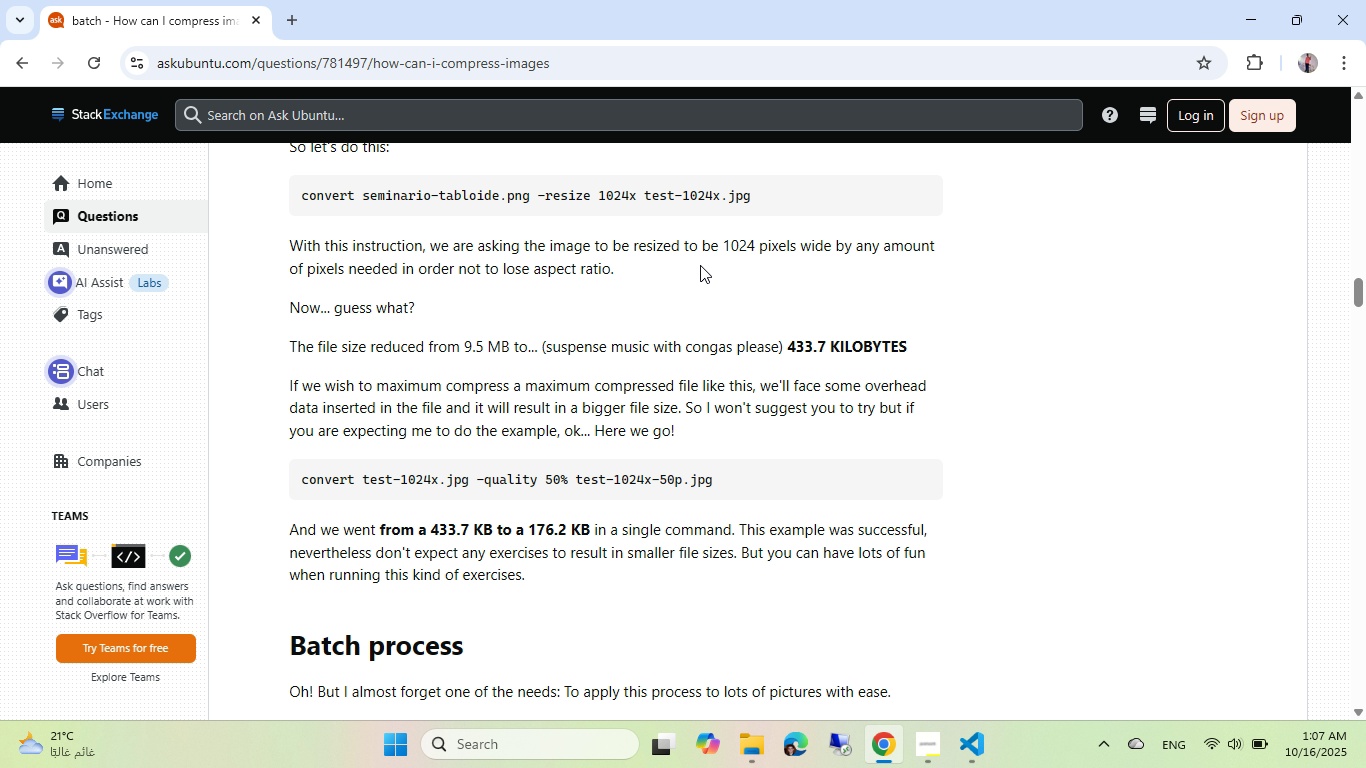 
scroll: coordinate [700, 265], scroll_direction: down, amount: 2.0
 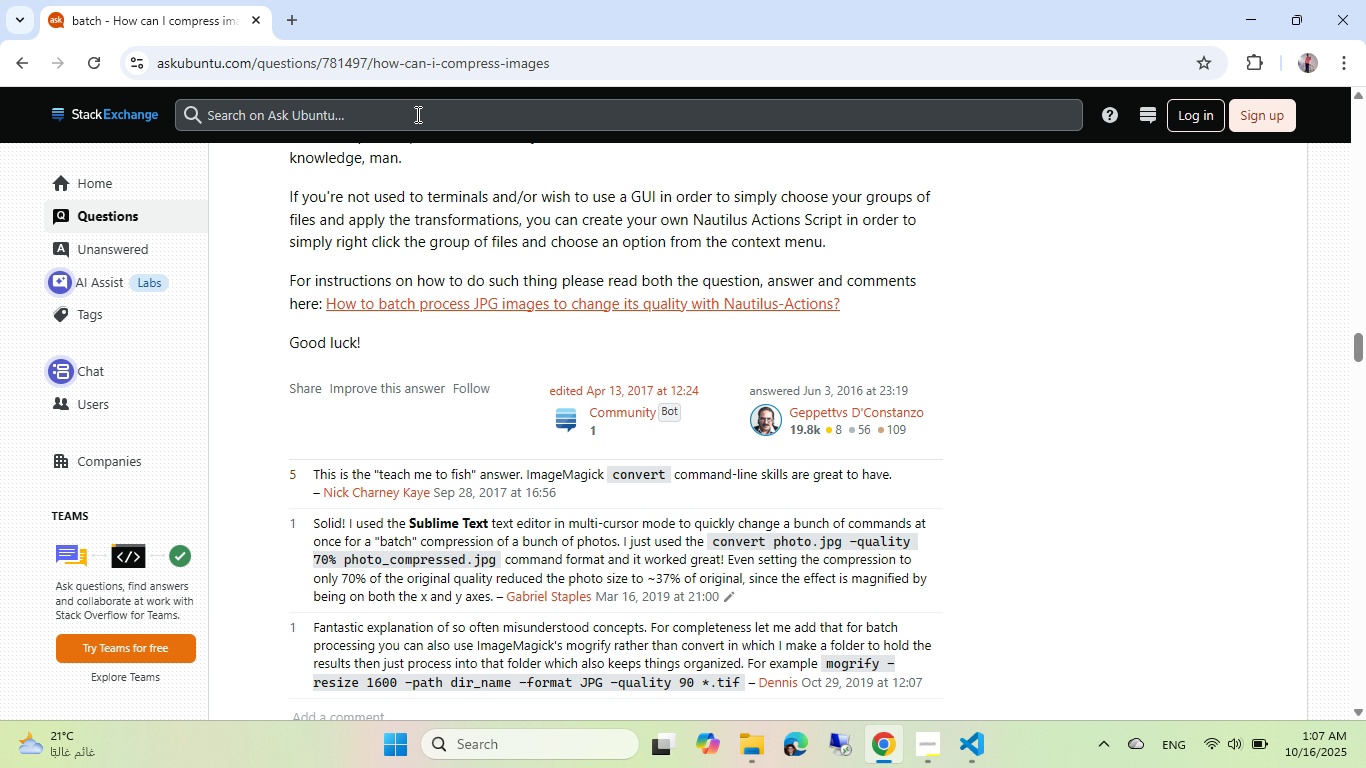 
left_click([8, 64])
 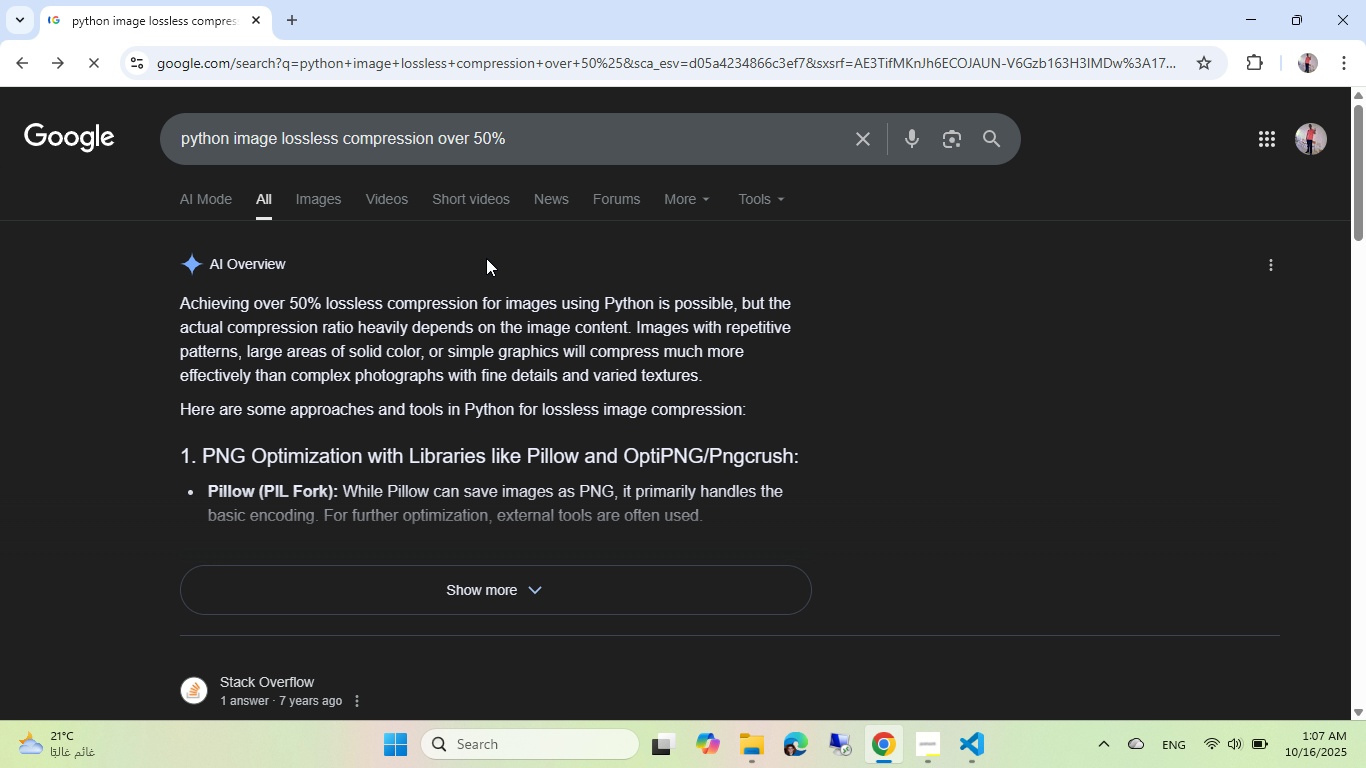 
scroll: coordinate [498, 248], scroll_direction: up, amount: 20.0
 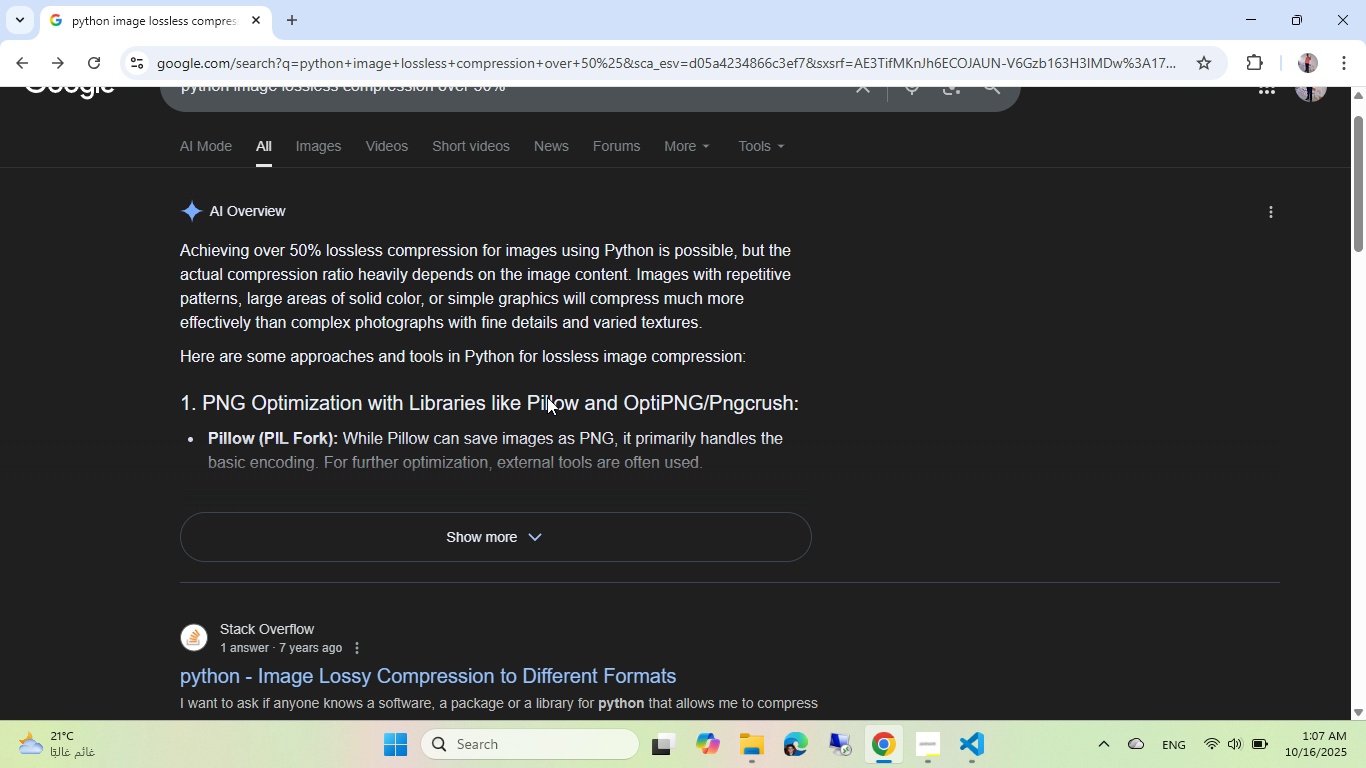 
scroll: coordinate [547, 409], scroll_direction: down, amount: 7.0
 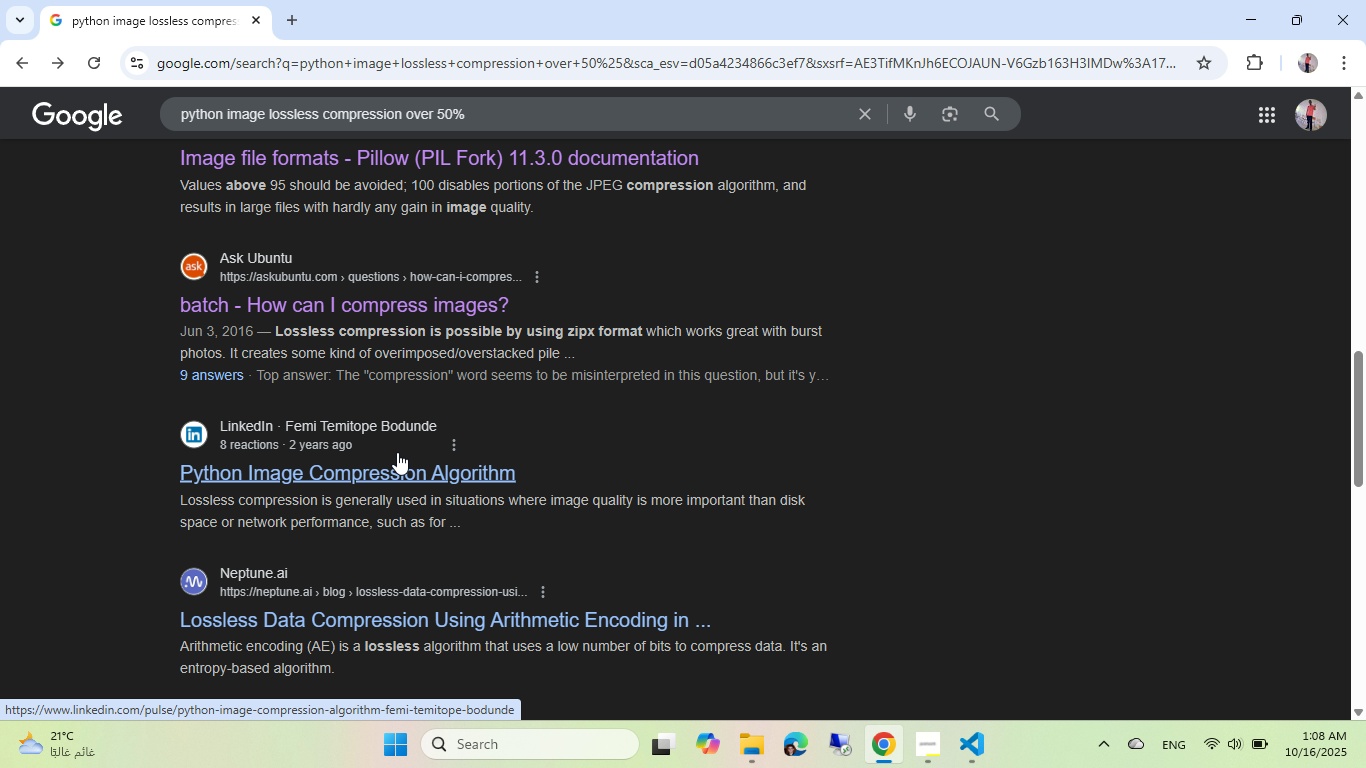 
left_click([397, 452])
 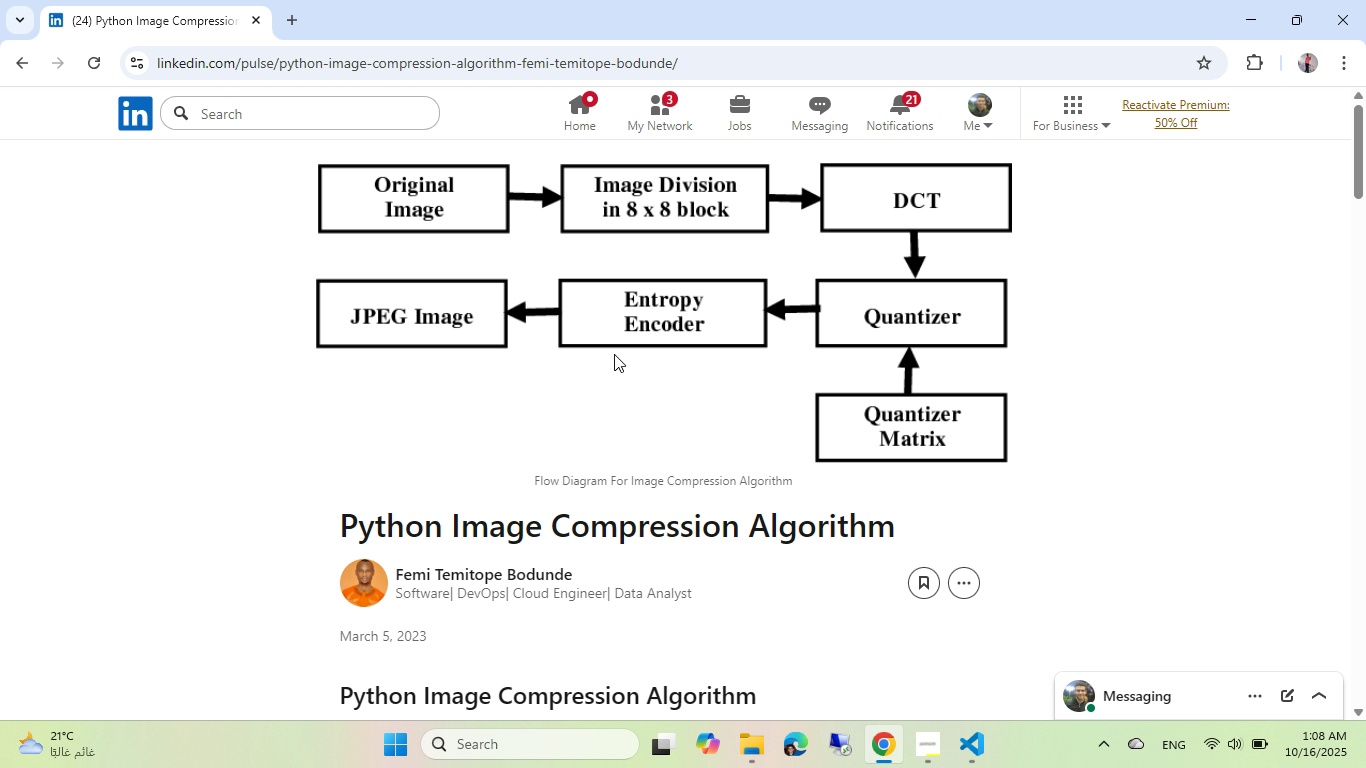 
wait(20.96)
 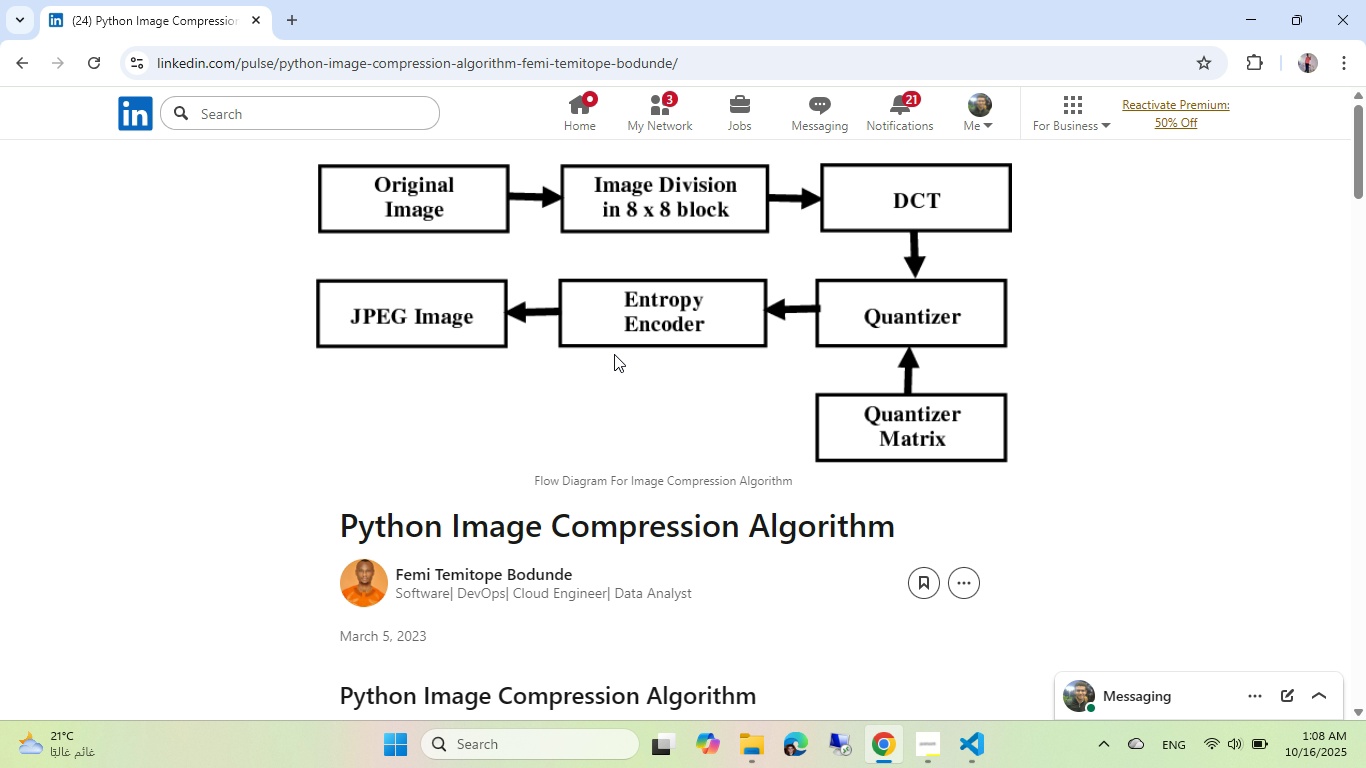 
scroll: coordinate [614, 354], scroll_direction: down, amount: 2.0
 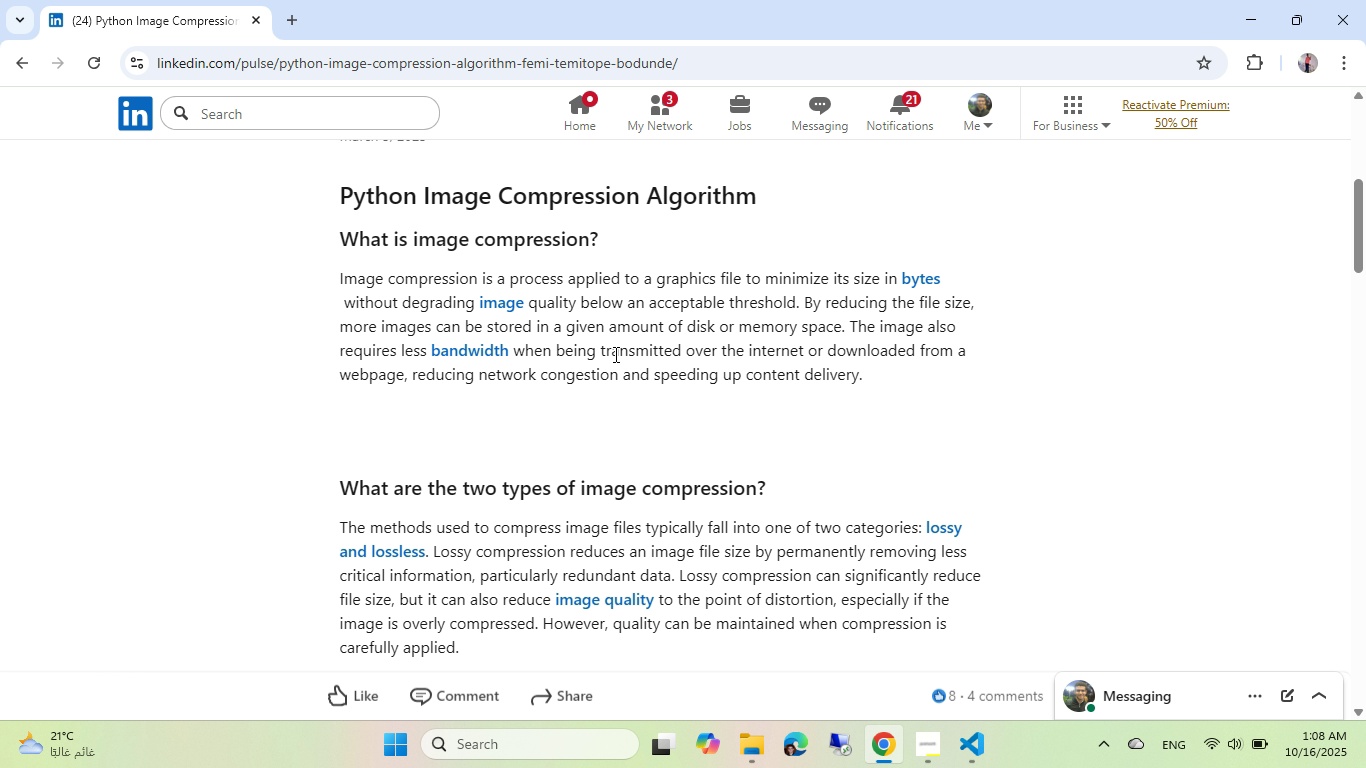 
wait(9.39)
 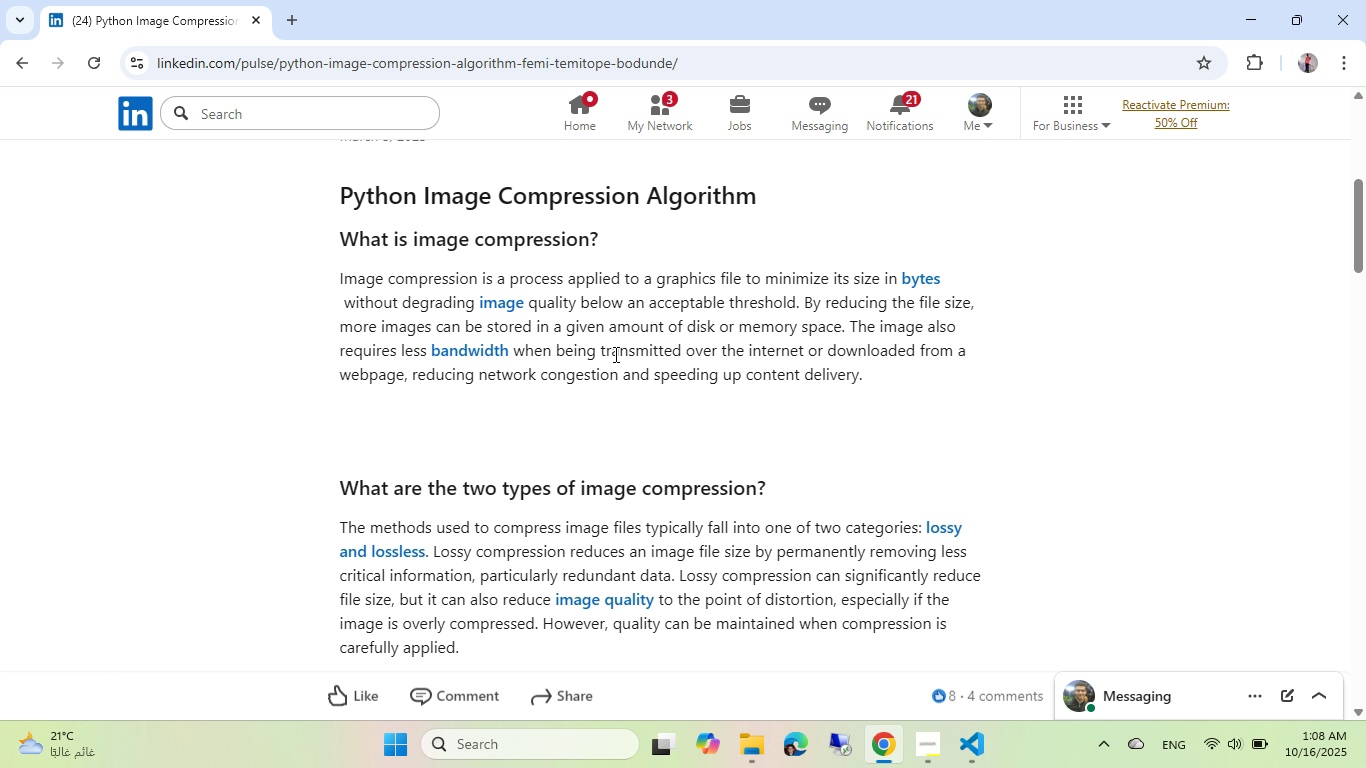 
scroll: coordinate [614, 354], scroll_direction: down, amount: 2.0
 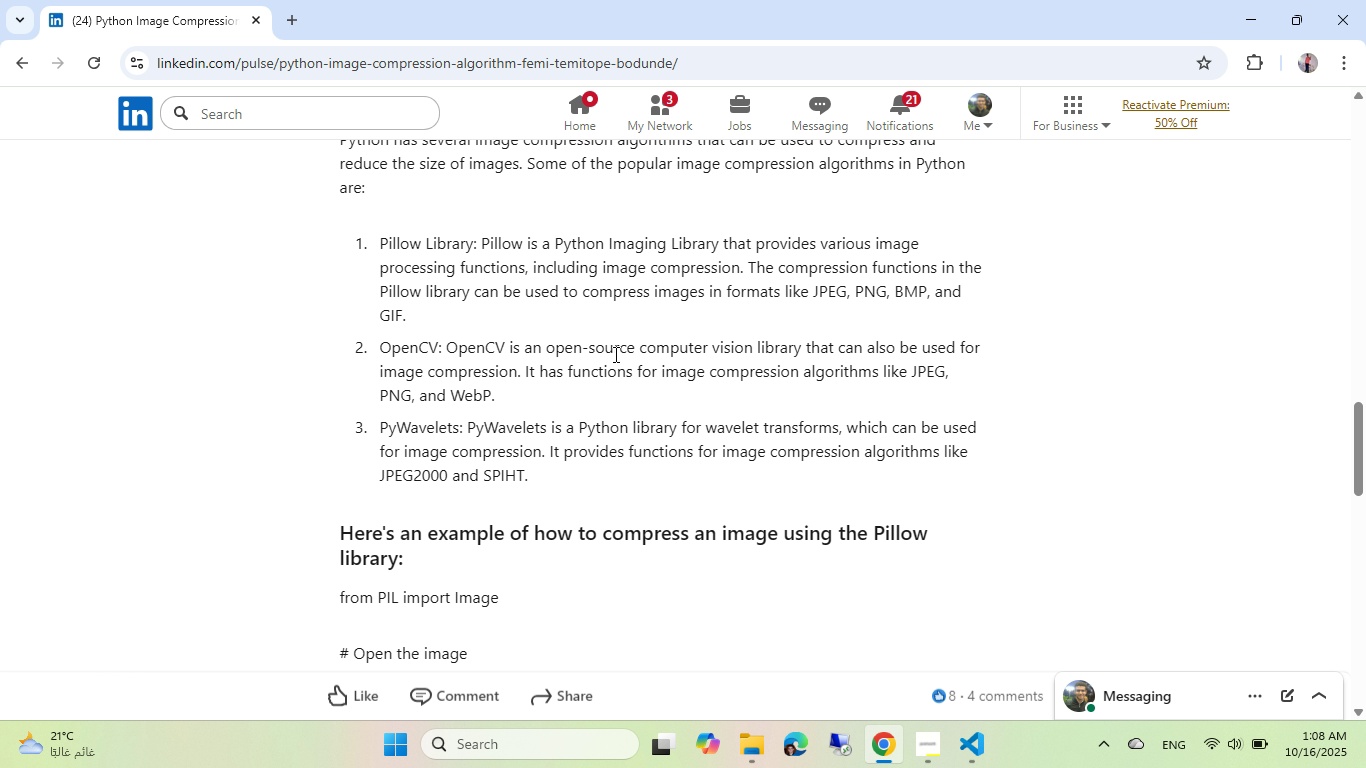 
scroll: coordinate [614, 354], scroll_direction: up, amount: 4.0
 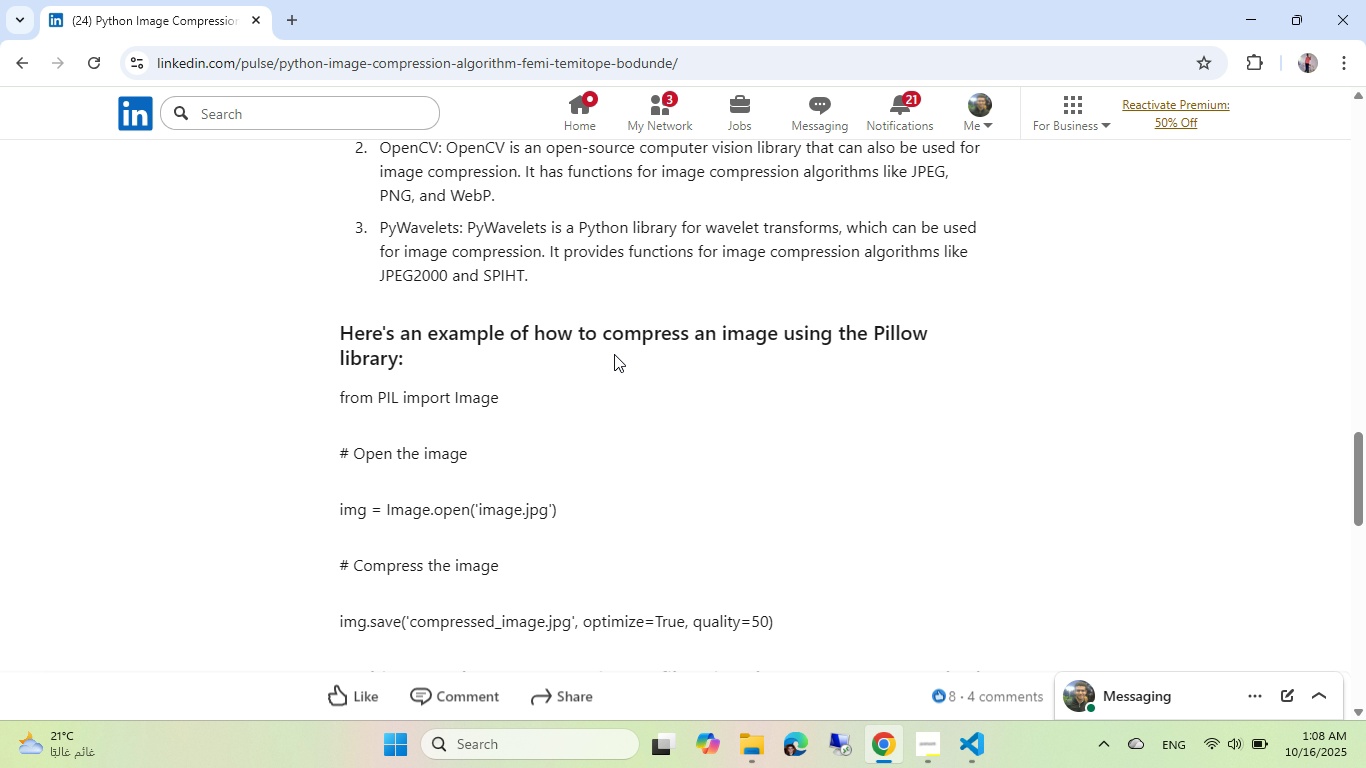 
scroll: coordinate [614, 354], scroll_direction: down, amount: 1.0
 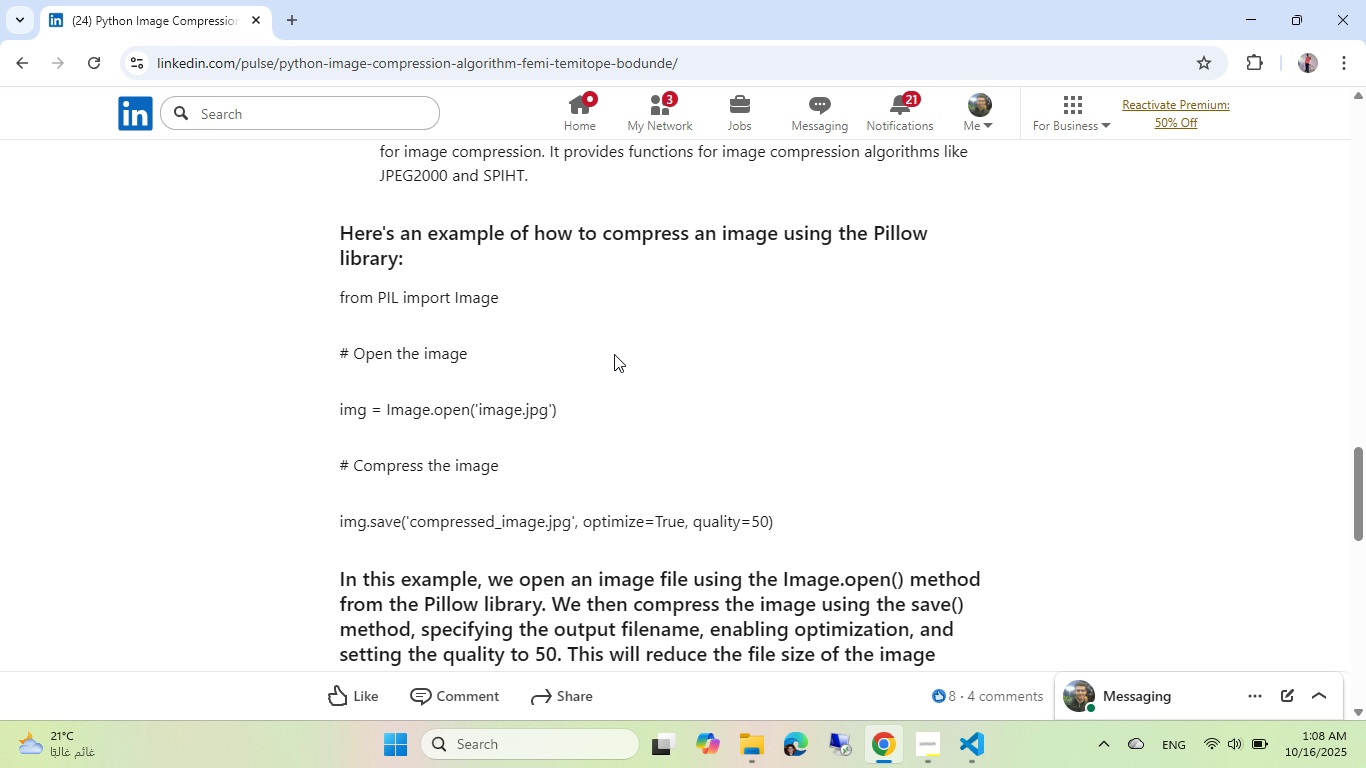 
wait(5.93)
 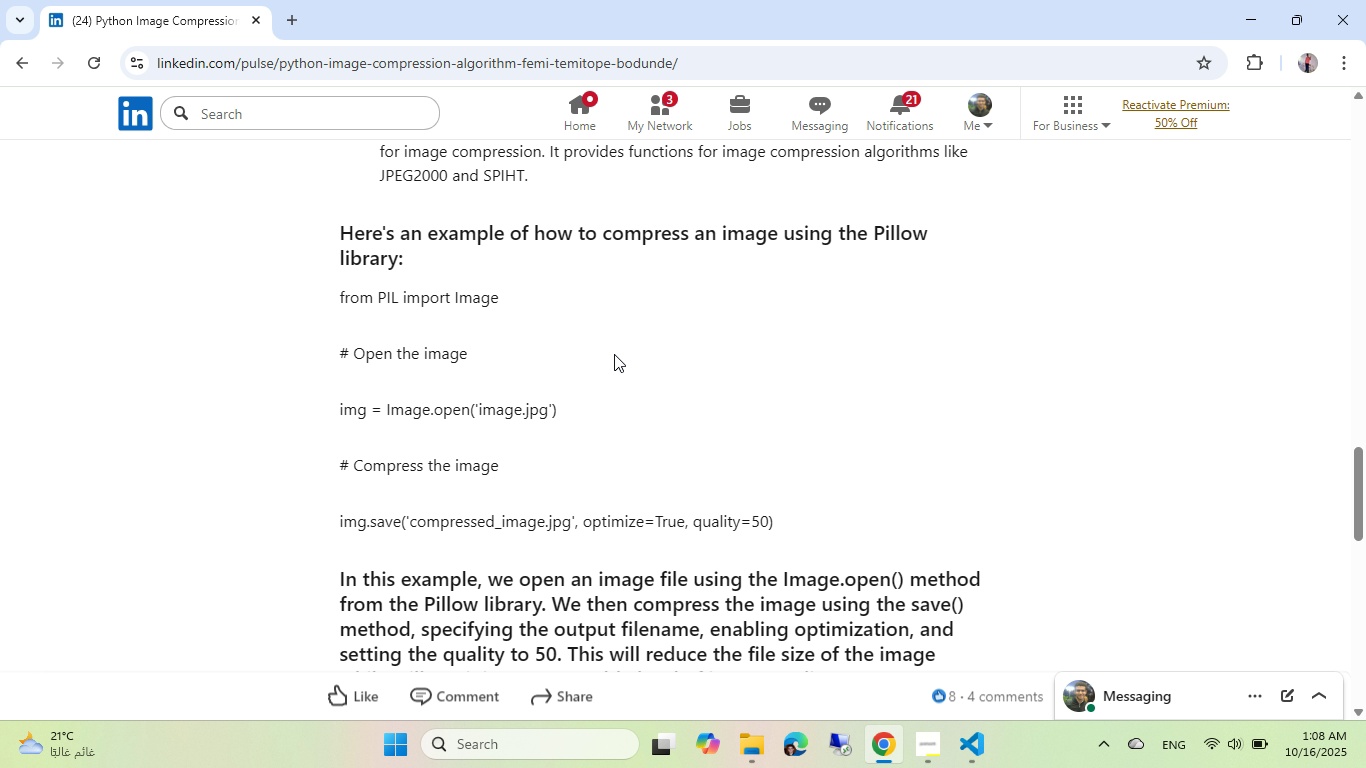 
scroll: coordinate [614, 354], scroll_direction: down, amount: 7.0
 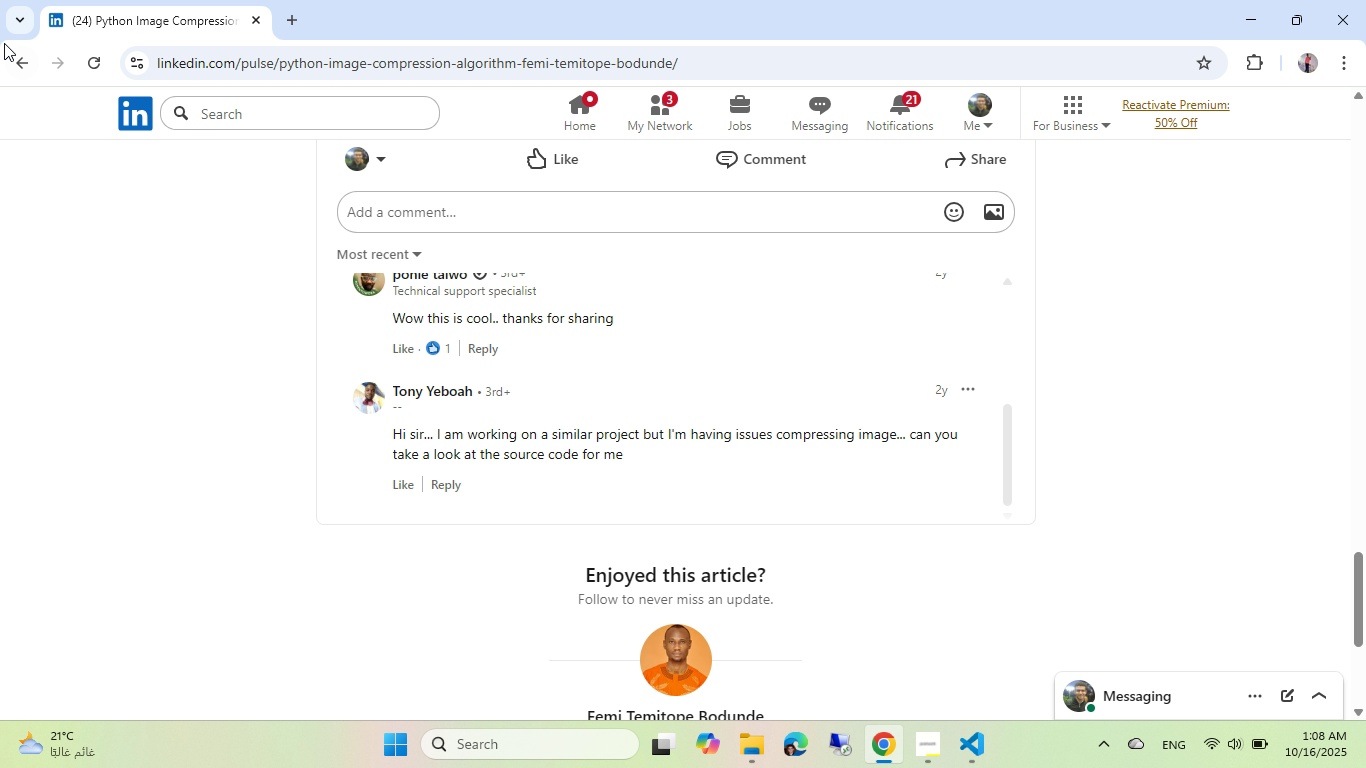 
left_click([16, 52])
 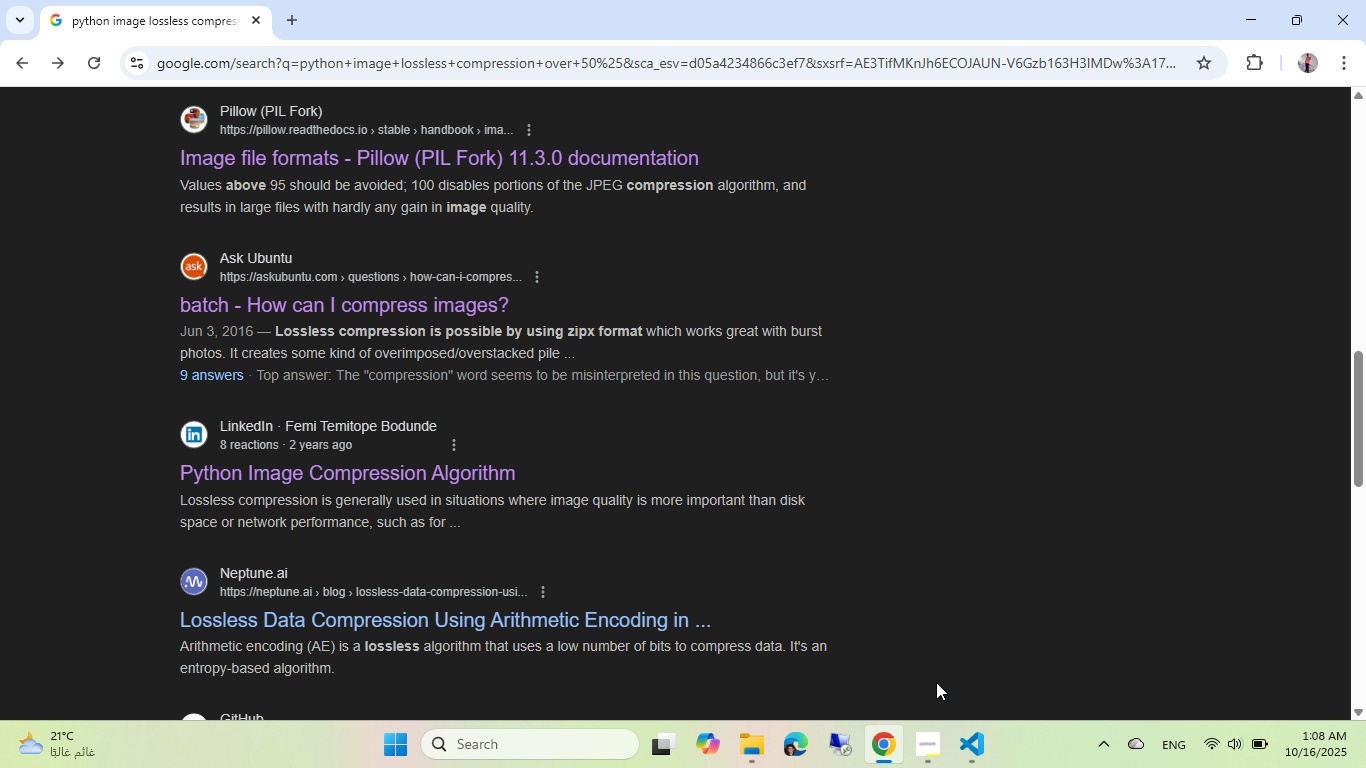 
left_click([976, 750])
 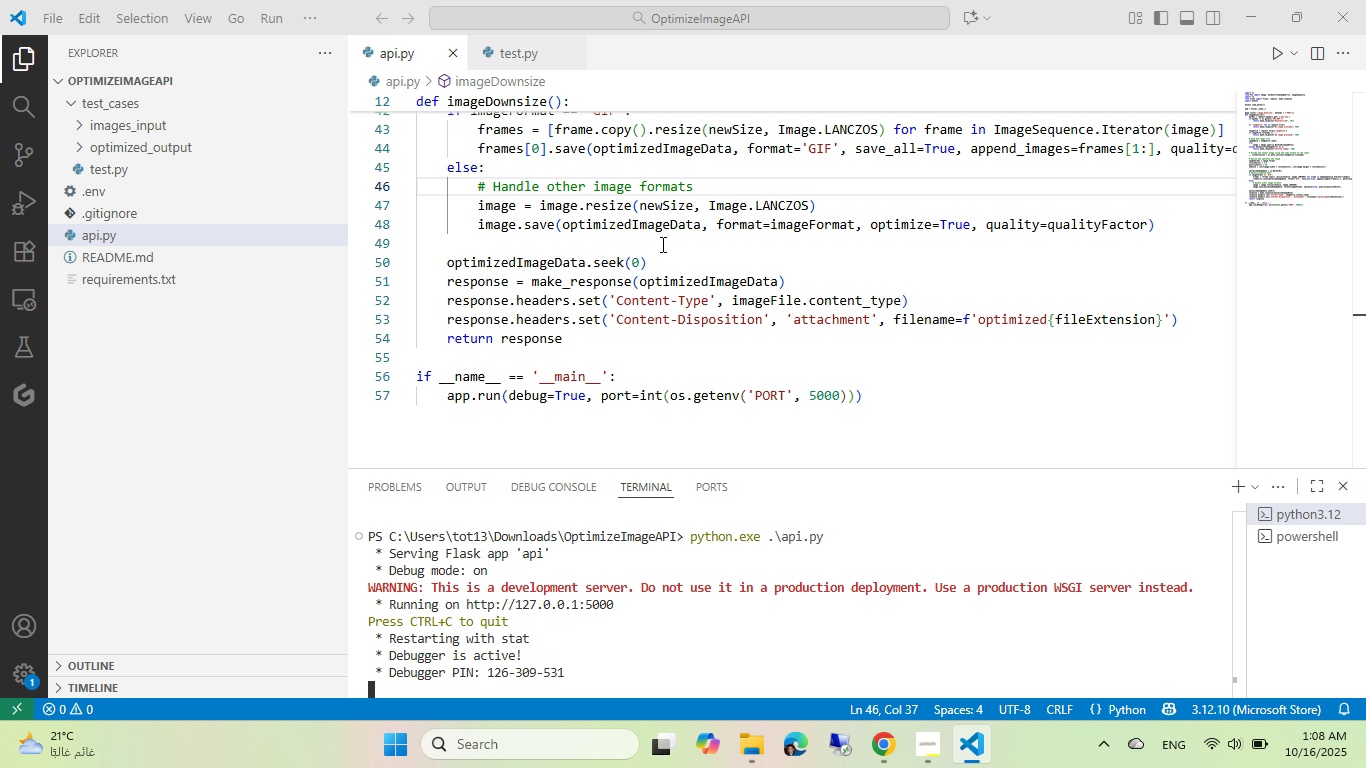 
scroll: coordinate [593, 214], scroll_direction: up, amount: 13.0
 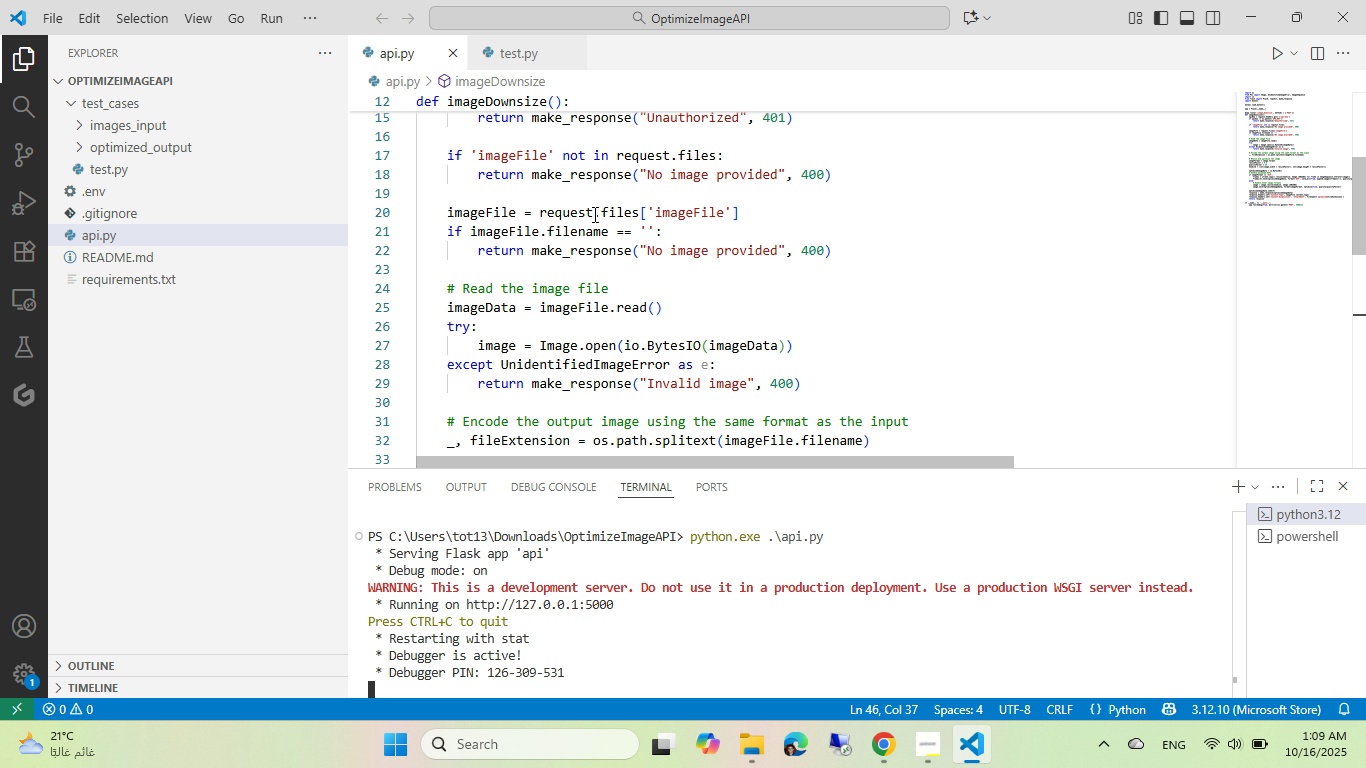 
scroll: coordinate [593, 214], scroll_direction: down, amount: 7.0
 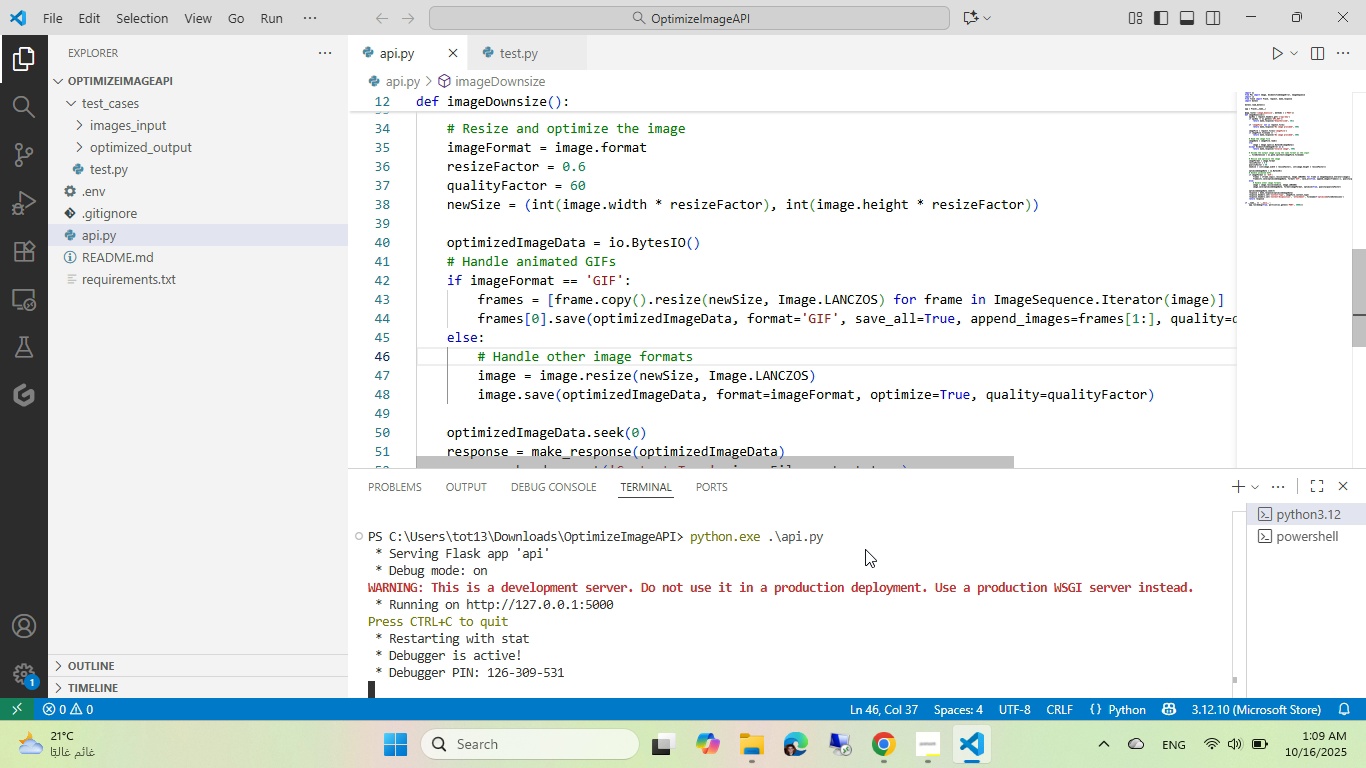 
left_click([901, 741])
 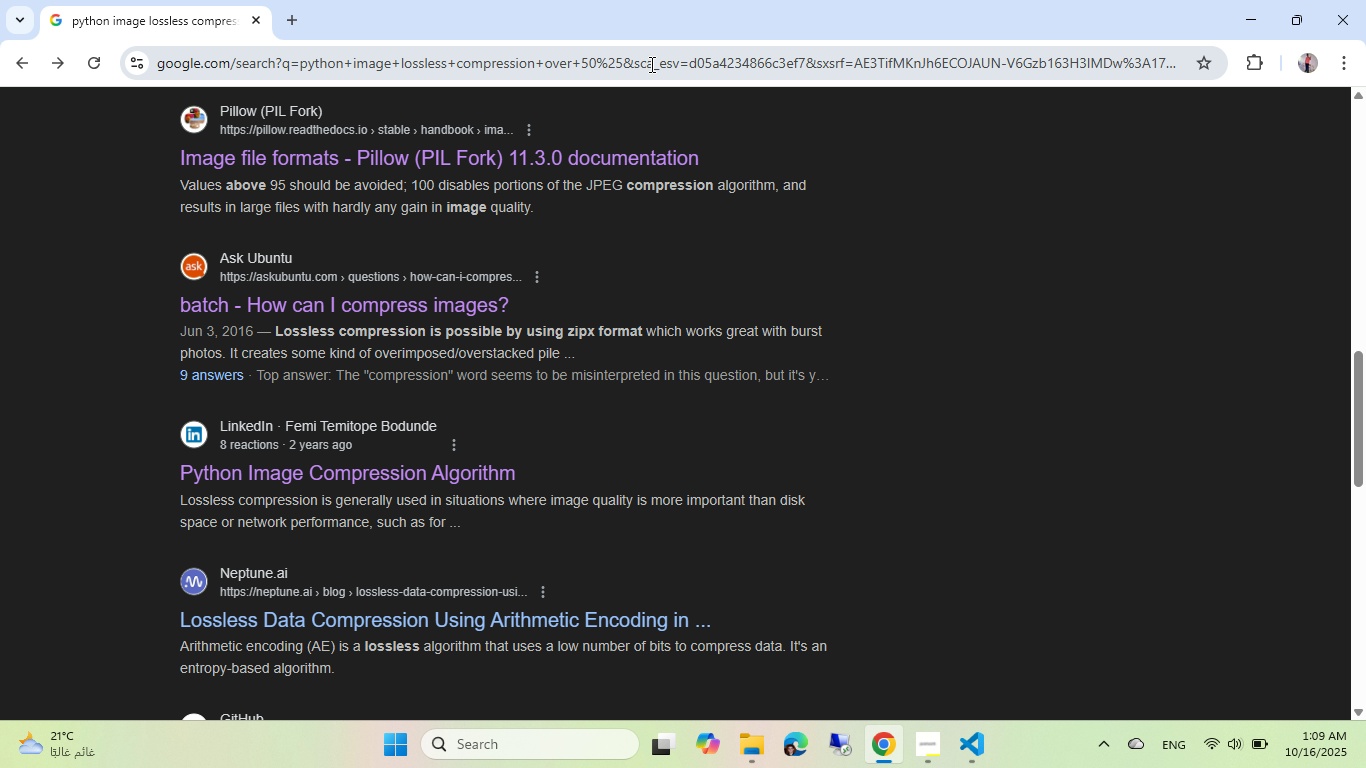 
left_click([650, 58])
 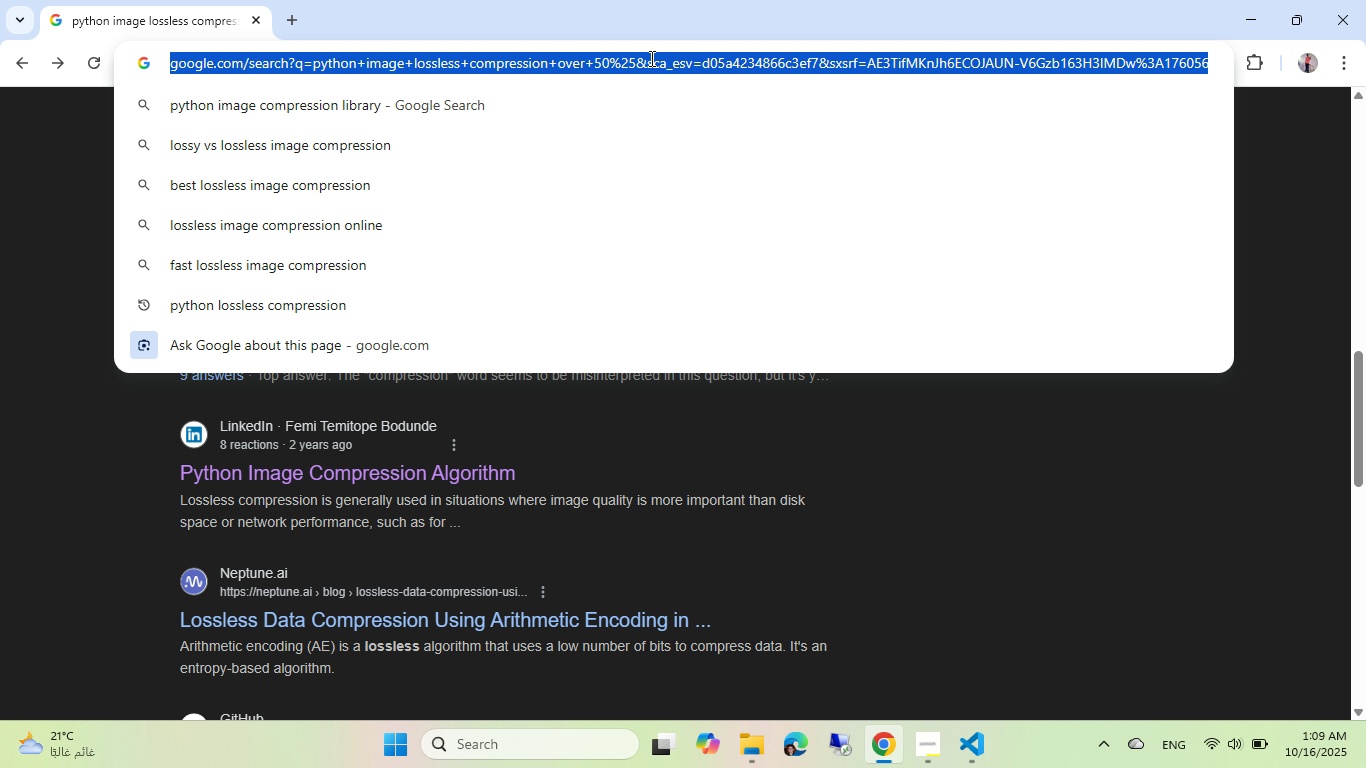 
type(avif anim)
 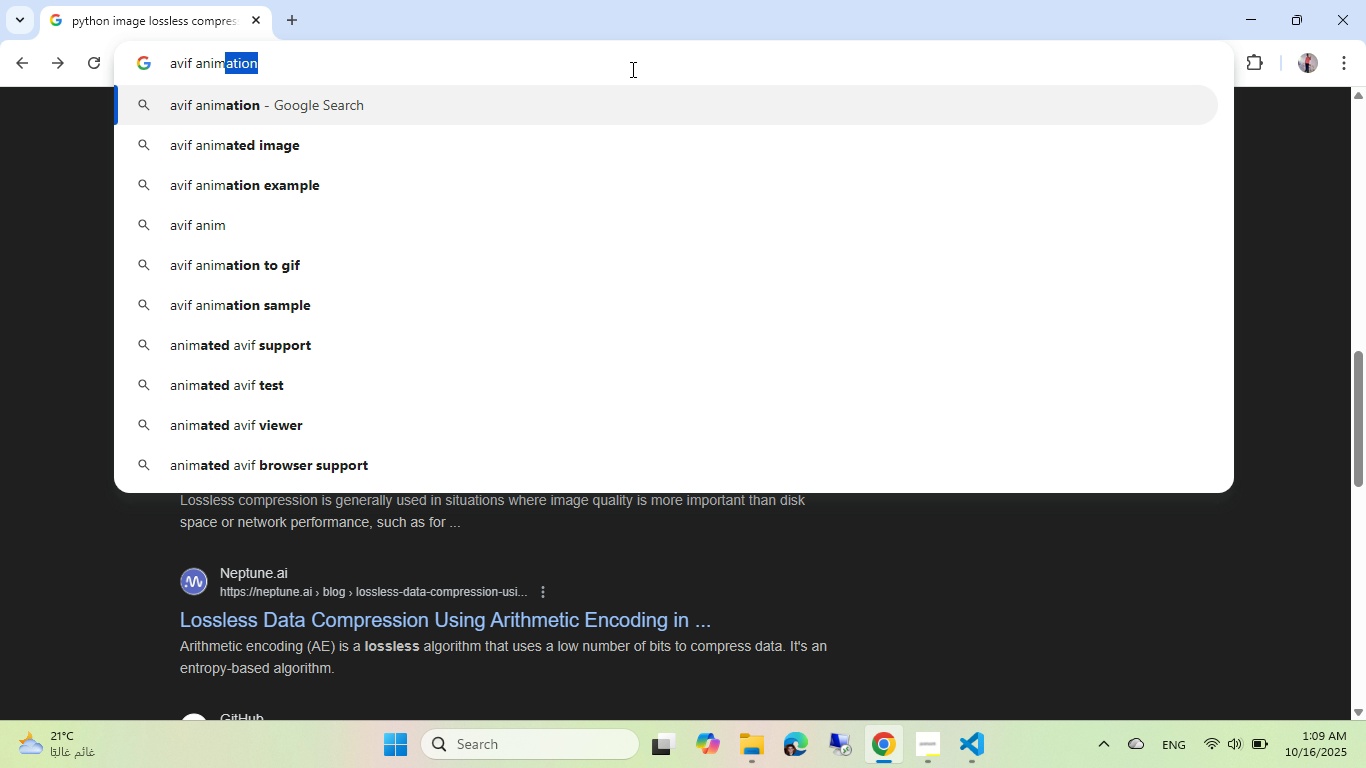 
left_click([495, 139])
 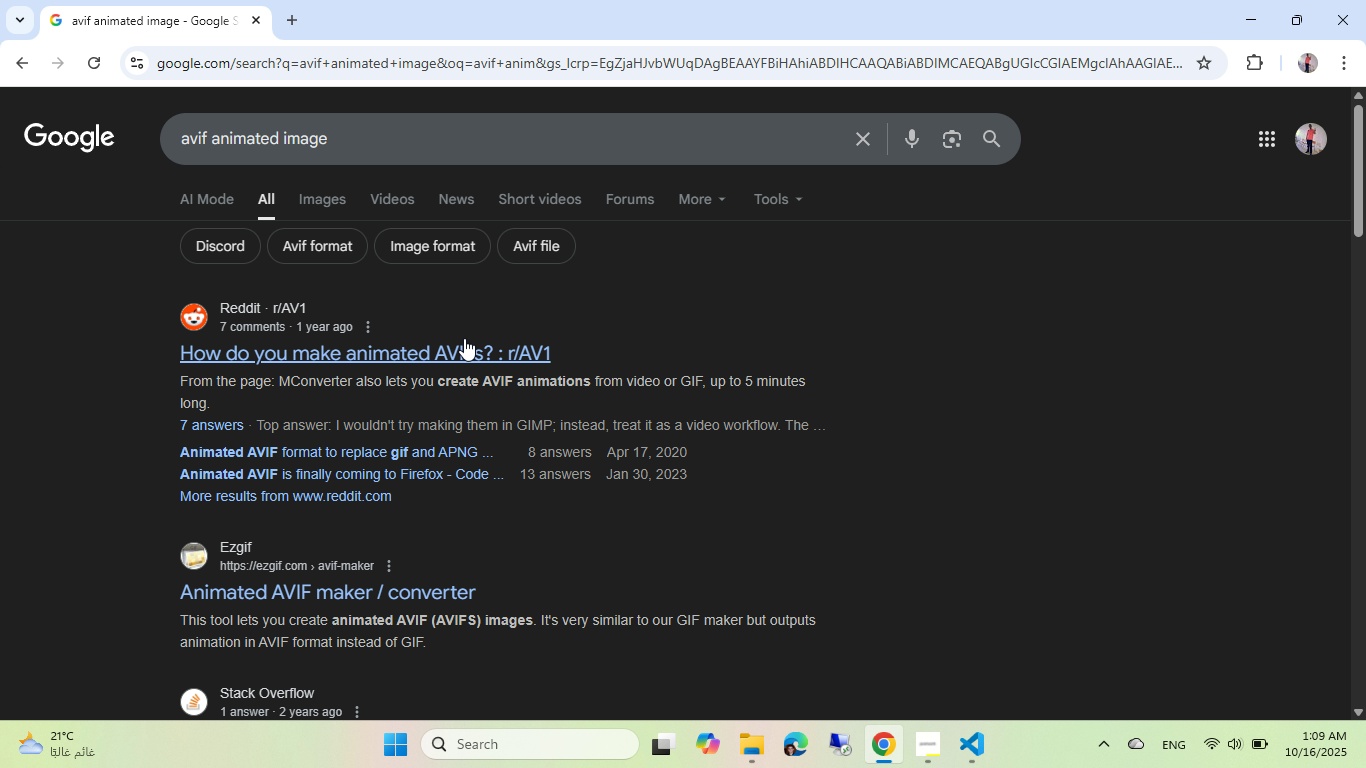 
left_click([464, 338])
 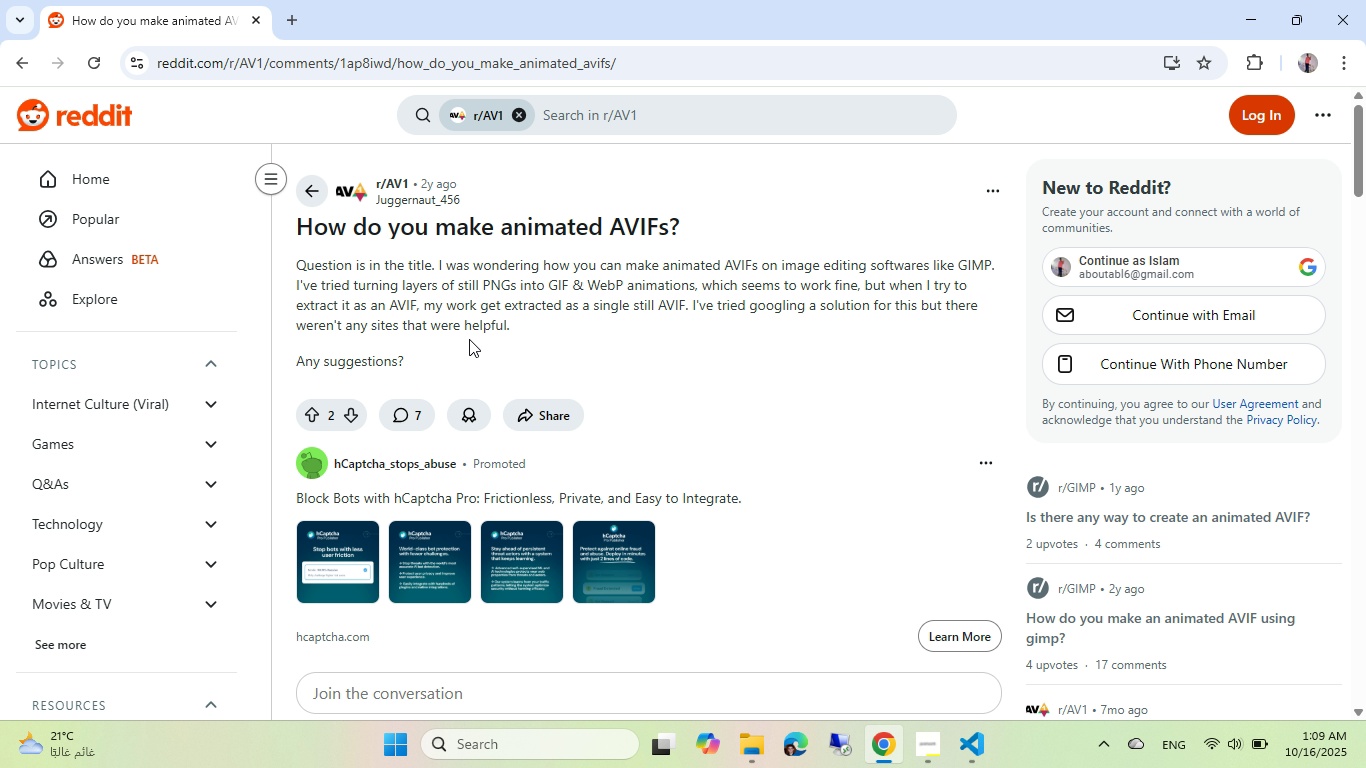 
wait(13.9)
 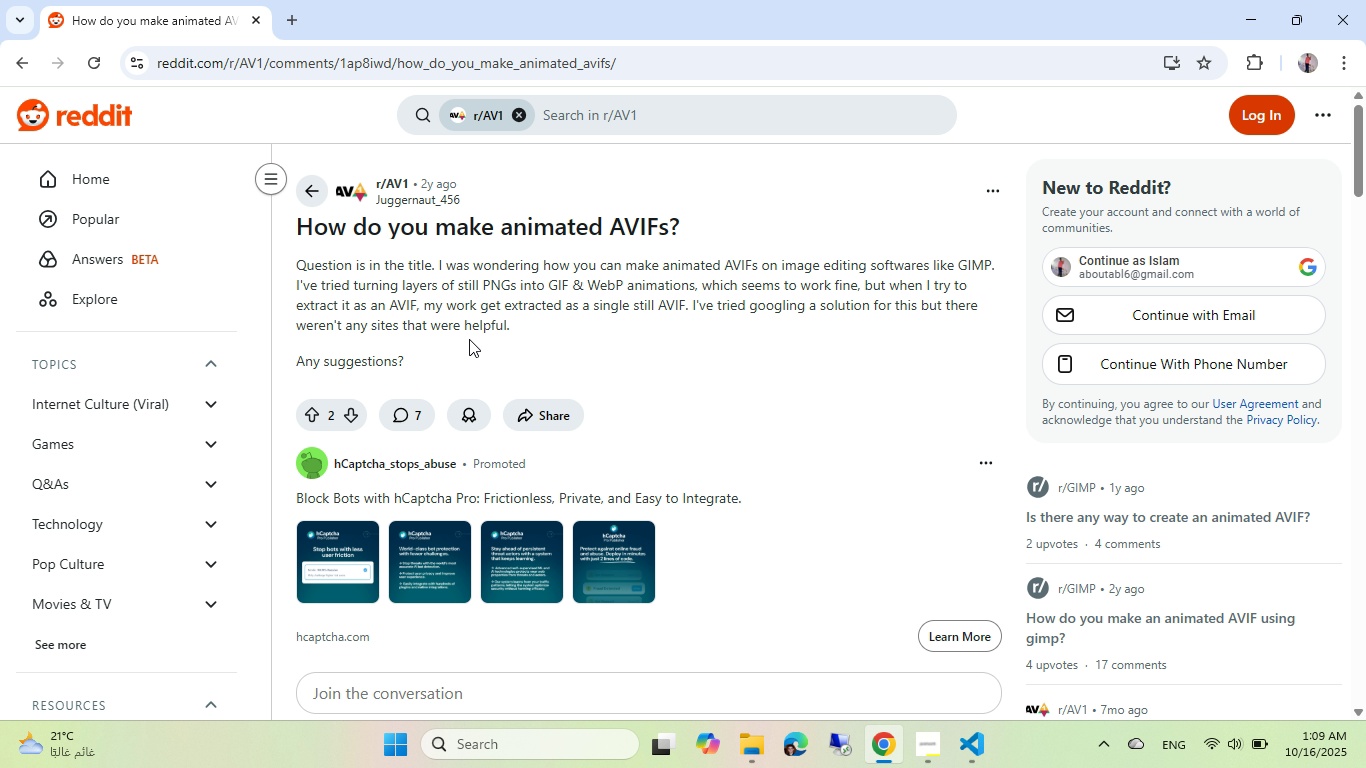 
scroll: coordinate [469, 339], scroll_direction: down, amount: 6.0
 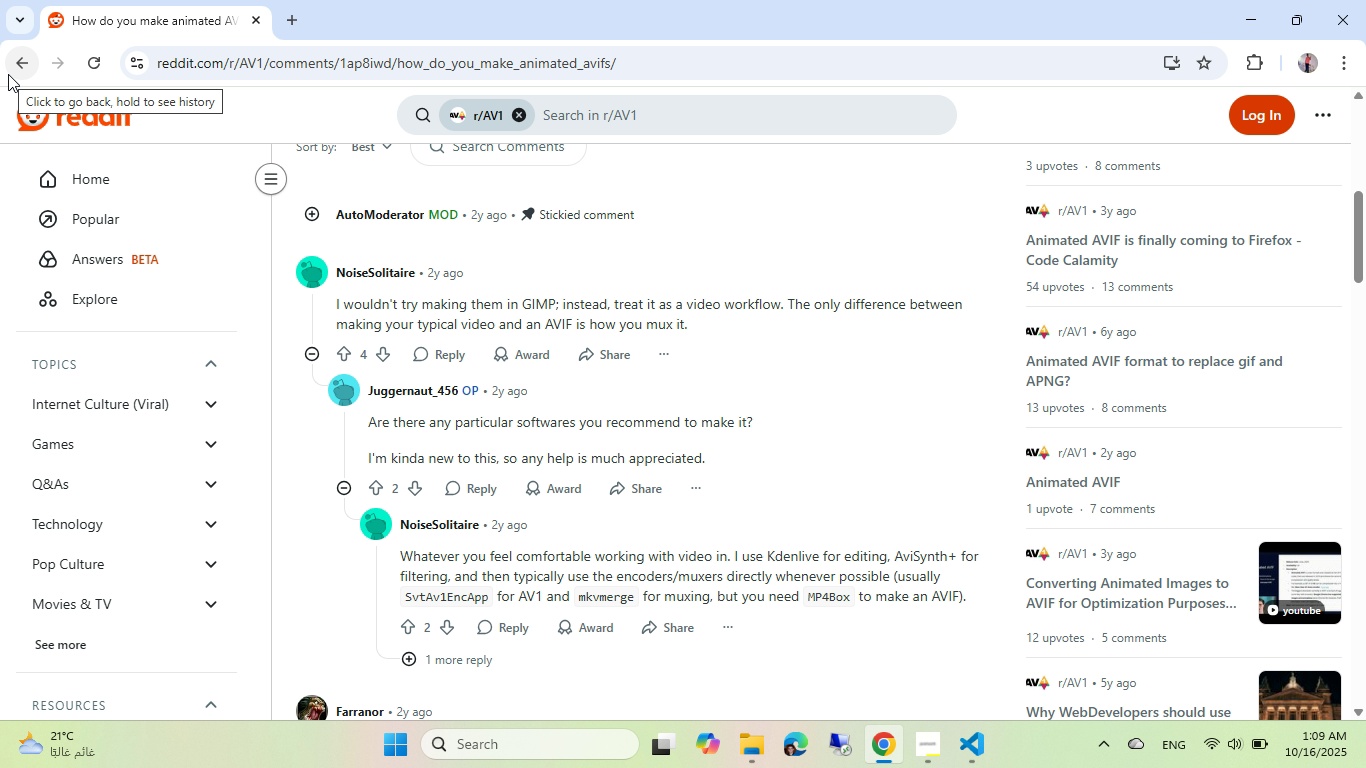 
wait(9.86)
 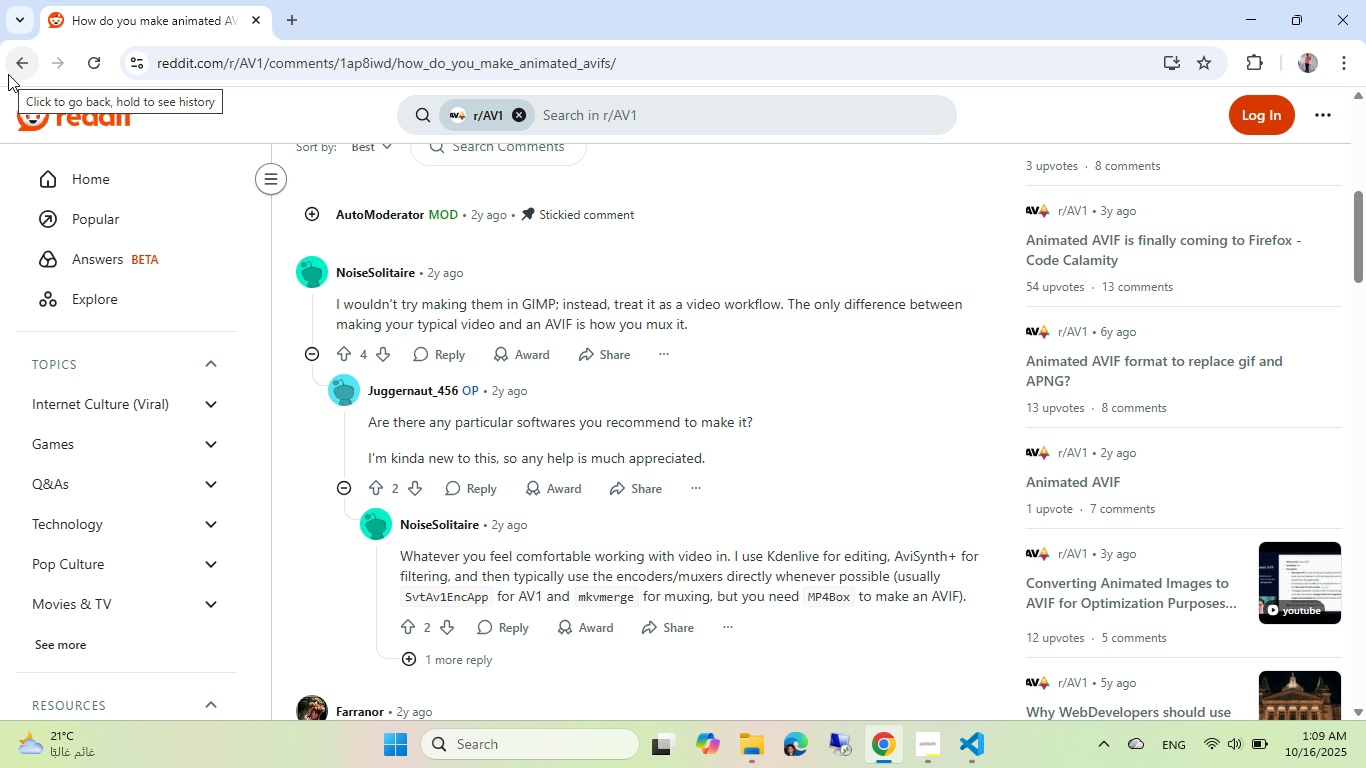 
left_click([8, 74])
 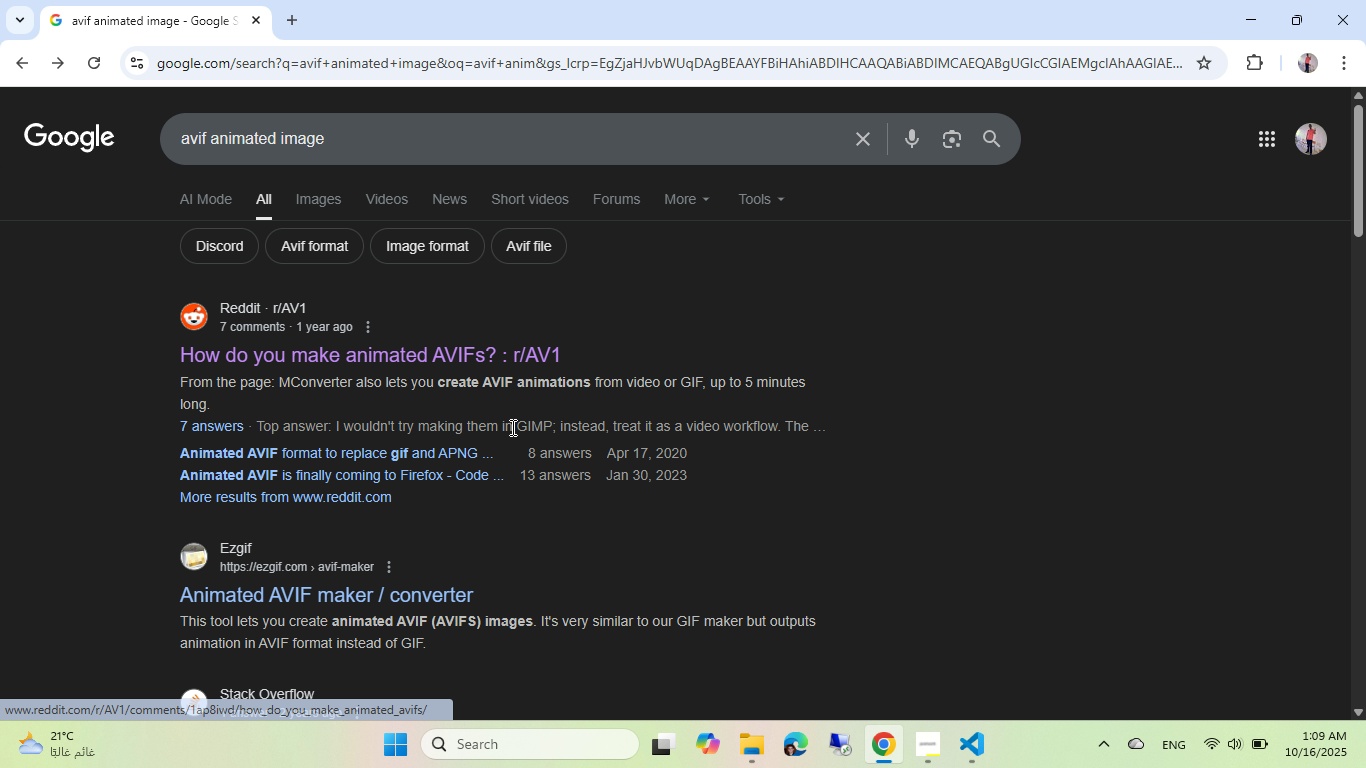 
left_click([434, 444])
 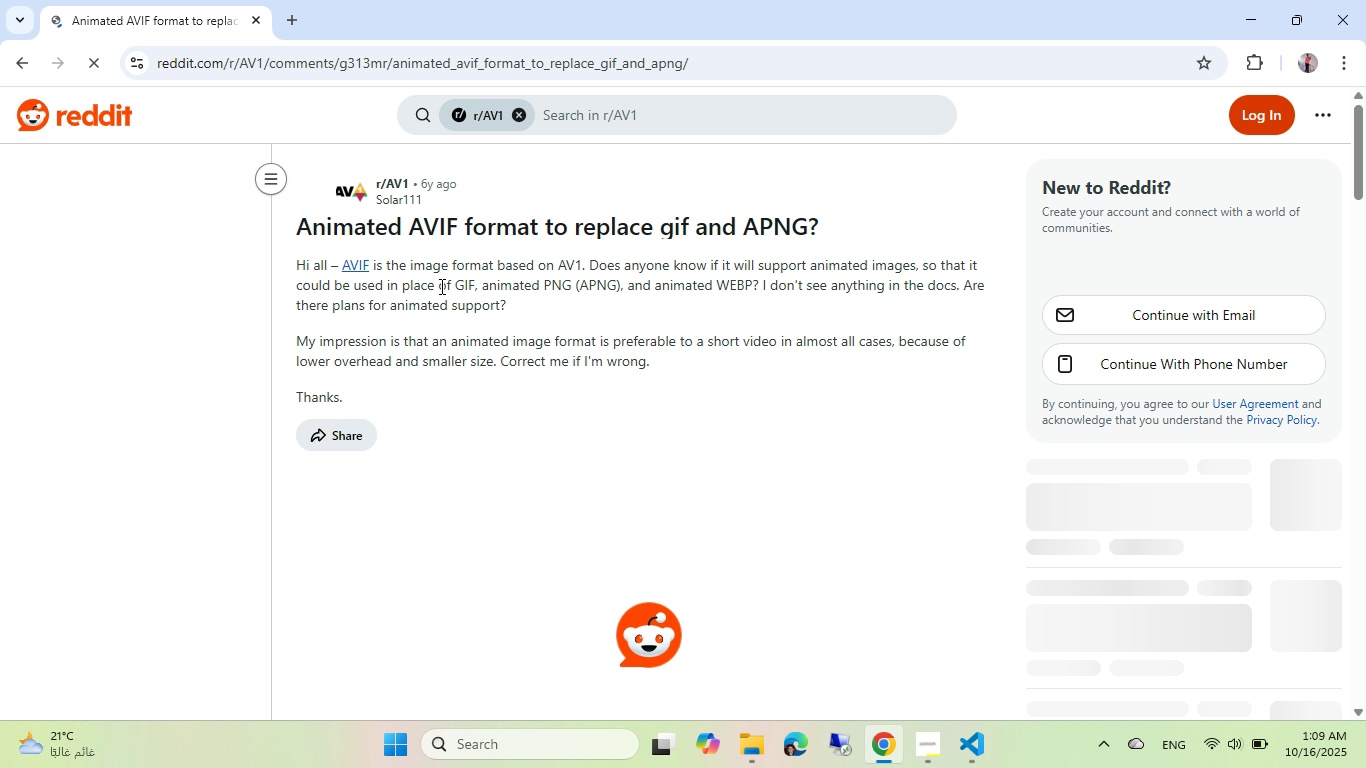 
scroll: coordinate [508, 272], scroll_direction: down, amount: 4.0
 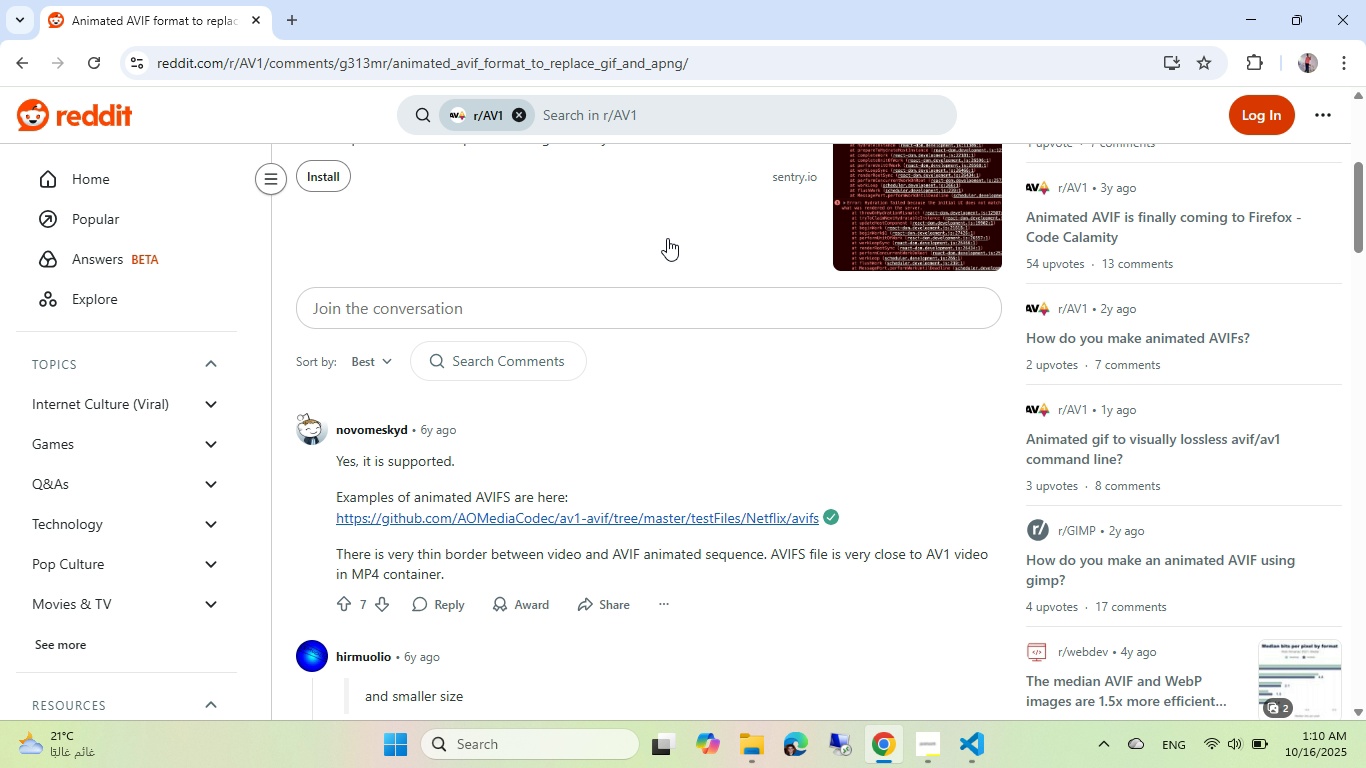 
wait(10.67)
 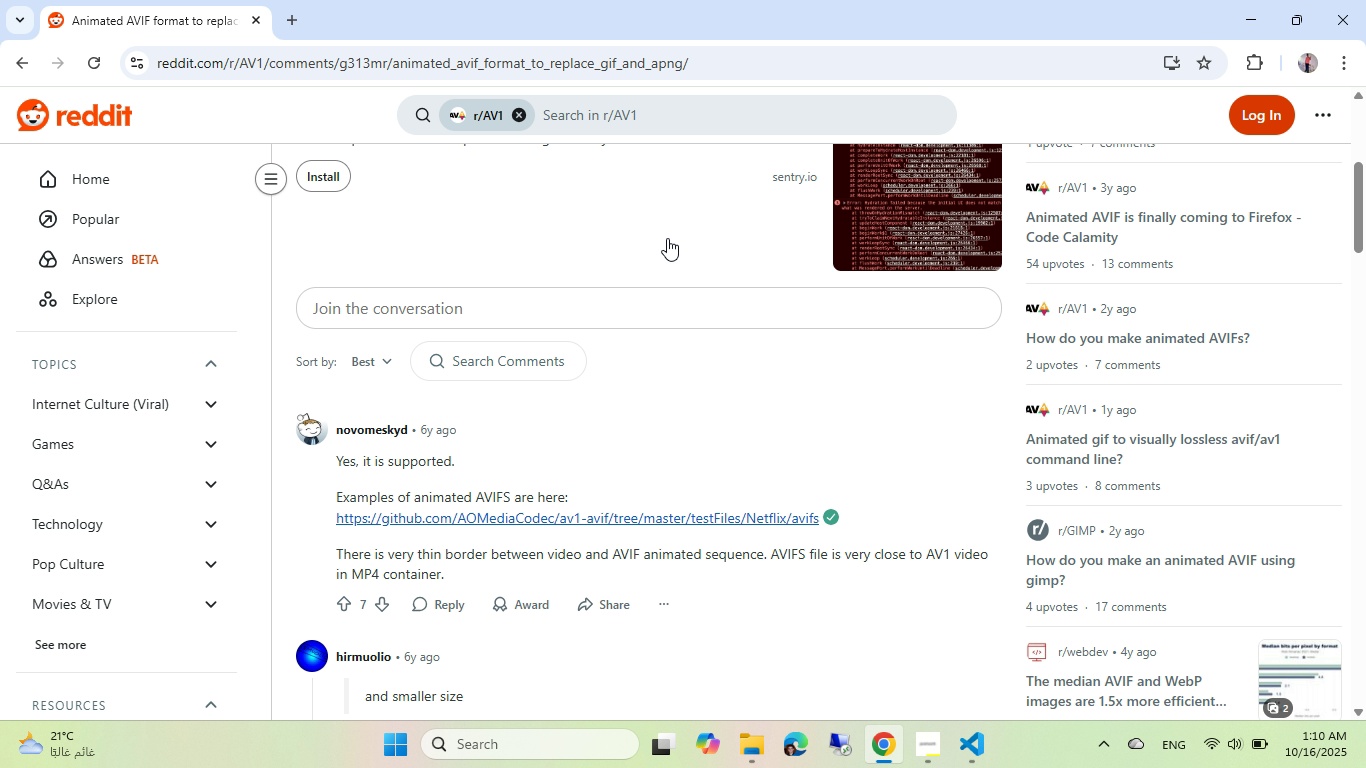 
left_click([640, 512])
 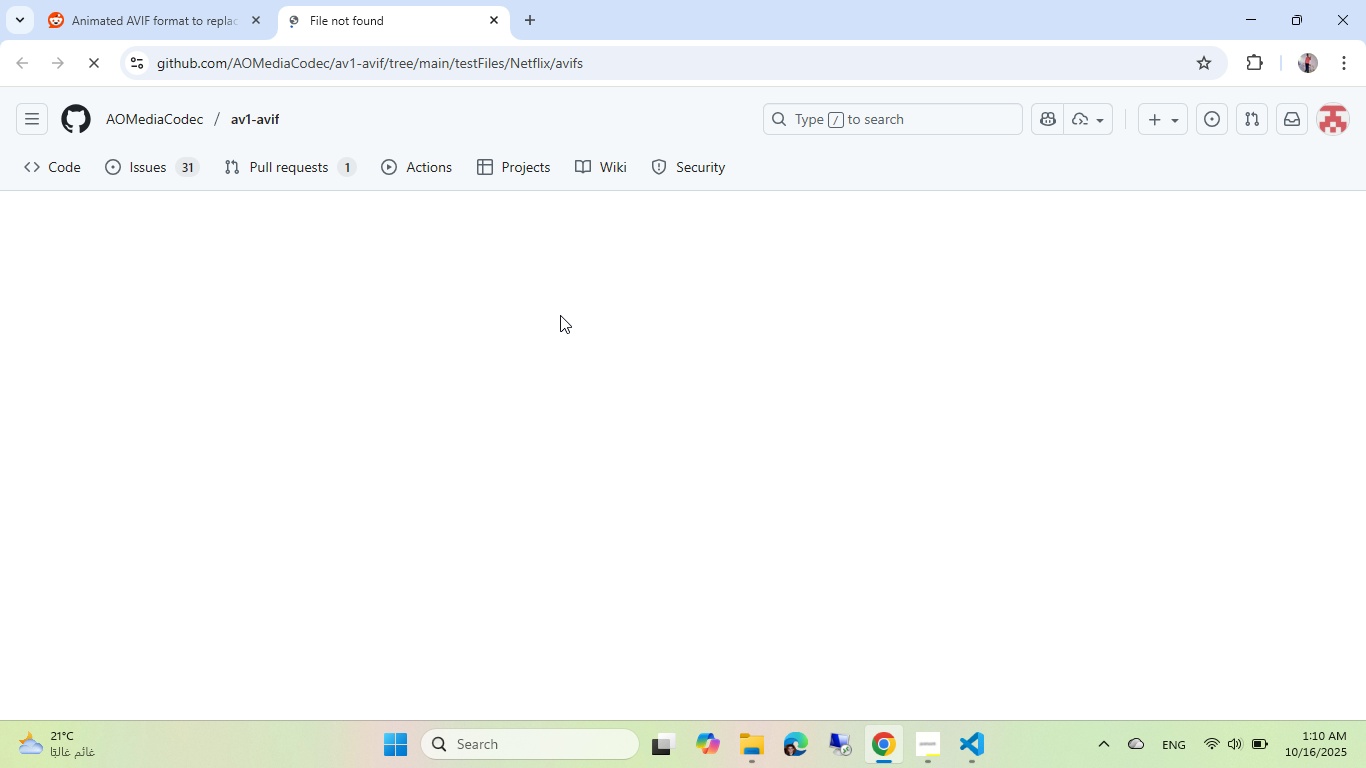 
mouse_move([547, 291])
 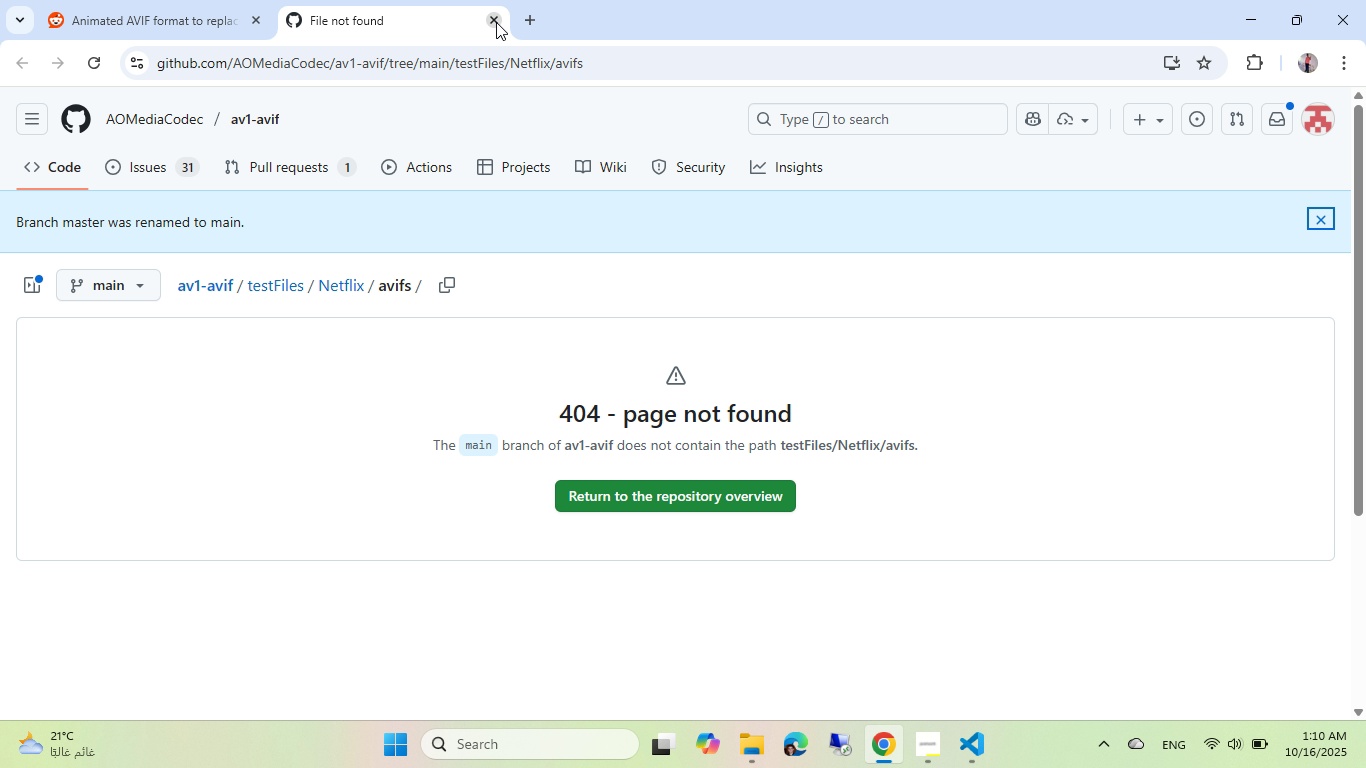 
left_click([496, 22])
 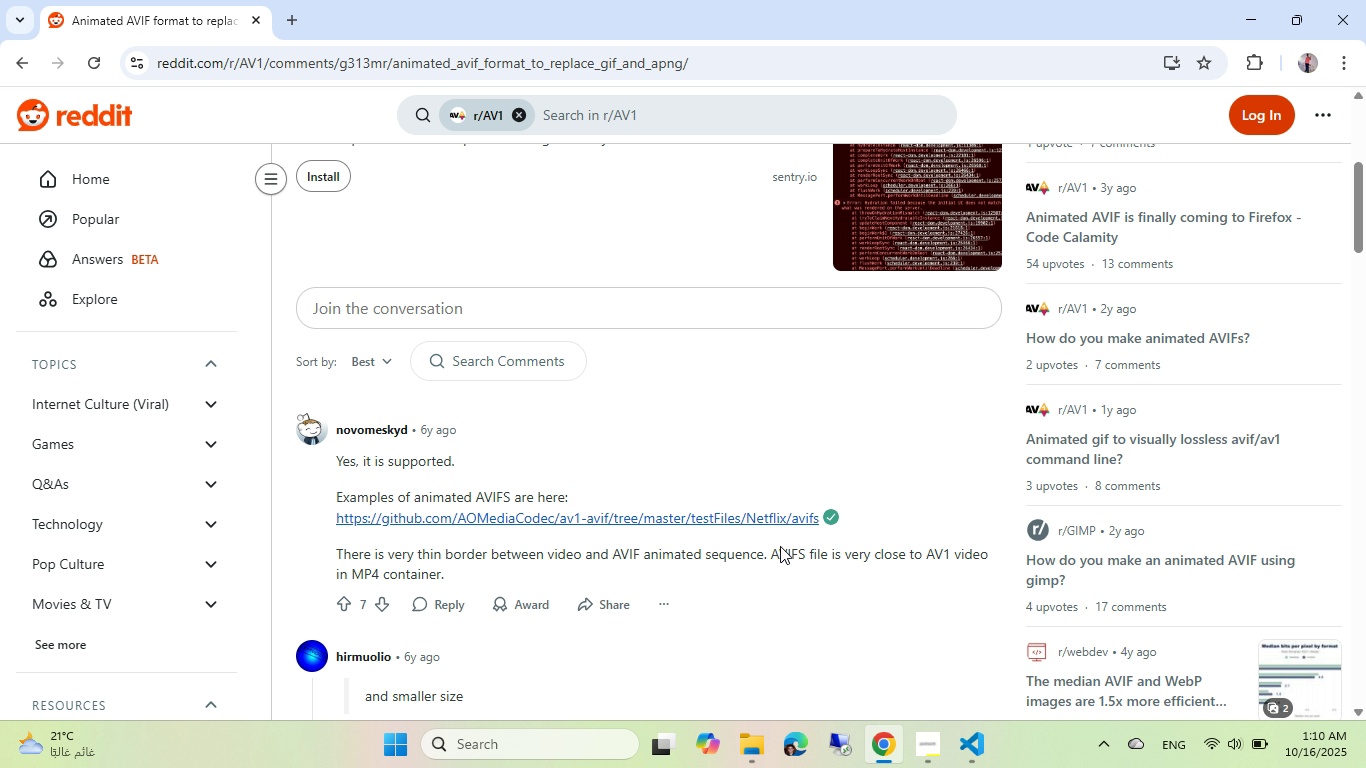 
left_click([951, 743])
 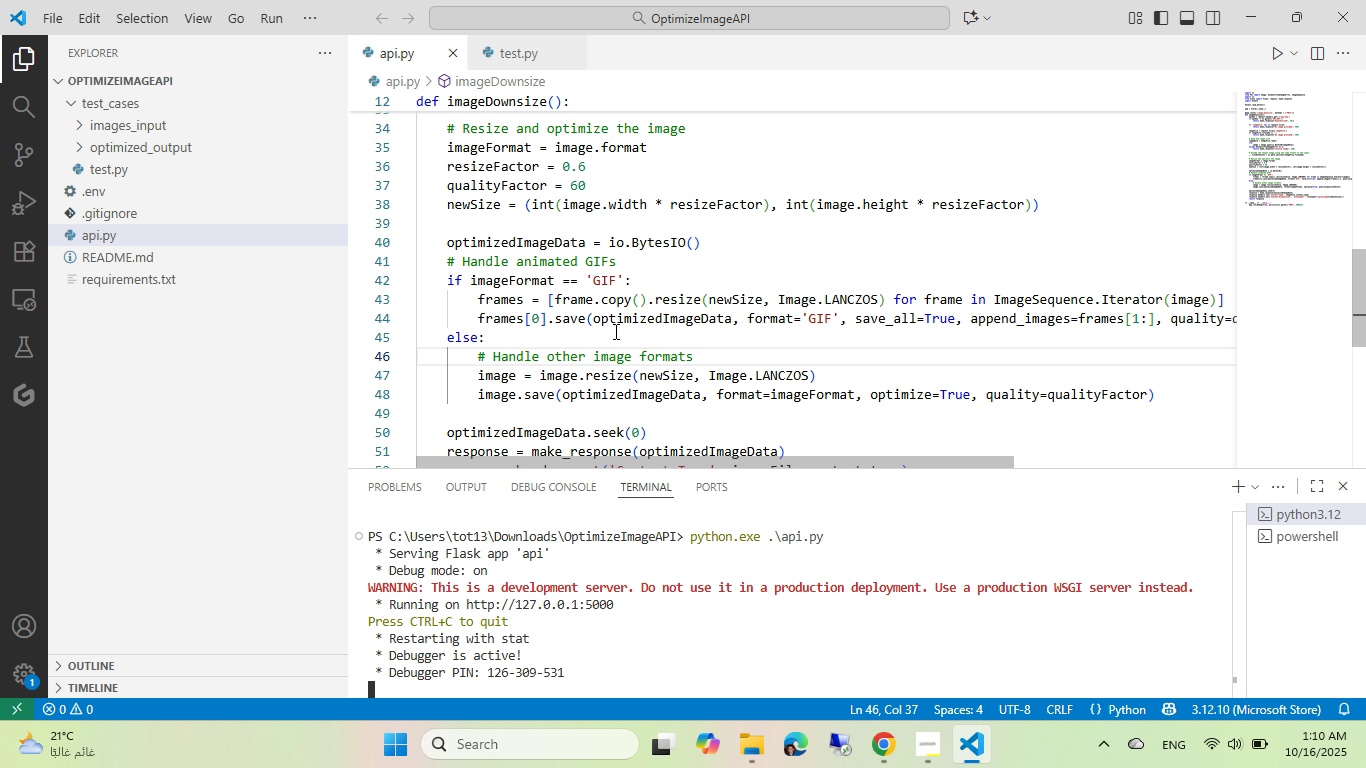 
wait(21.54)
 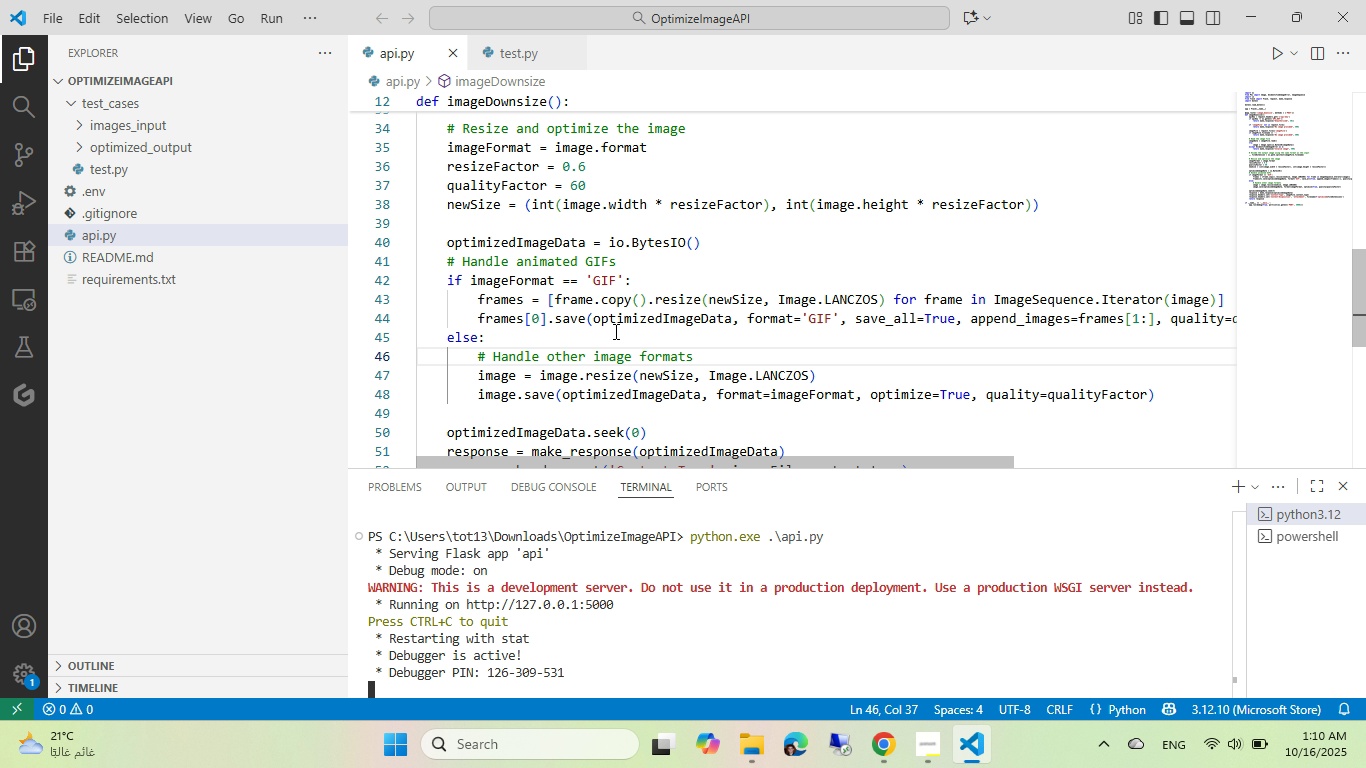 
left_click_drag(start_coordinate=[886, 301], to_coordinate=[865, 299])
 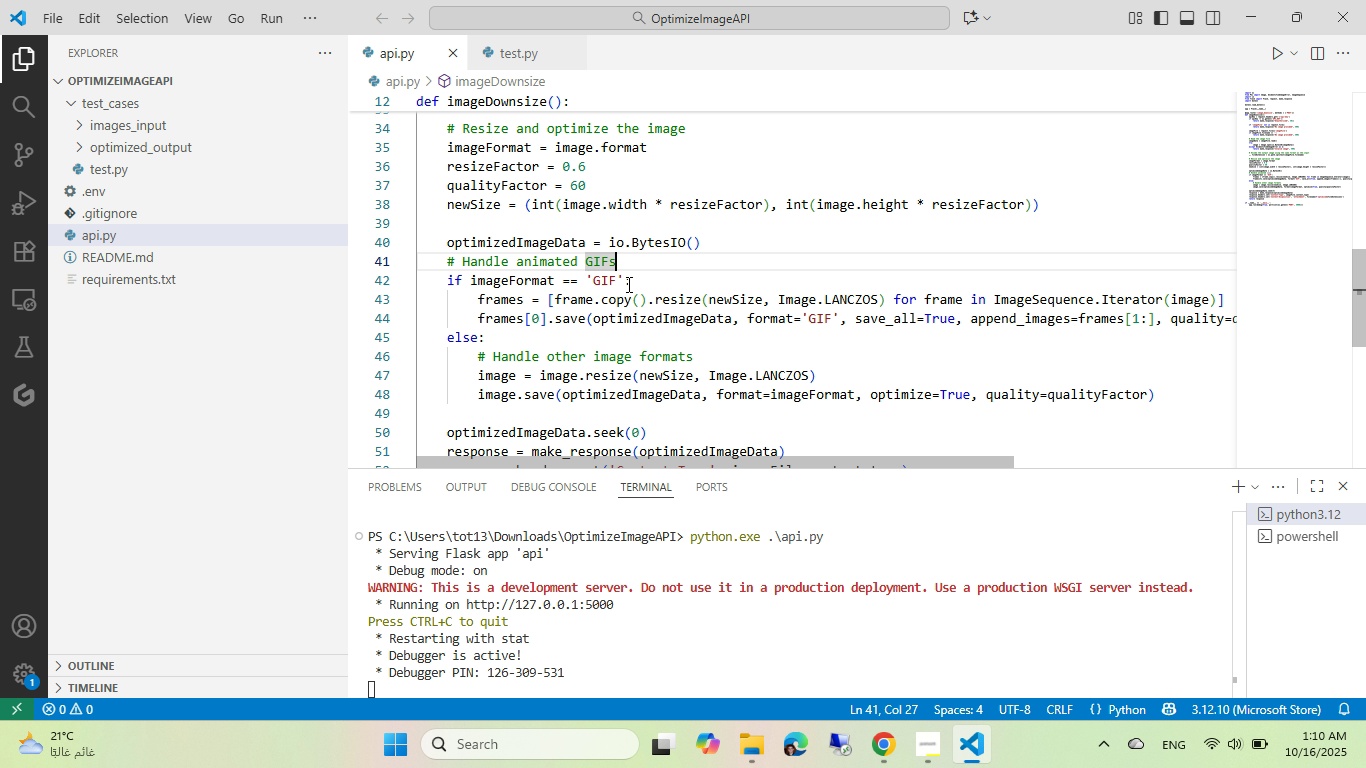 
left_click_drag(start_coordinate=[856, 297], to_coordinate=[828, 290])
 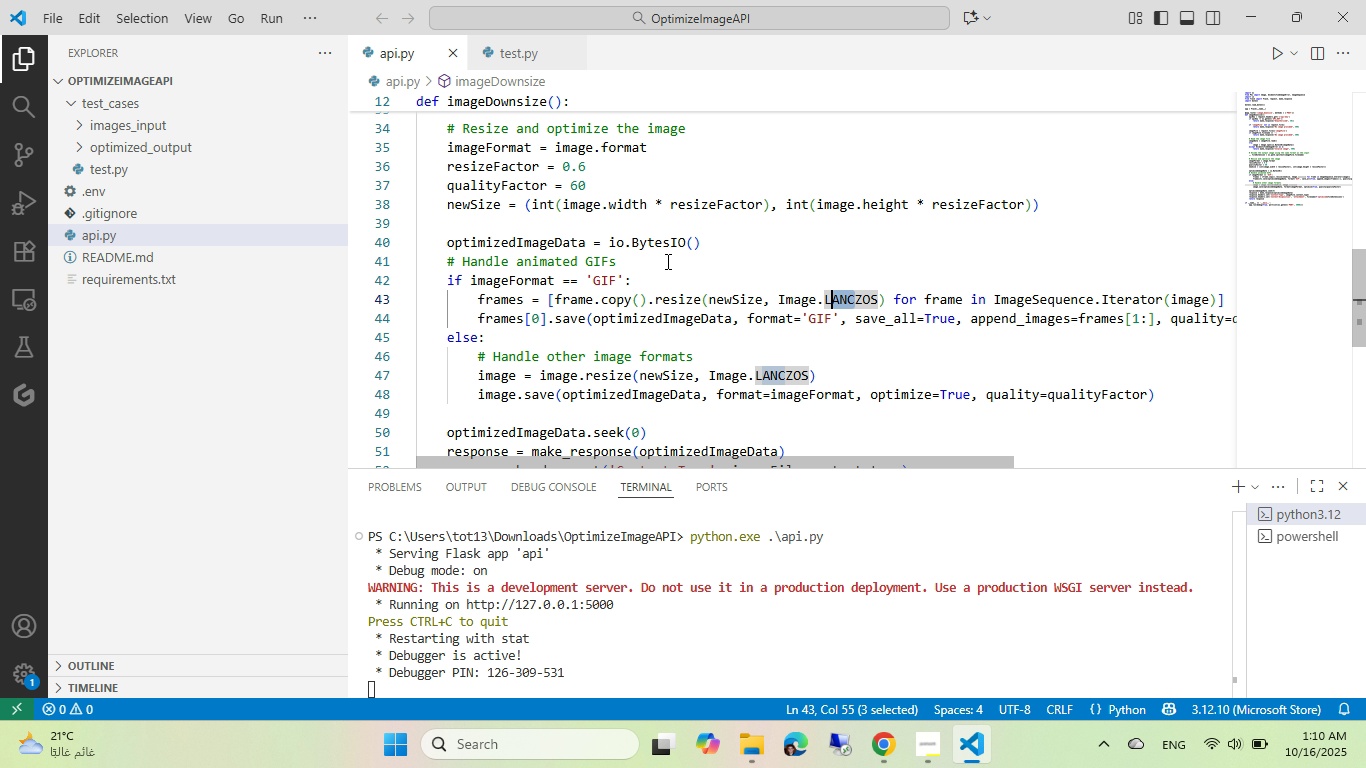 
left_click_drag(start_coordinate=[665, 261], to_coordinate=[653, 301])
 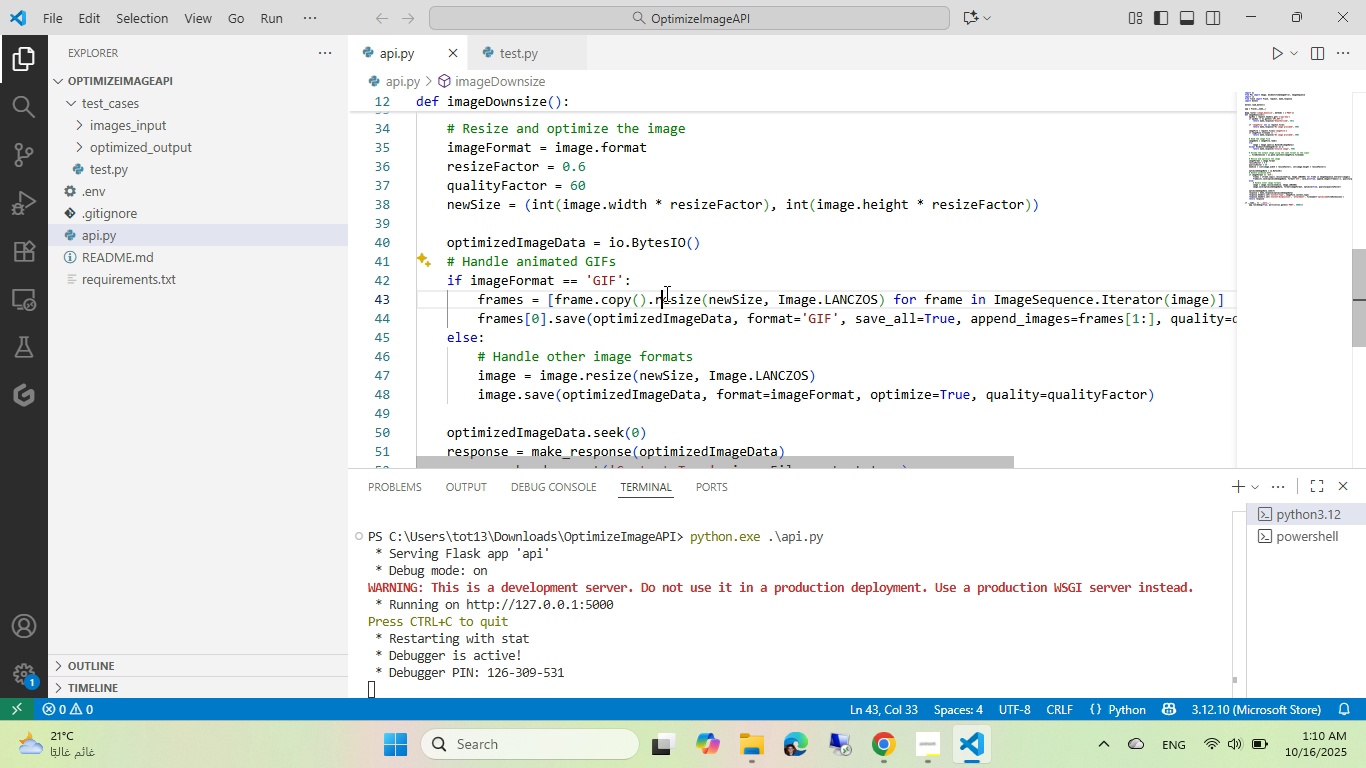 
left_click([665, 293])
 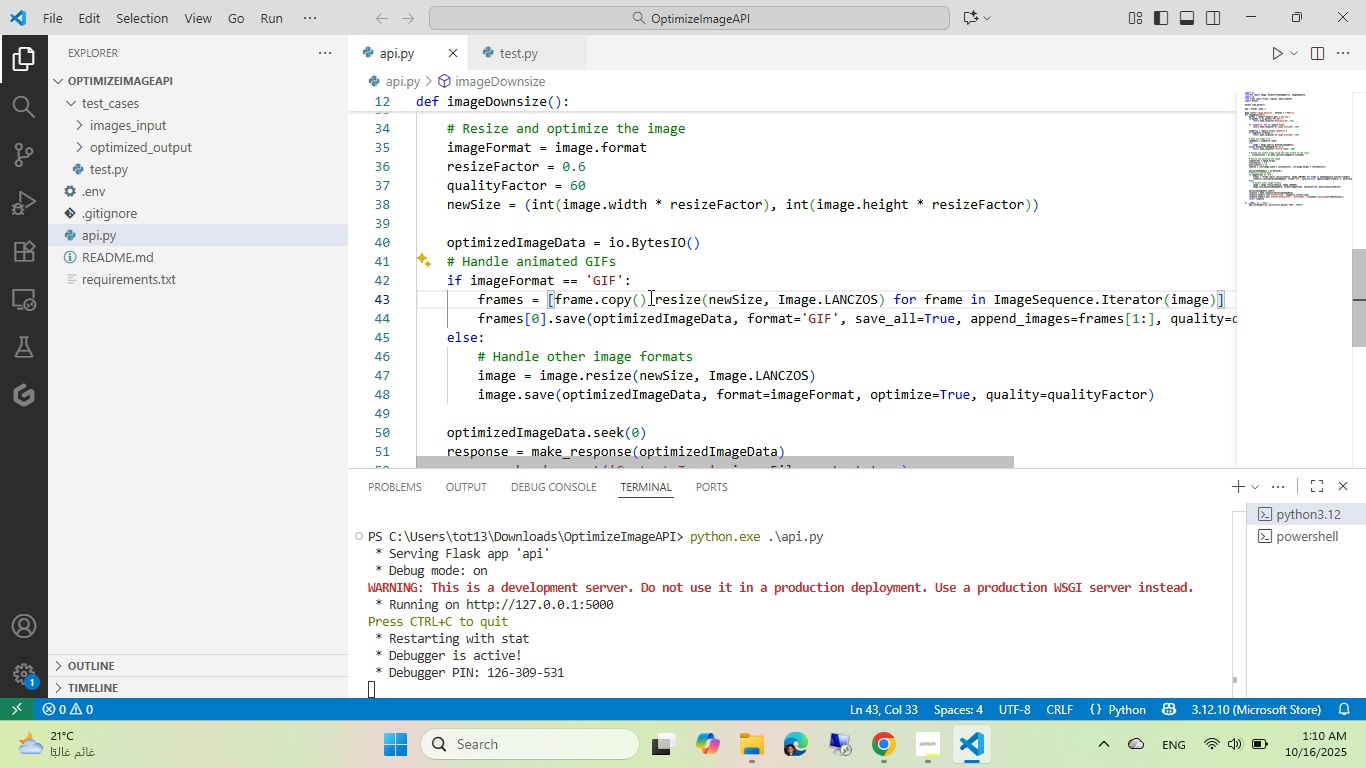 
left_click_drag(start_coordinate=[649, 297], to_coordinate=[748, 293])
 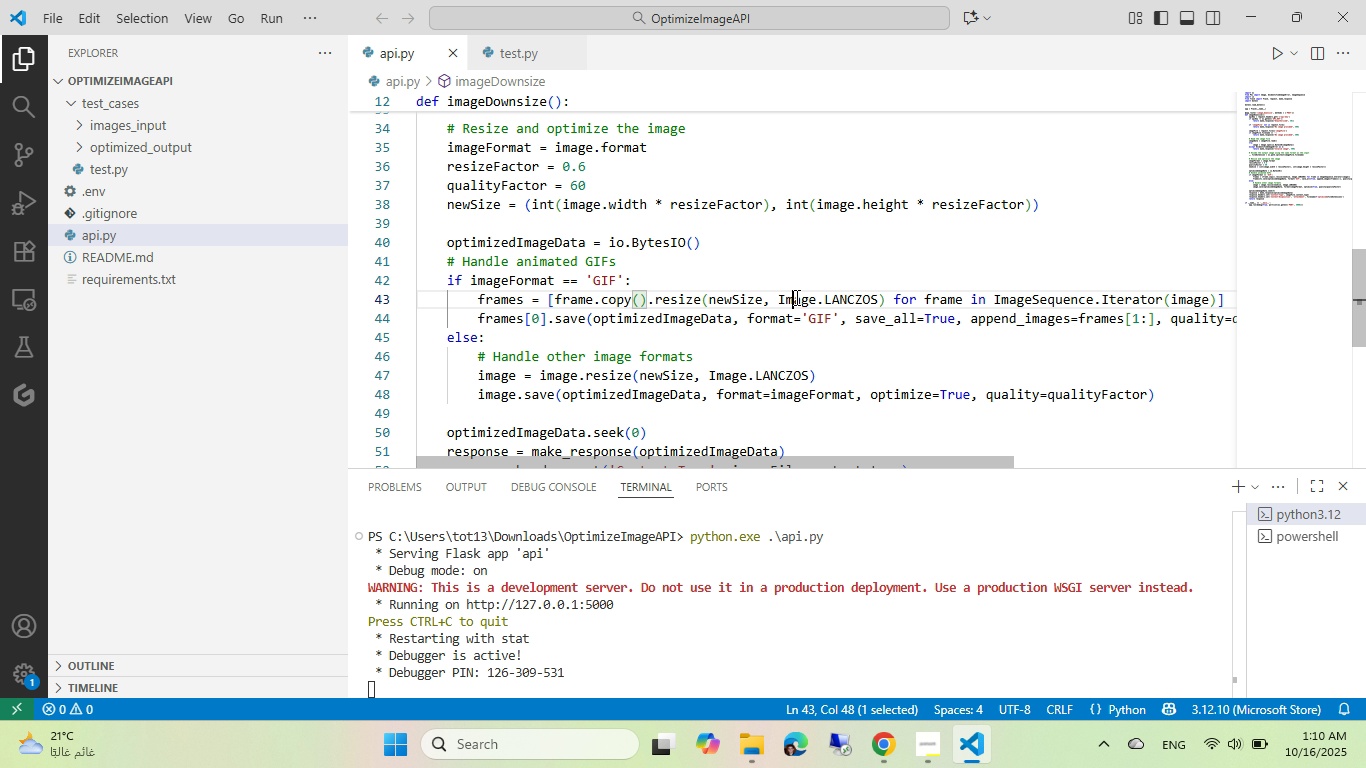 
left_click_drag(start_coordinate=[771, 297], to_coordinate=[777, 297])
 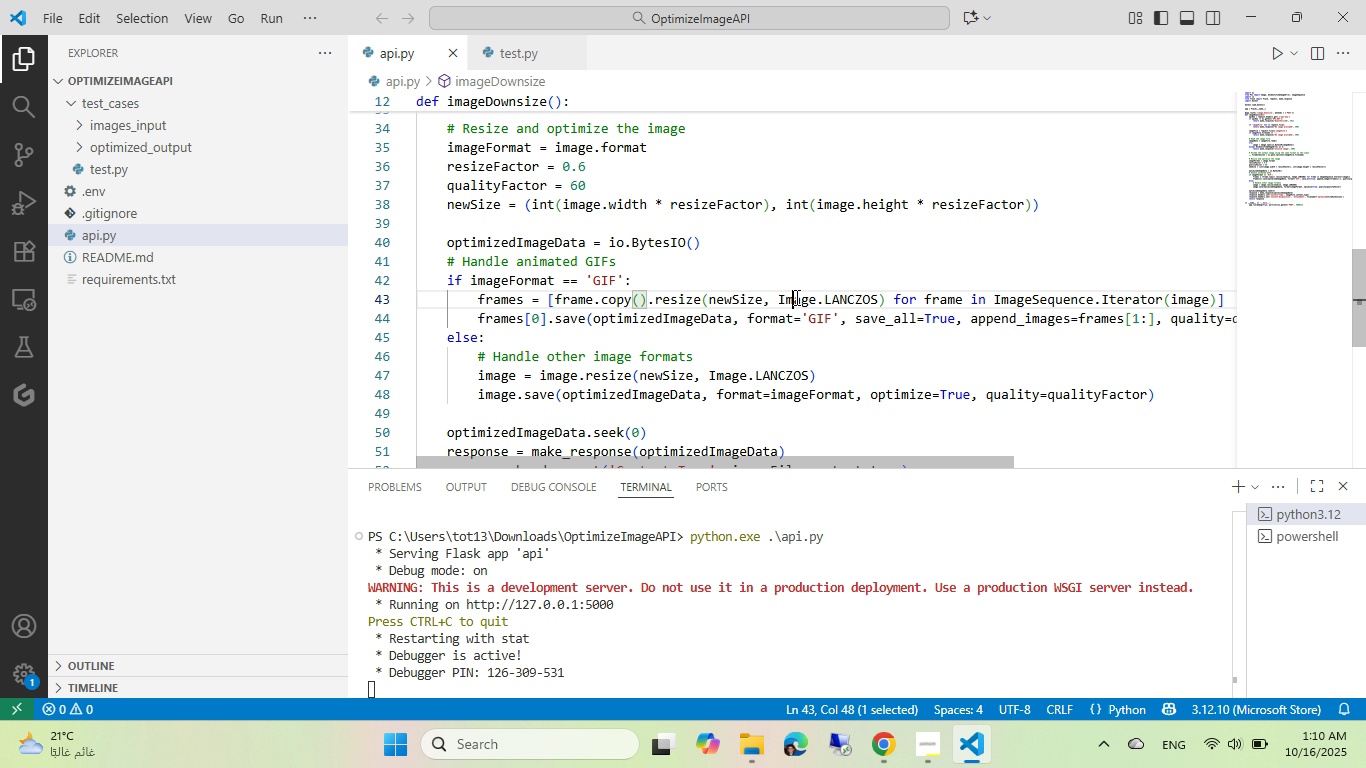 
left_click_drag(start_coordinate=[790, 297], to_coordinate=[873, 305])
 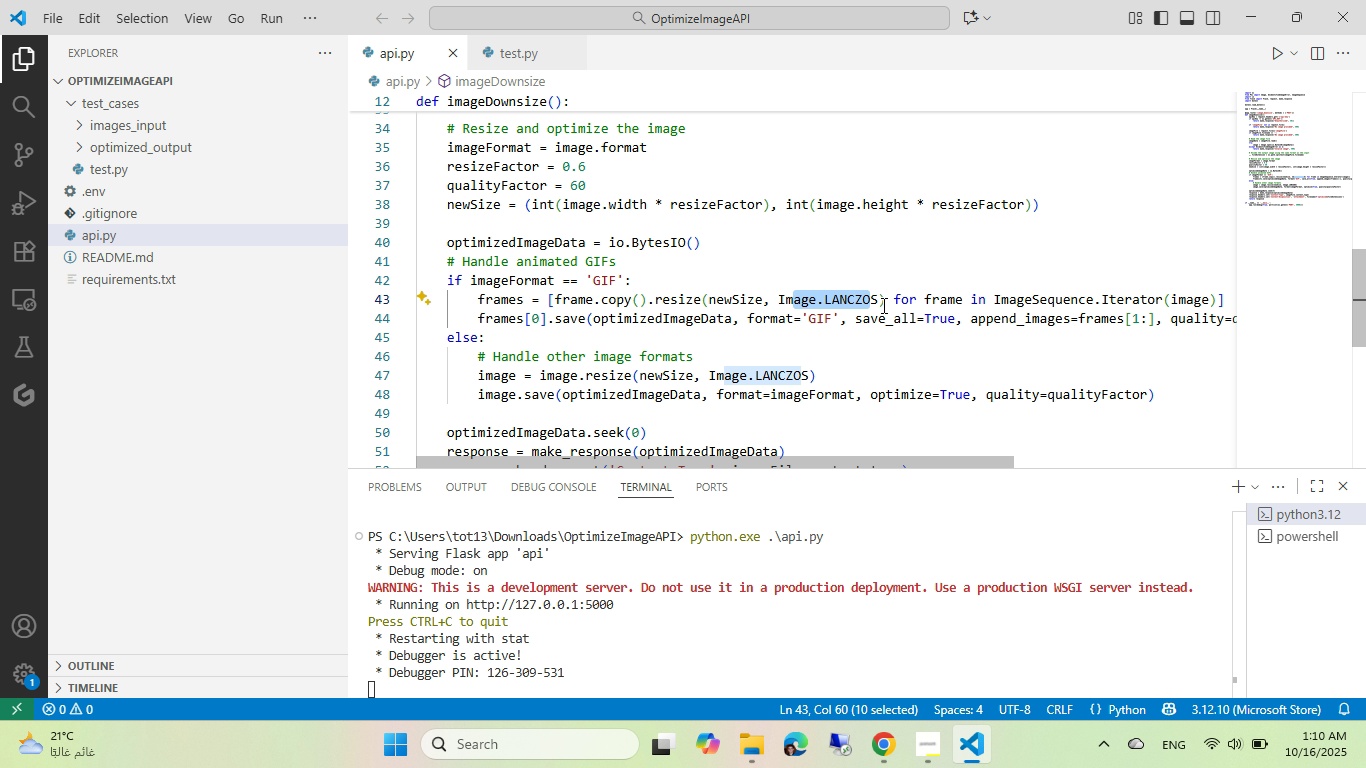 
left_click_drag(start_coordinate=[882, 305], to_coordinate=[651, 297])
 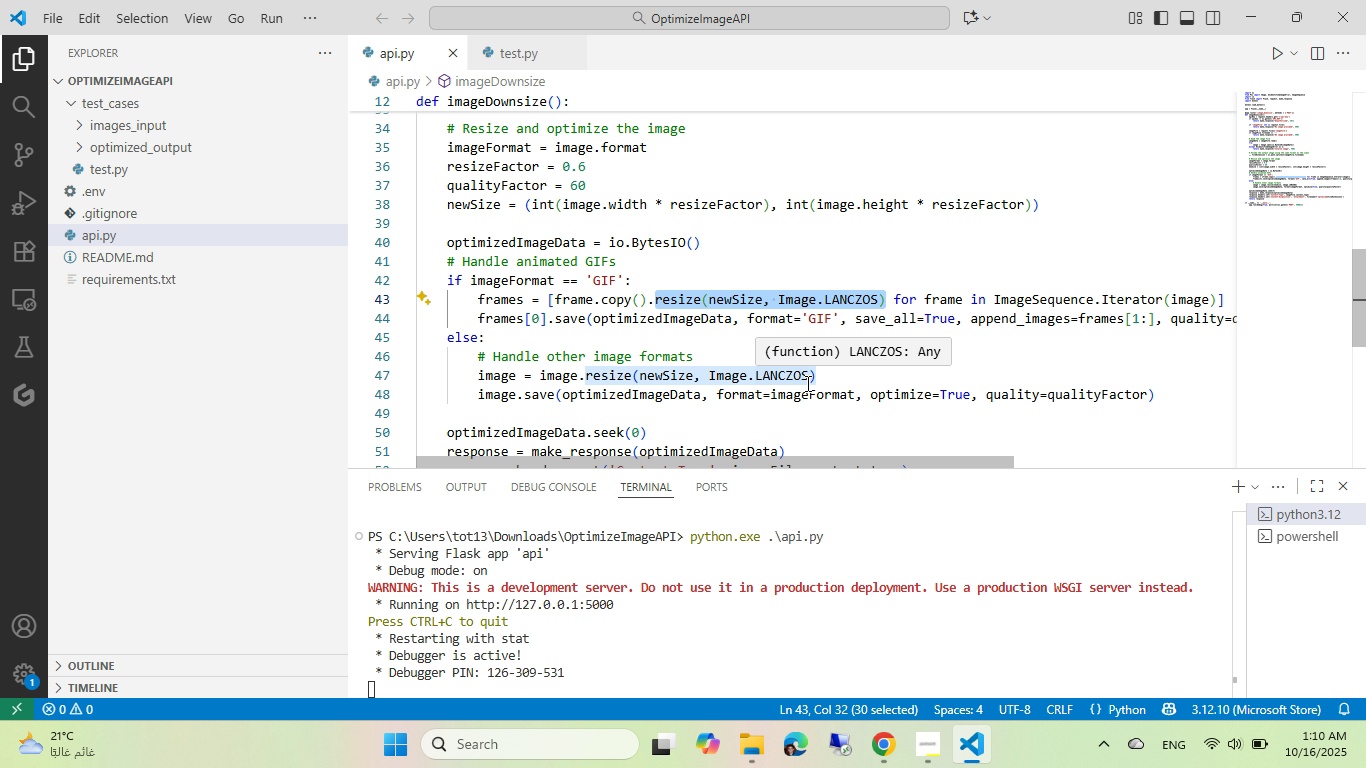 
key(Control+D)
 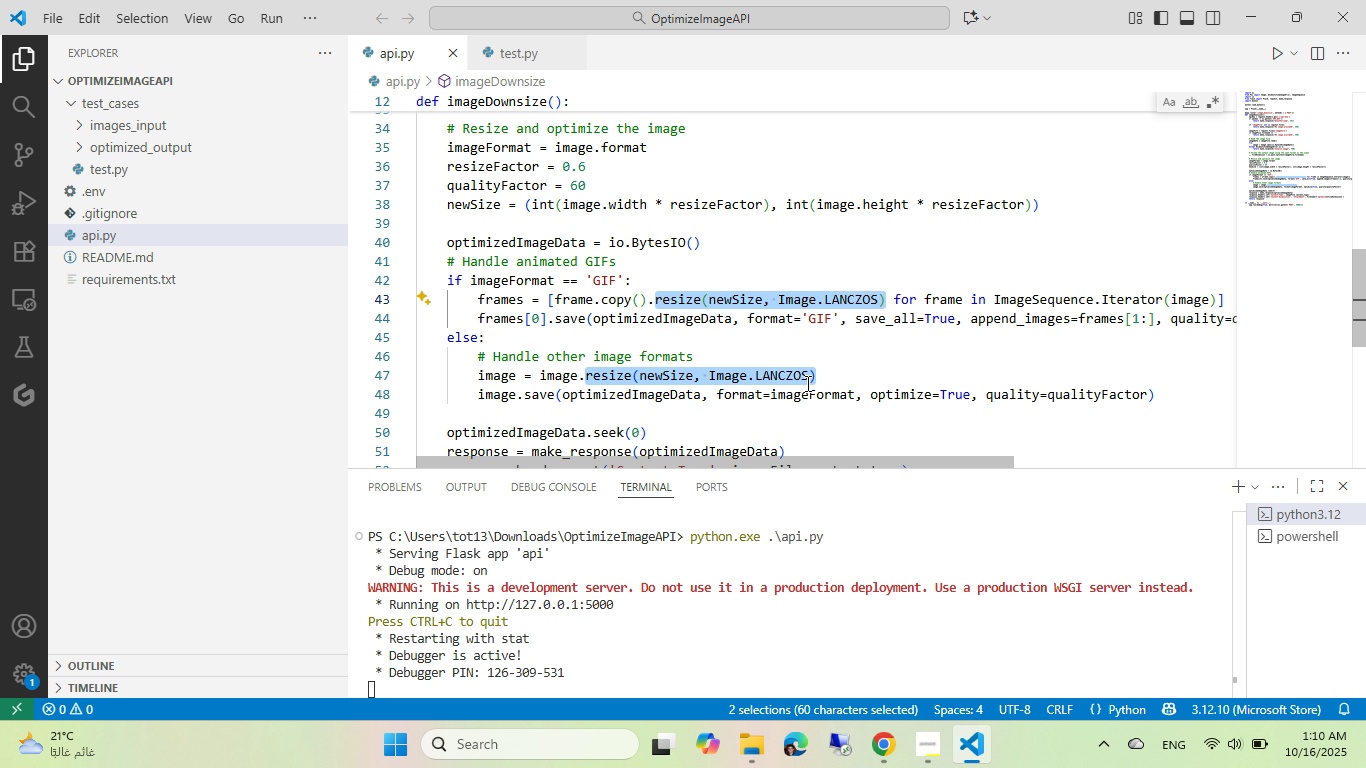 
key(Control+Backspace)
 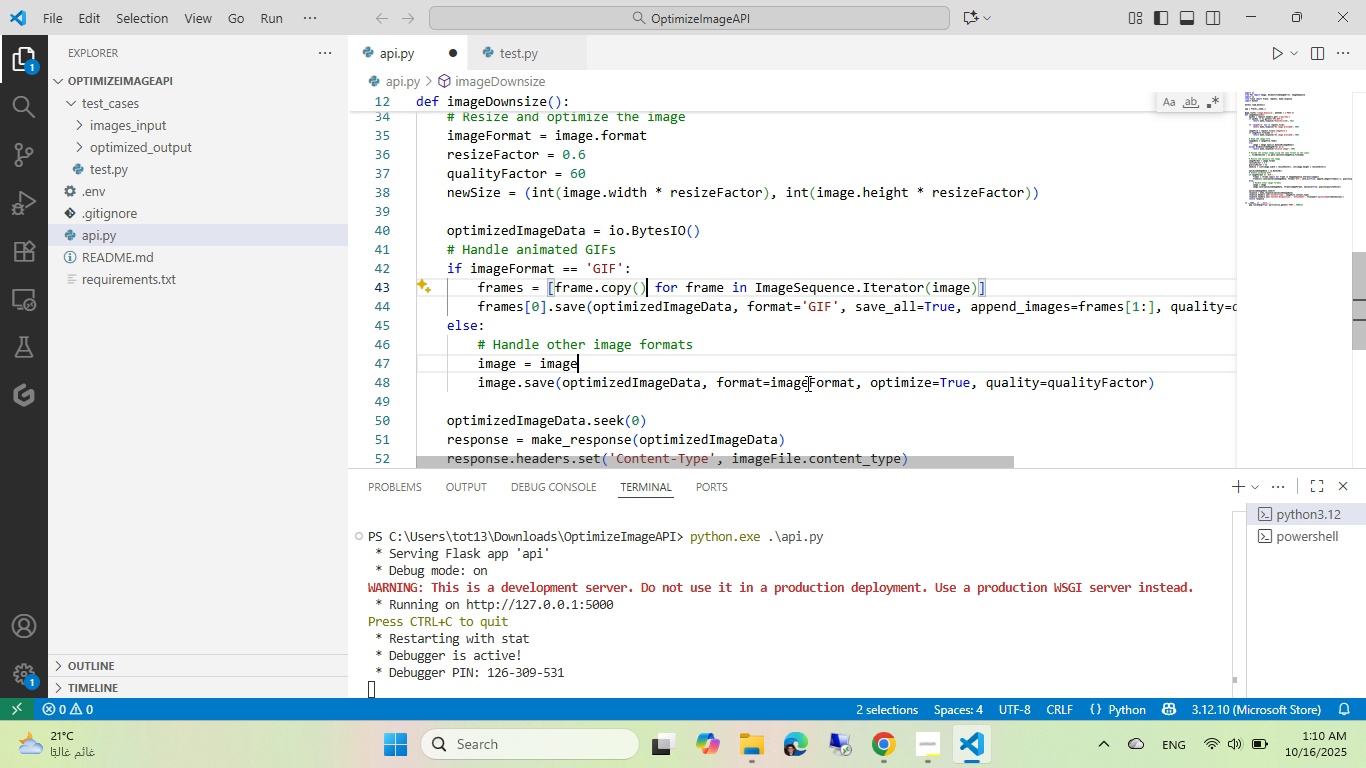 
key(Backspace)
 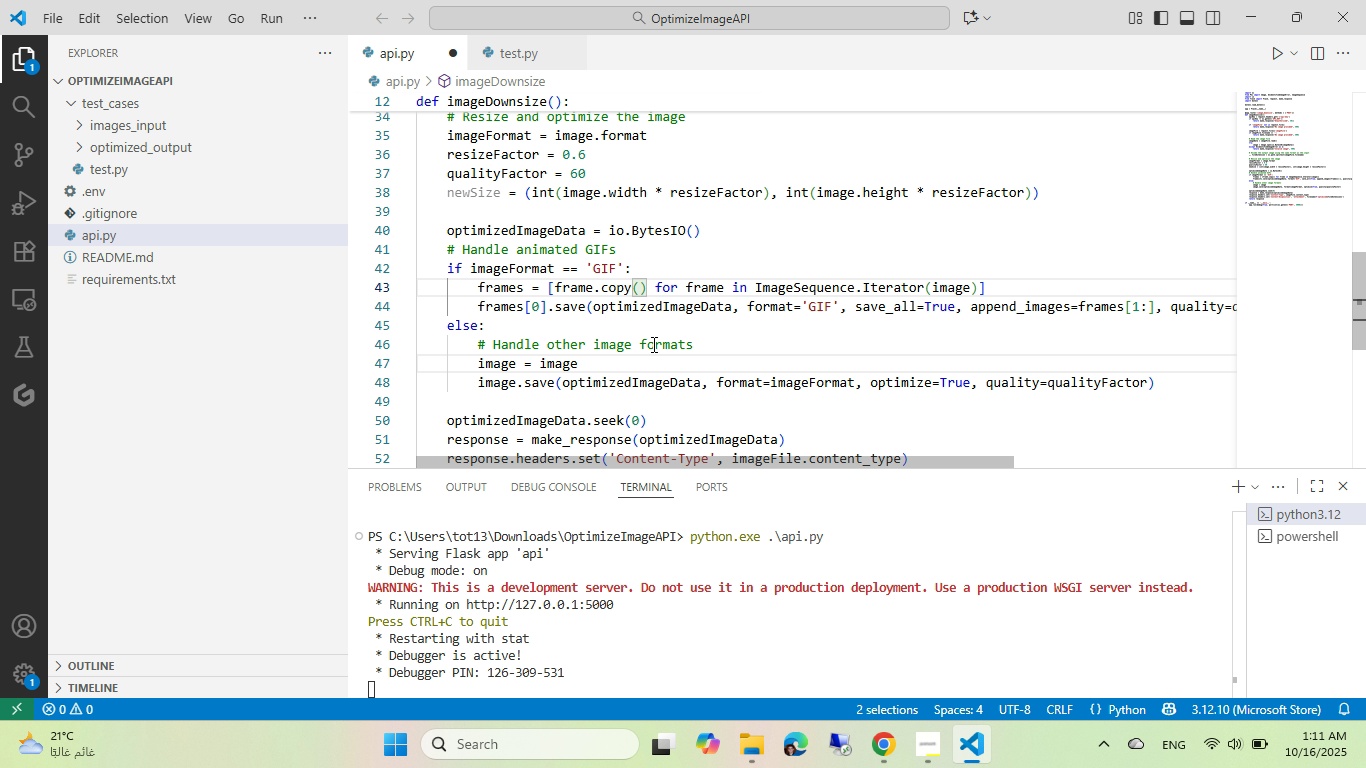 
wait(7.37)
 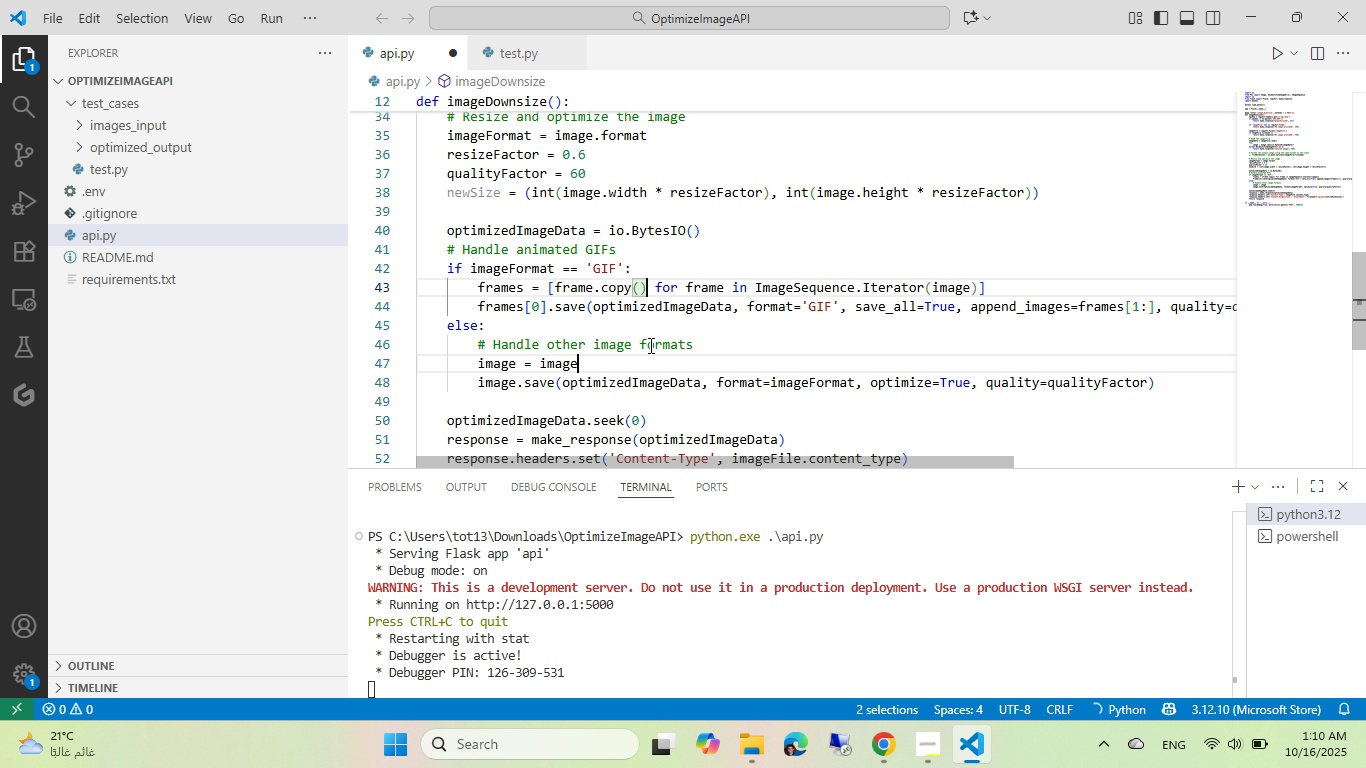 
double_click([821, 306])
 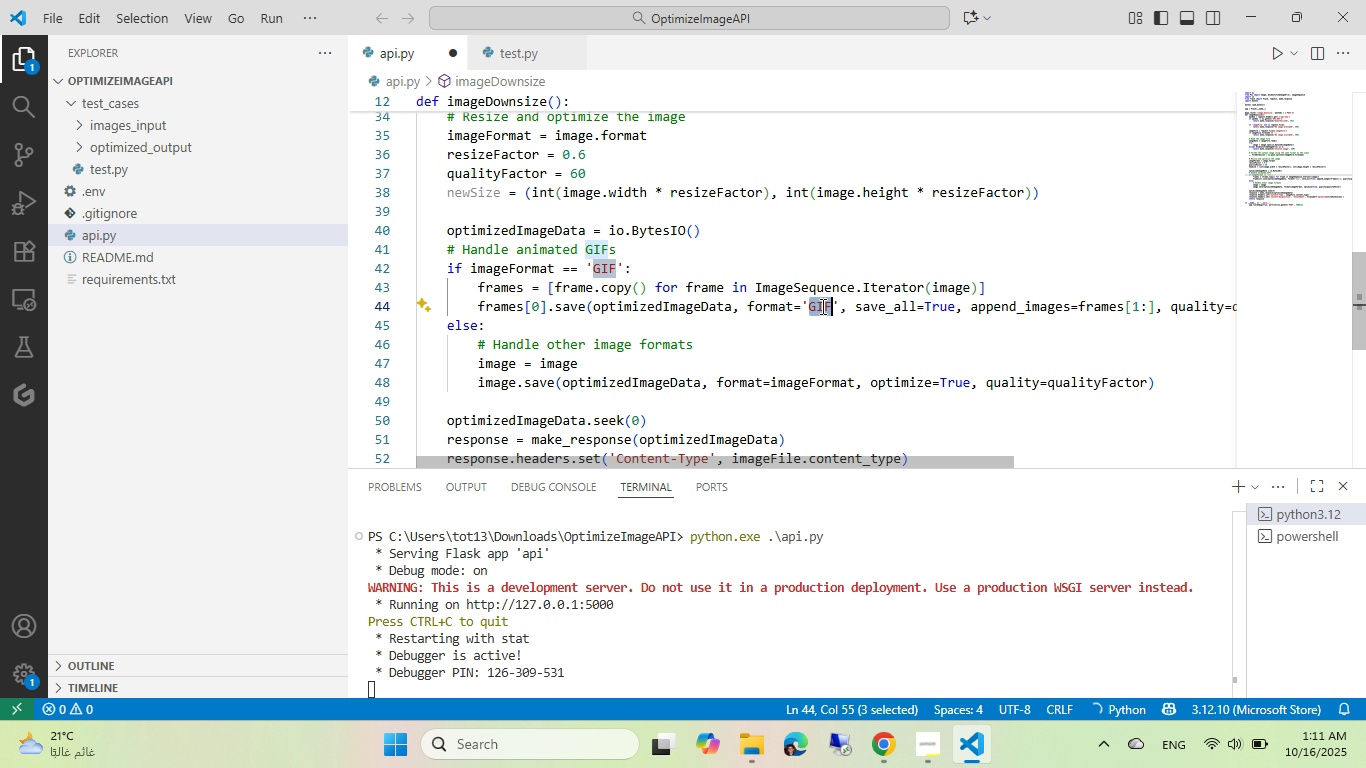 
type(AVIF)
 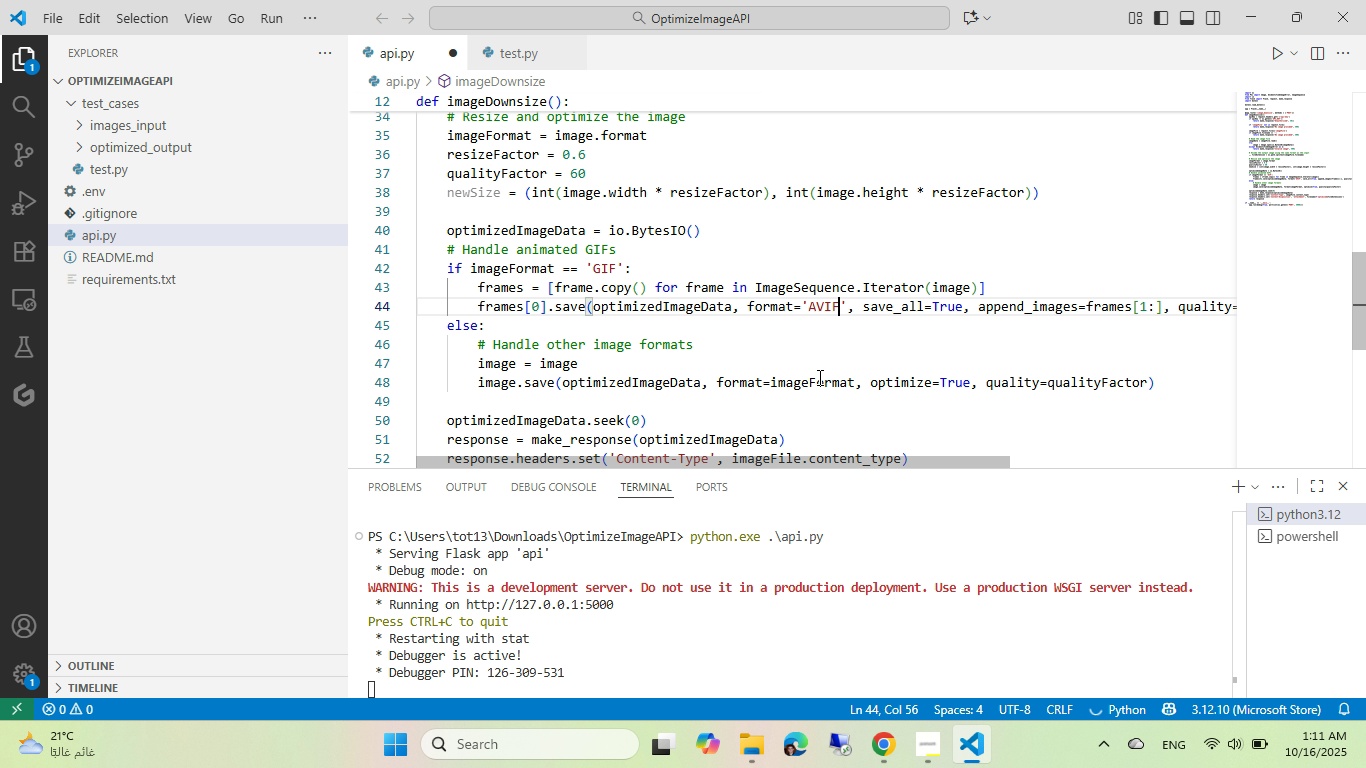 
double_click([818, 377])
 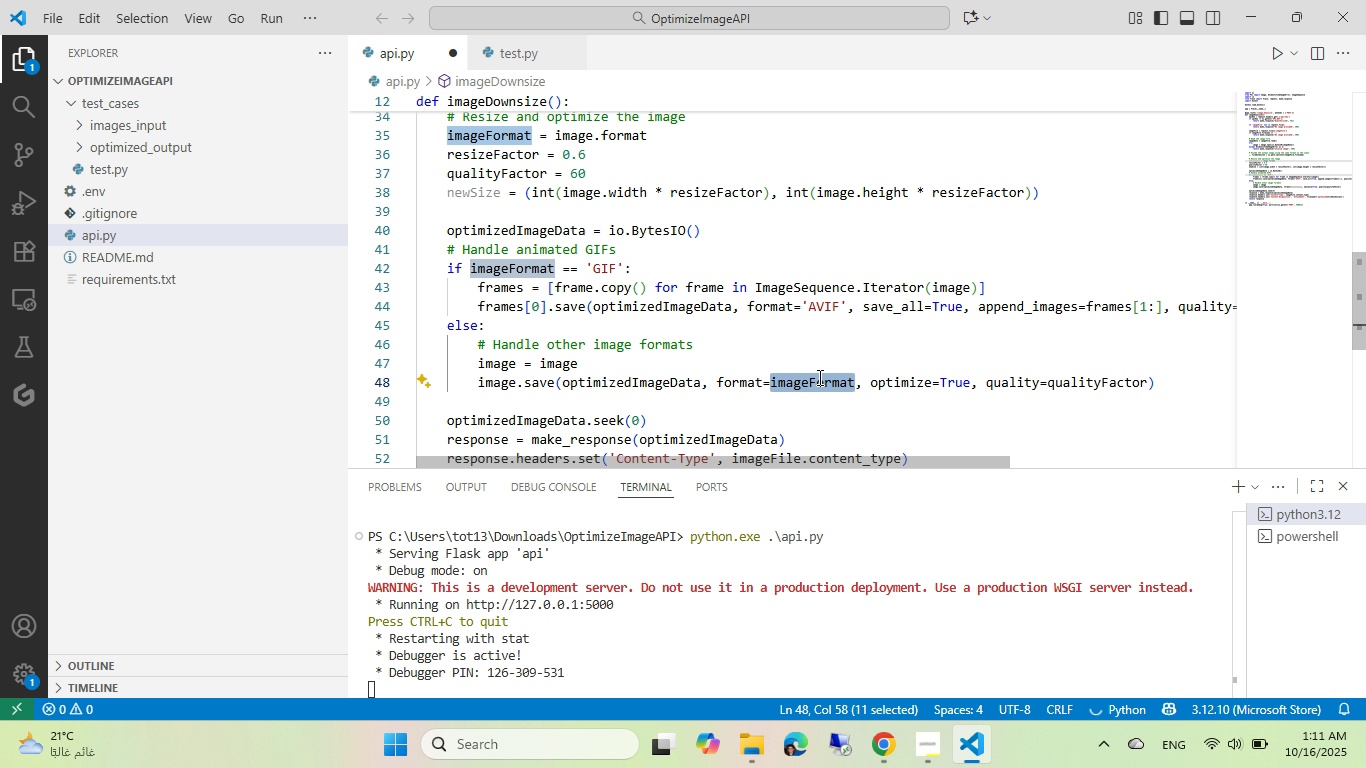 
type('AIF)
 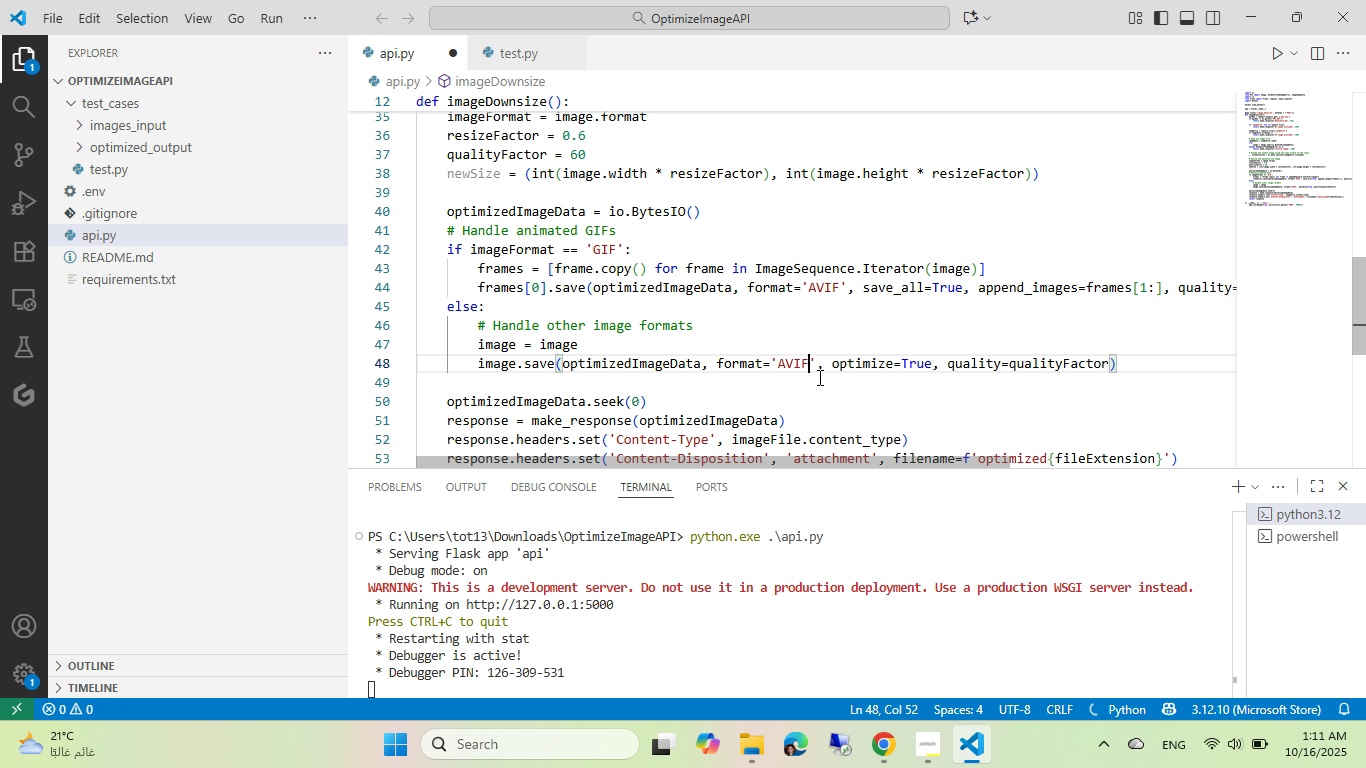 
wait(5.11)
 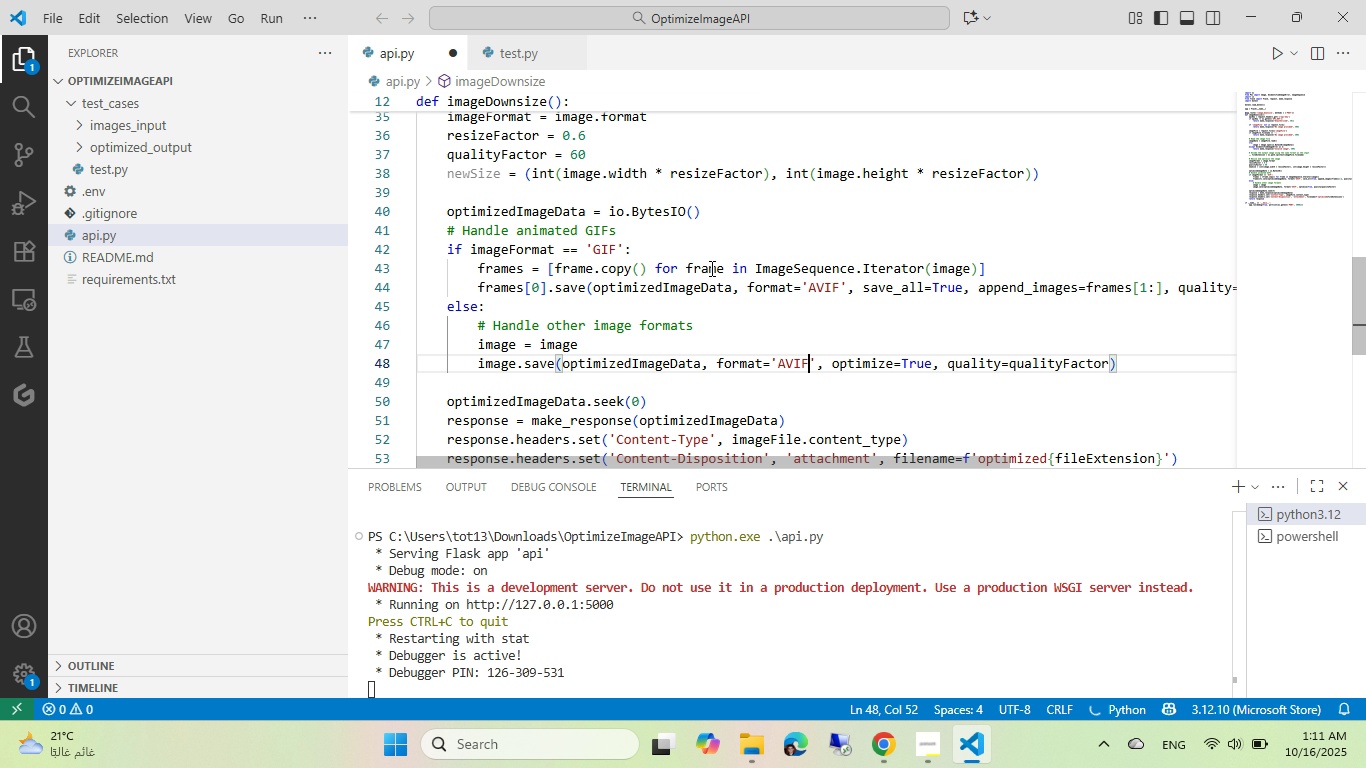 
left_click([383, 336])
 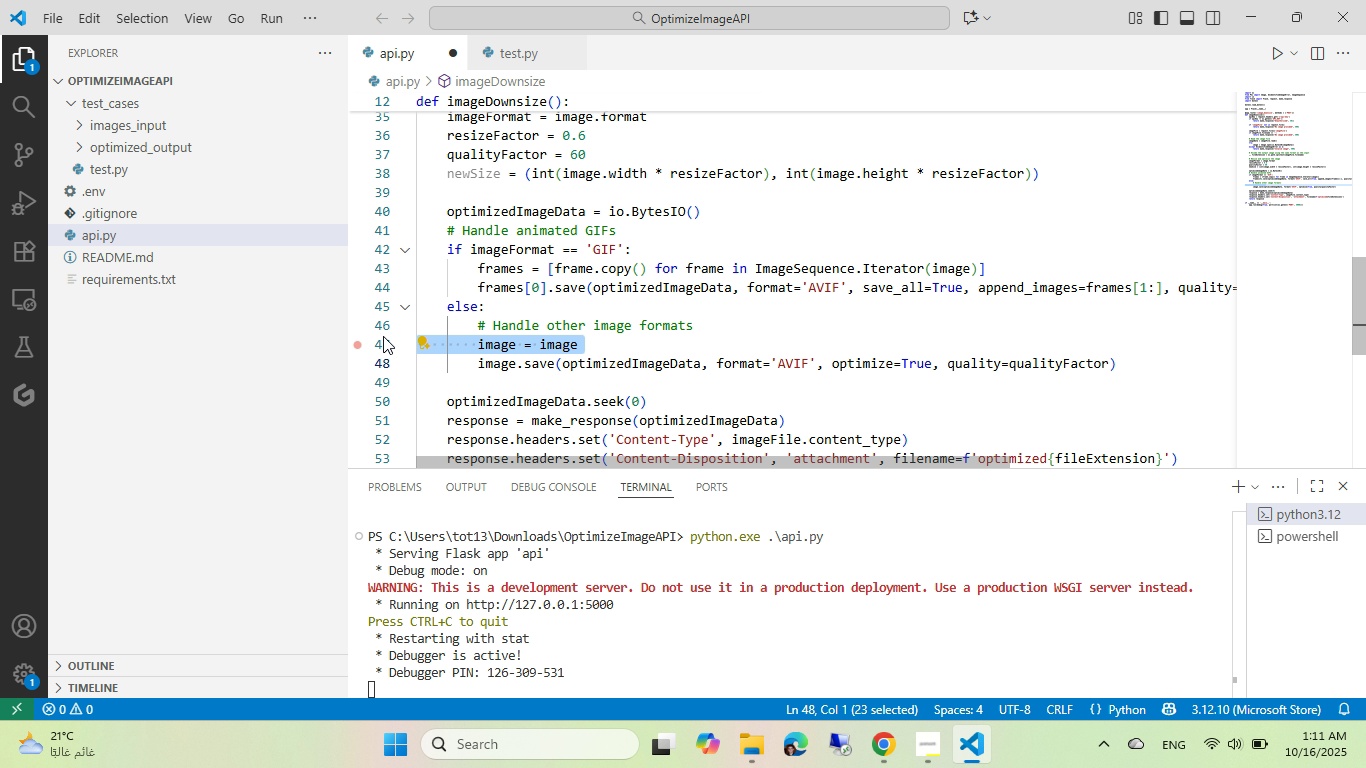 
key(Backspace)
 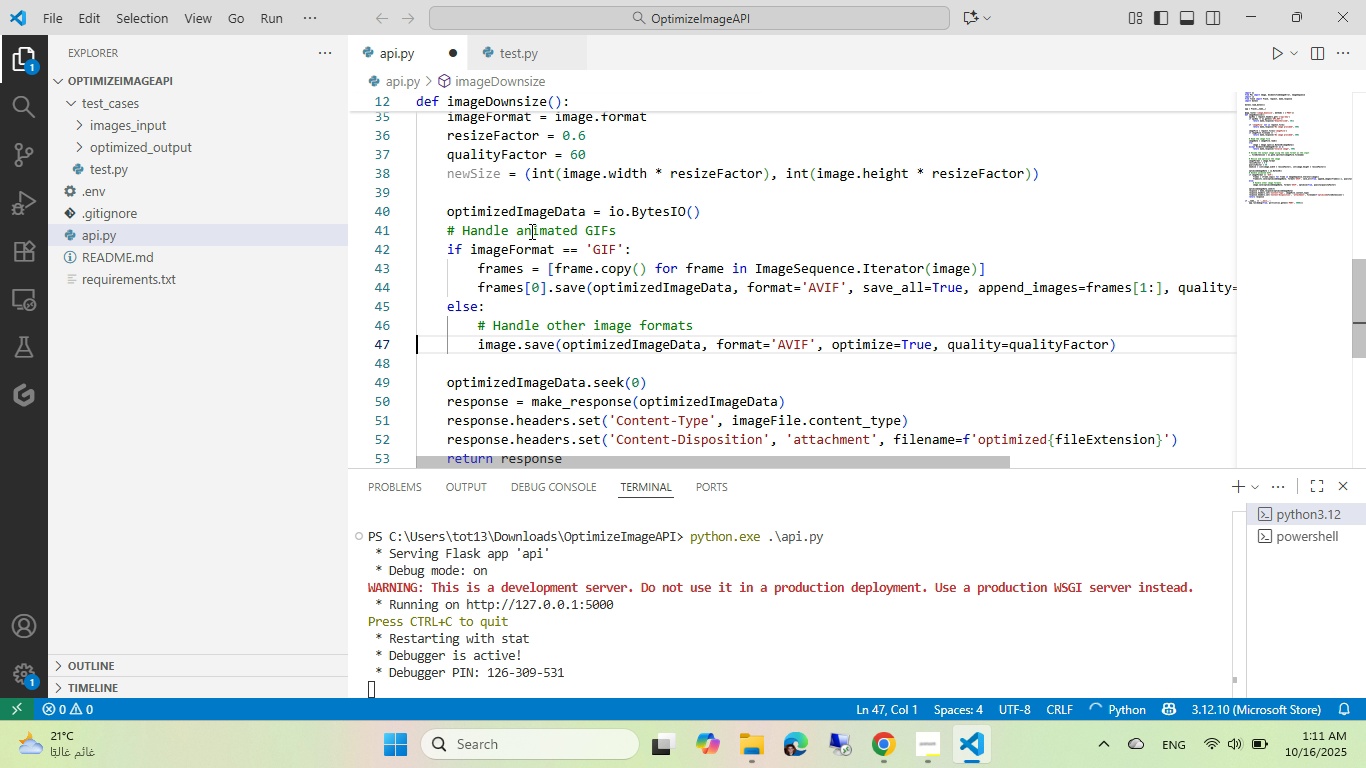 
scroll: coordinate [530, 231], scroll_direction: up, amount: 1.0
 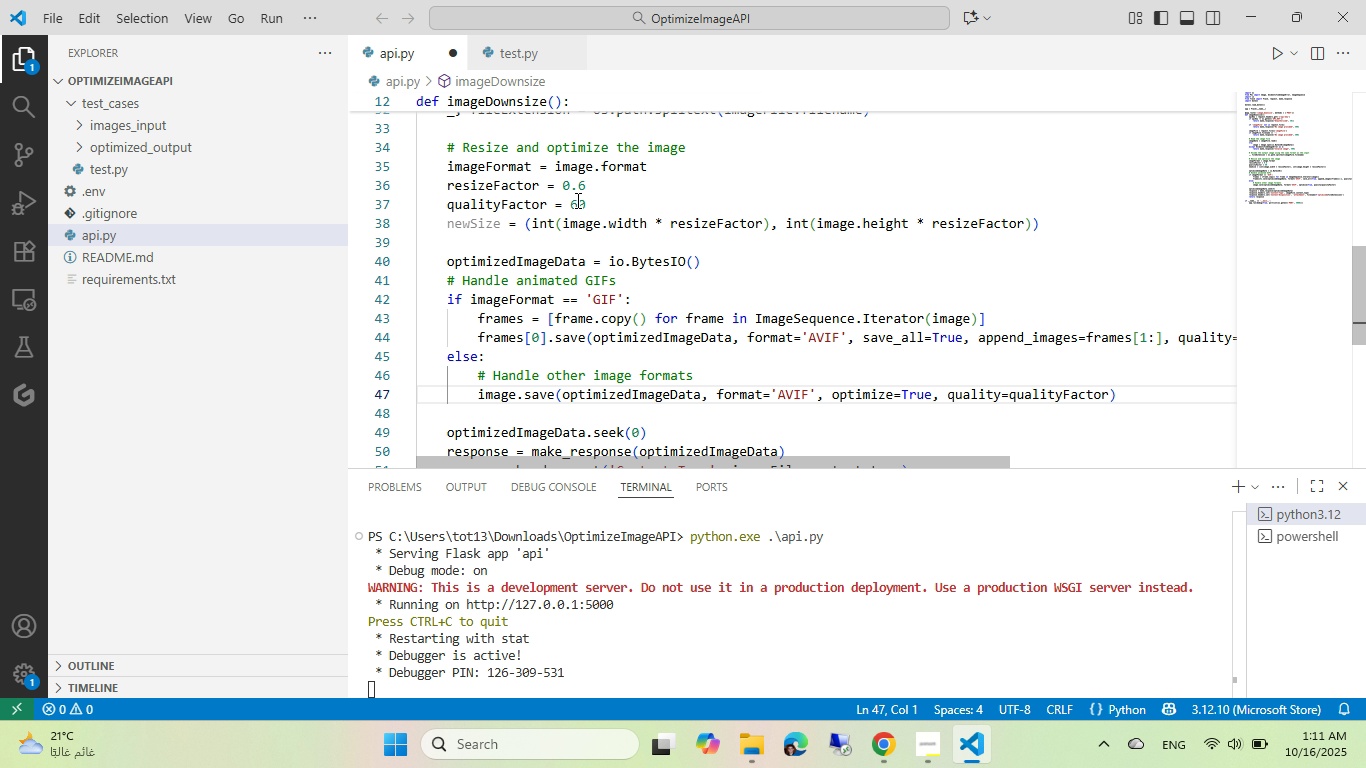 
wait(5.18)
 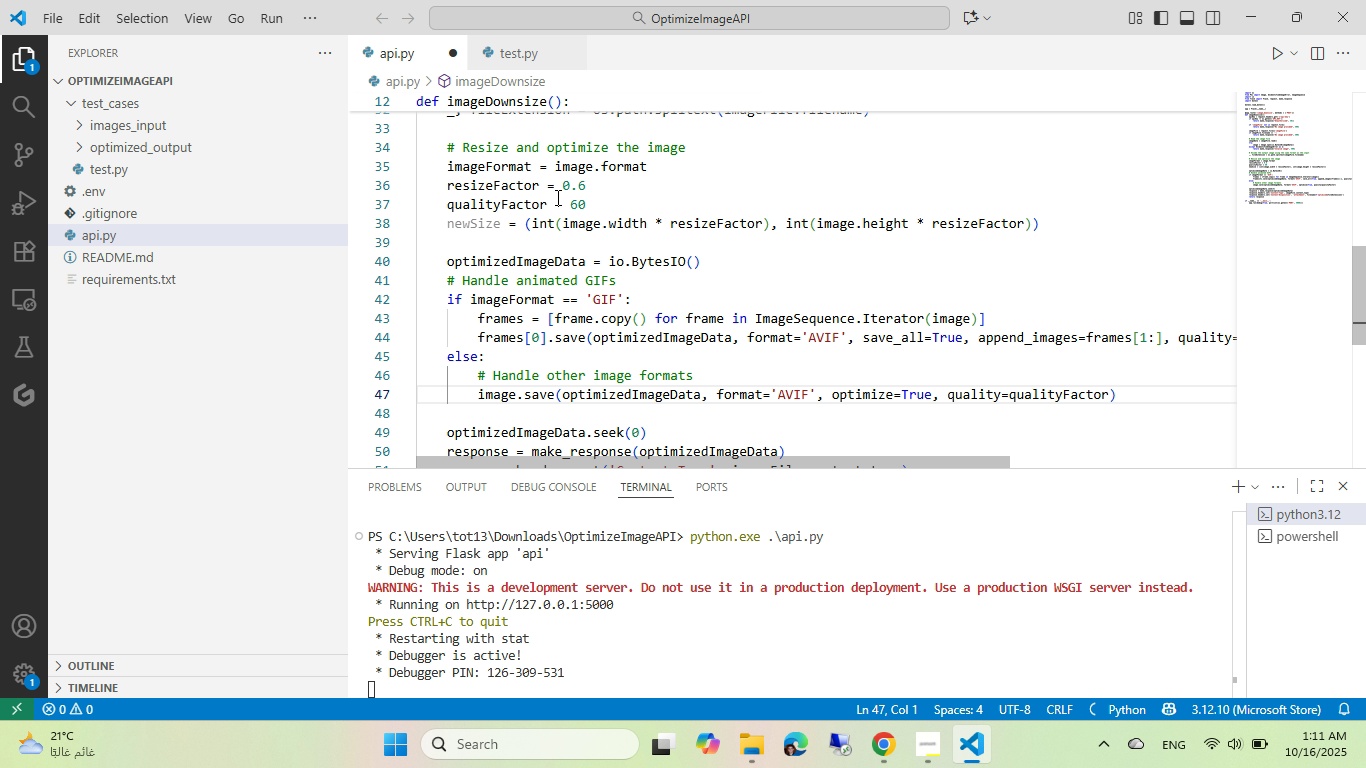 
left_click([806, 285])
 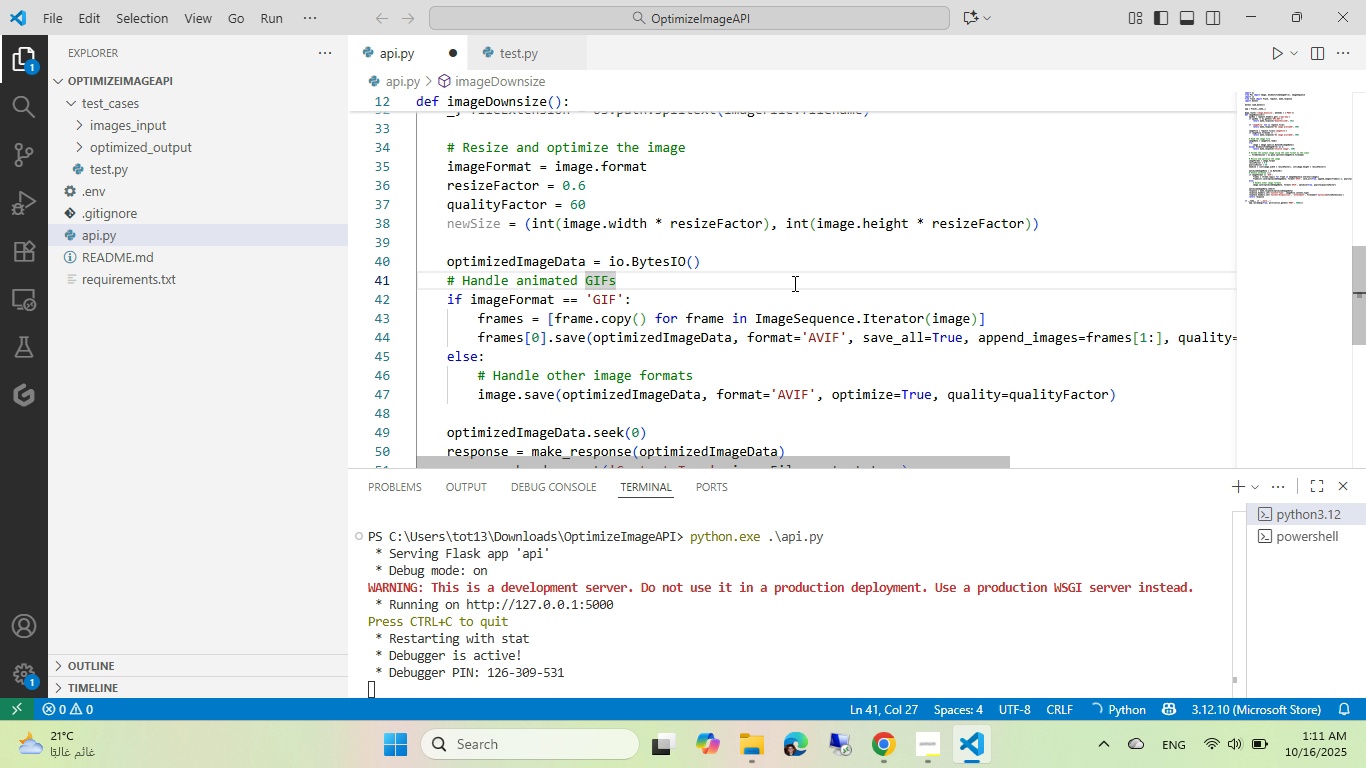 
scroll: coordinate [793, 283], scroll_direction: down, amount: 3.0
 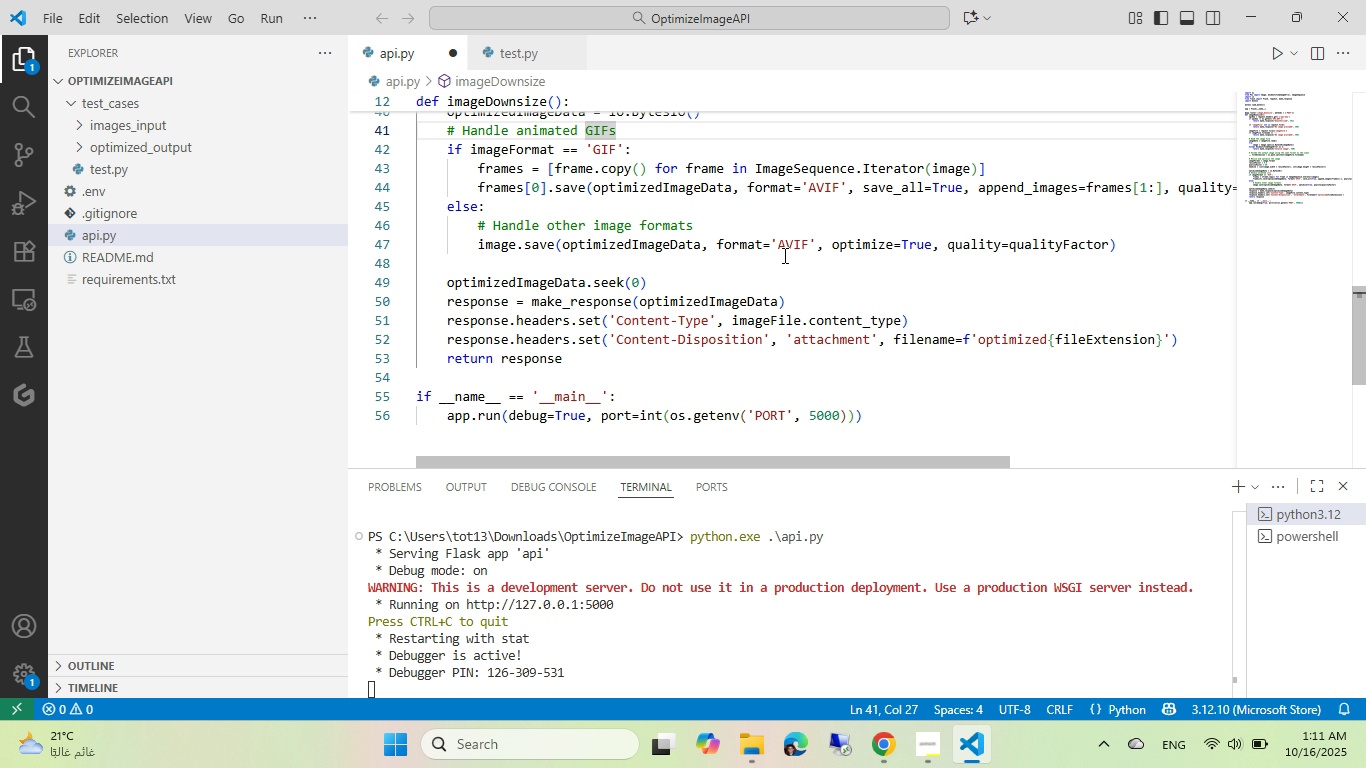 
scroll: coordinate [796, 281], scroll_direction: up, amount: 2.0
 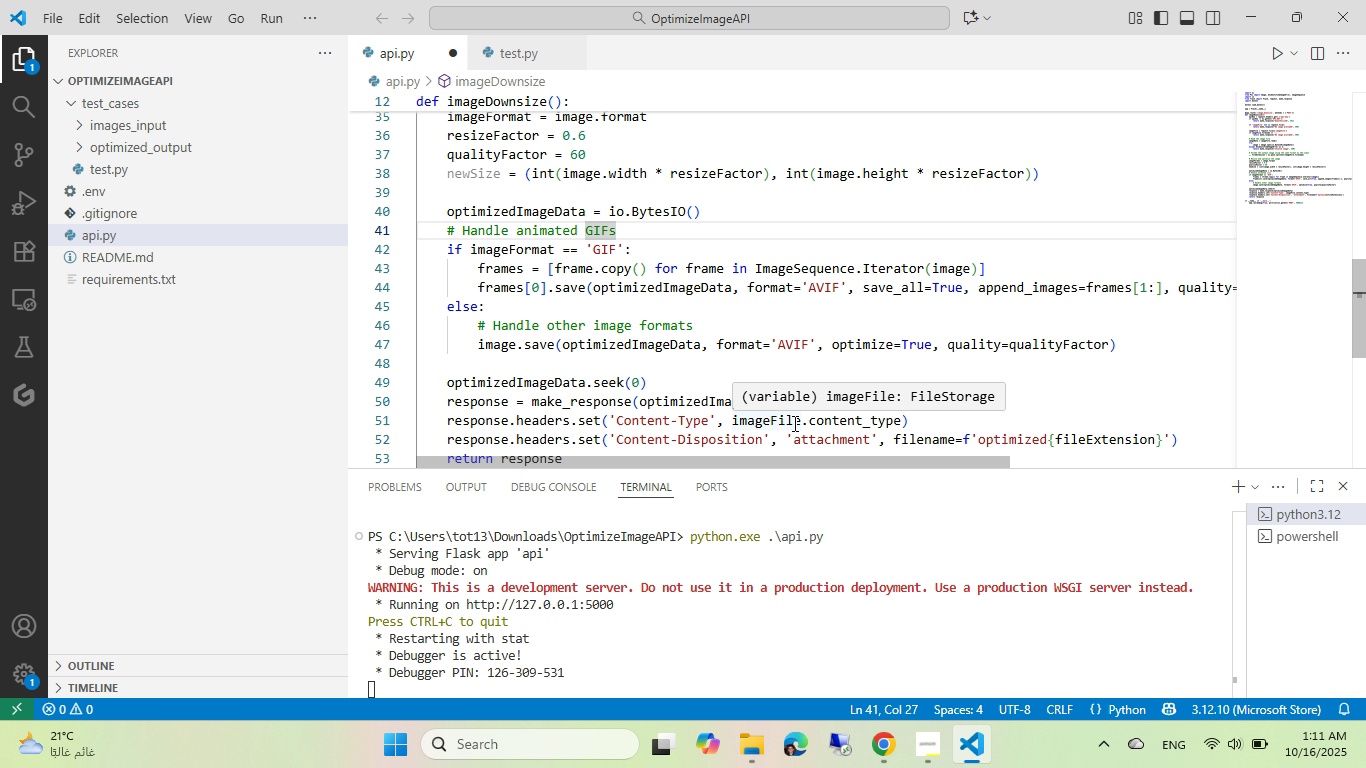 
wait(10.51)
 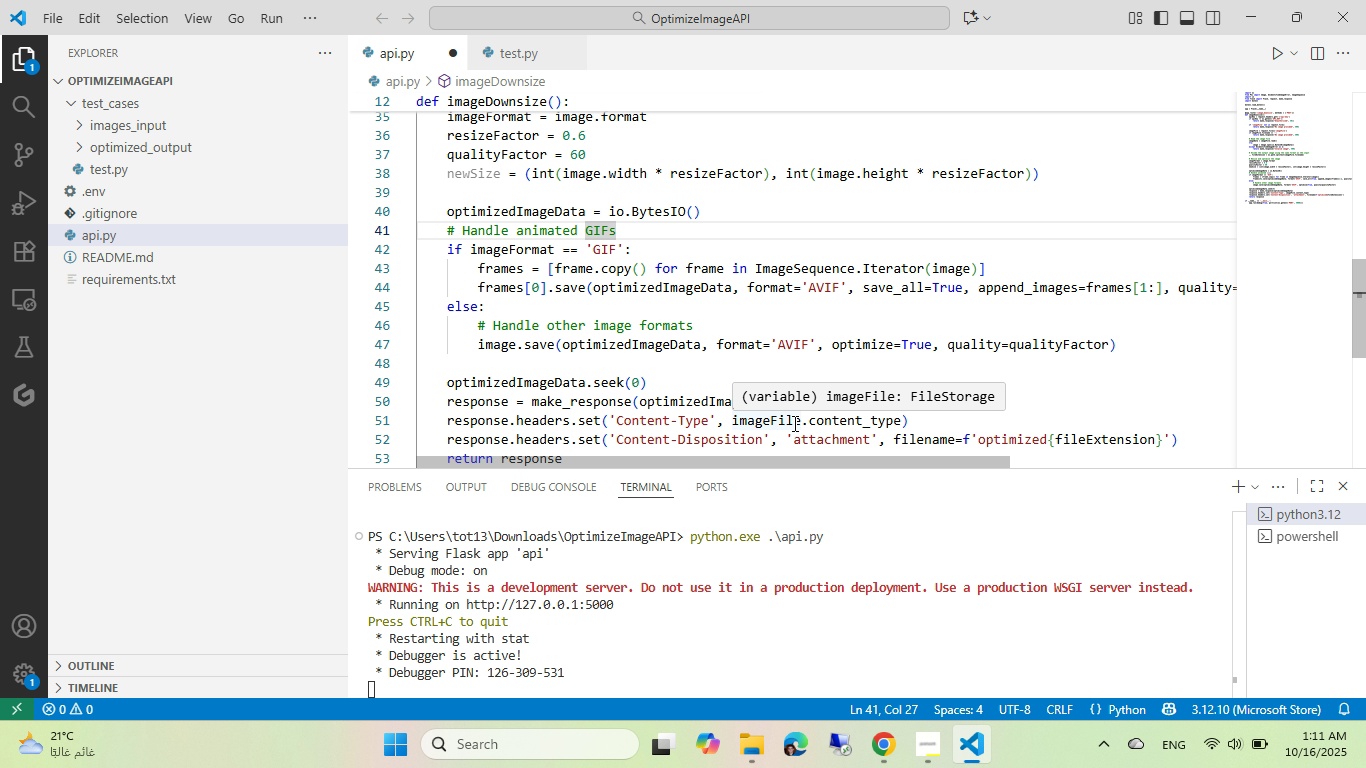 
left_click([895, 416])
 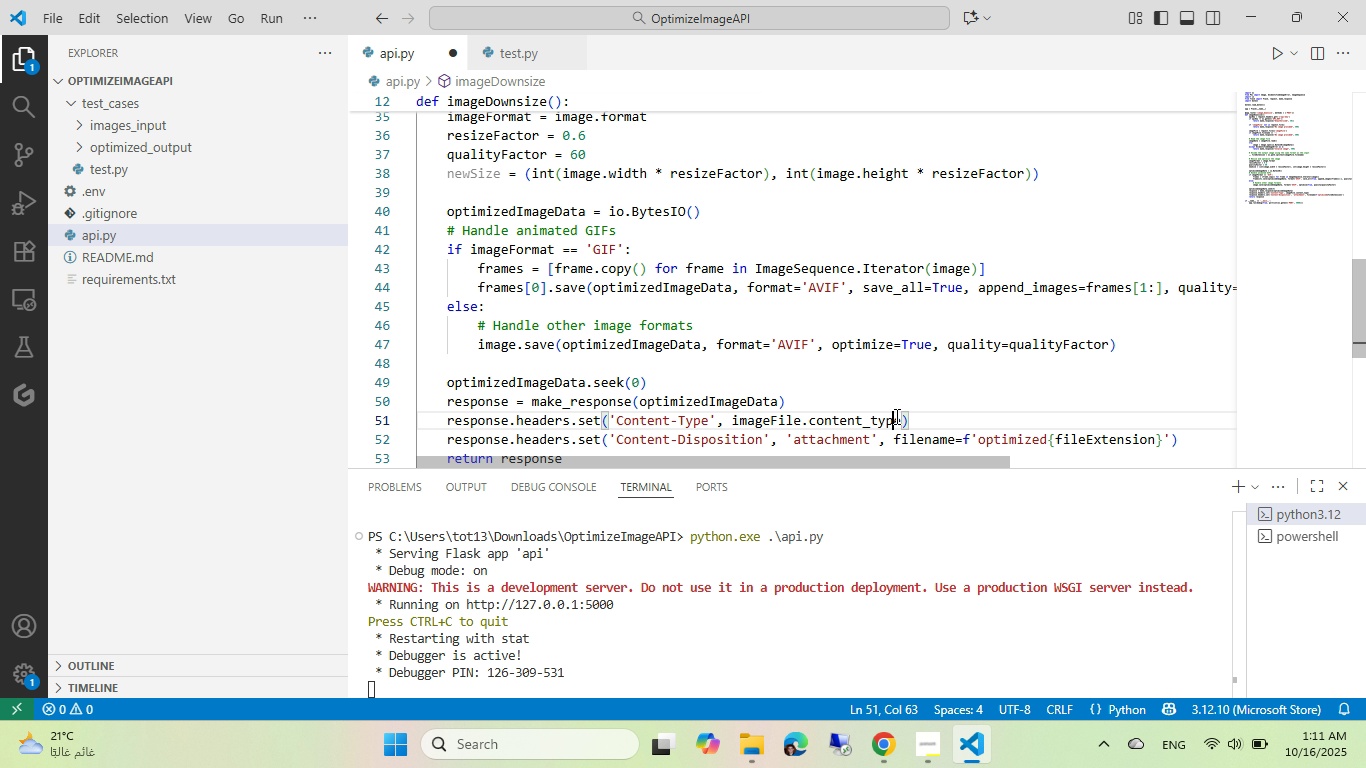 
key(ArrowRight)
 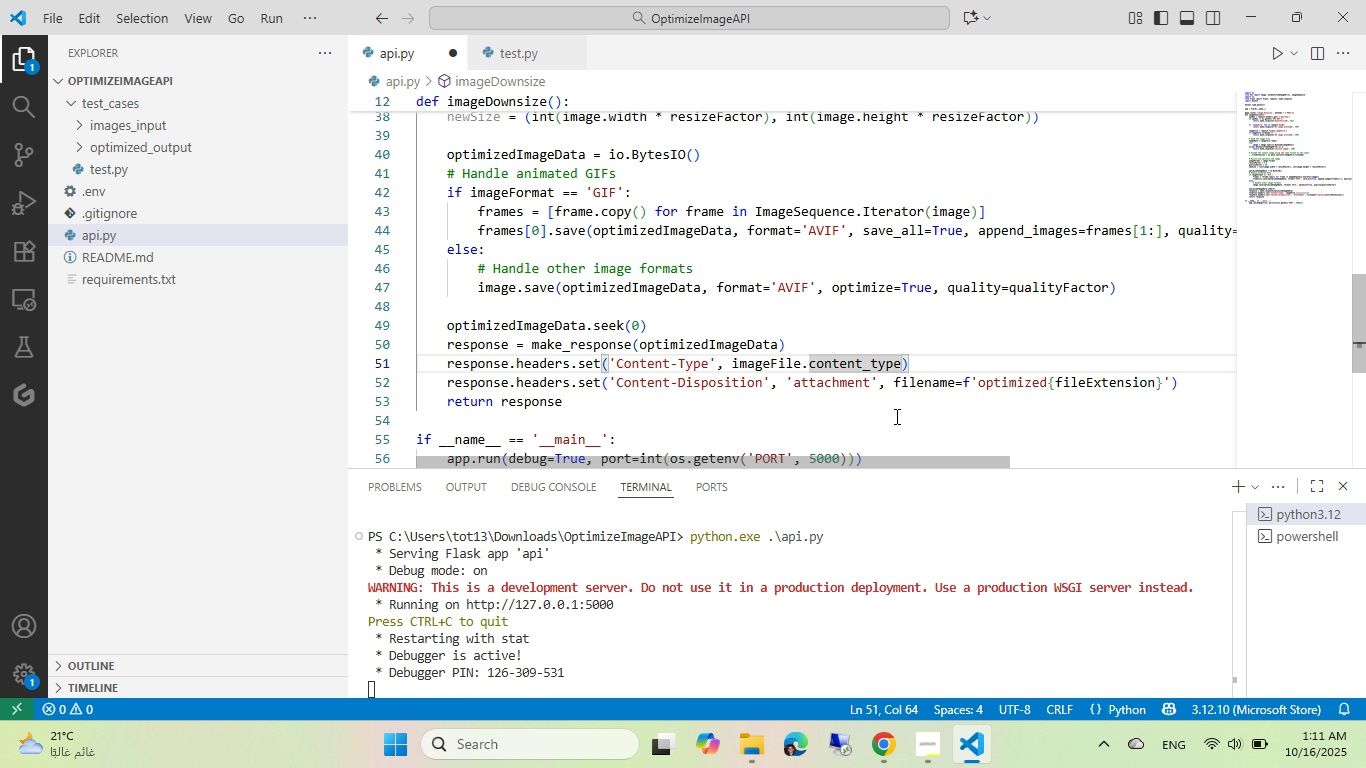 
key(Control+Shift+ArrowLeft)
 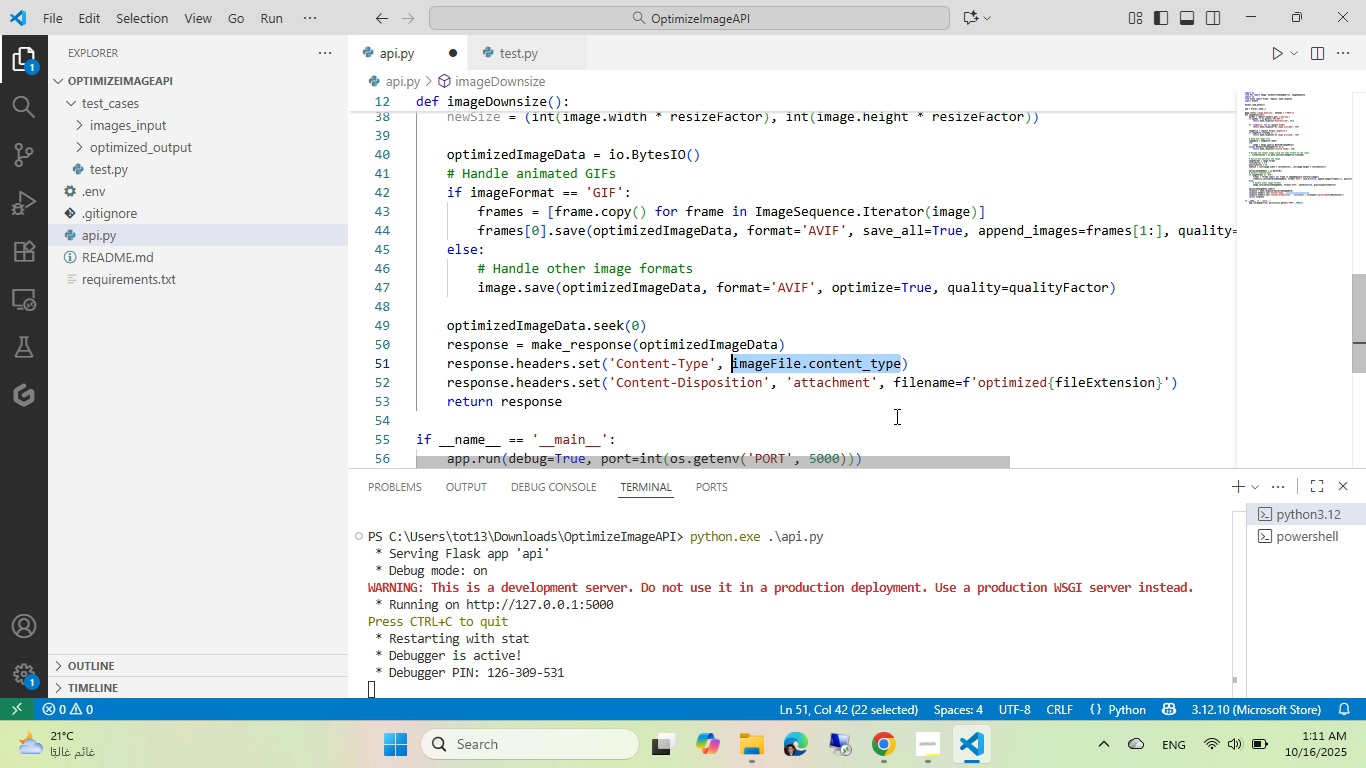 
key(Control+Shift+ArrowLeft)
 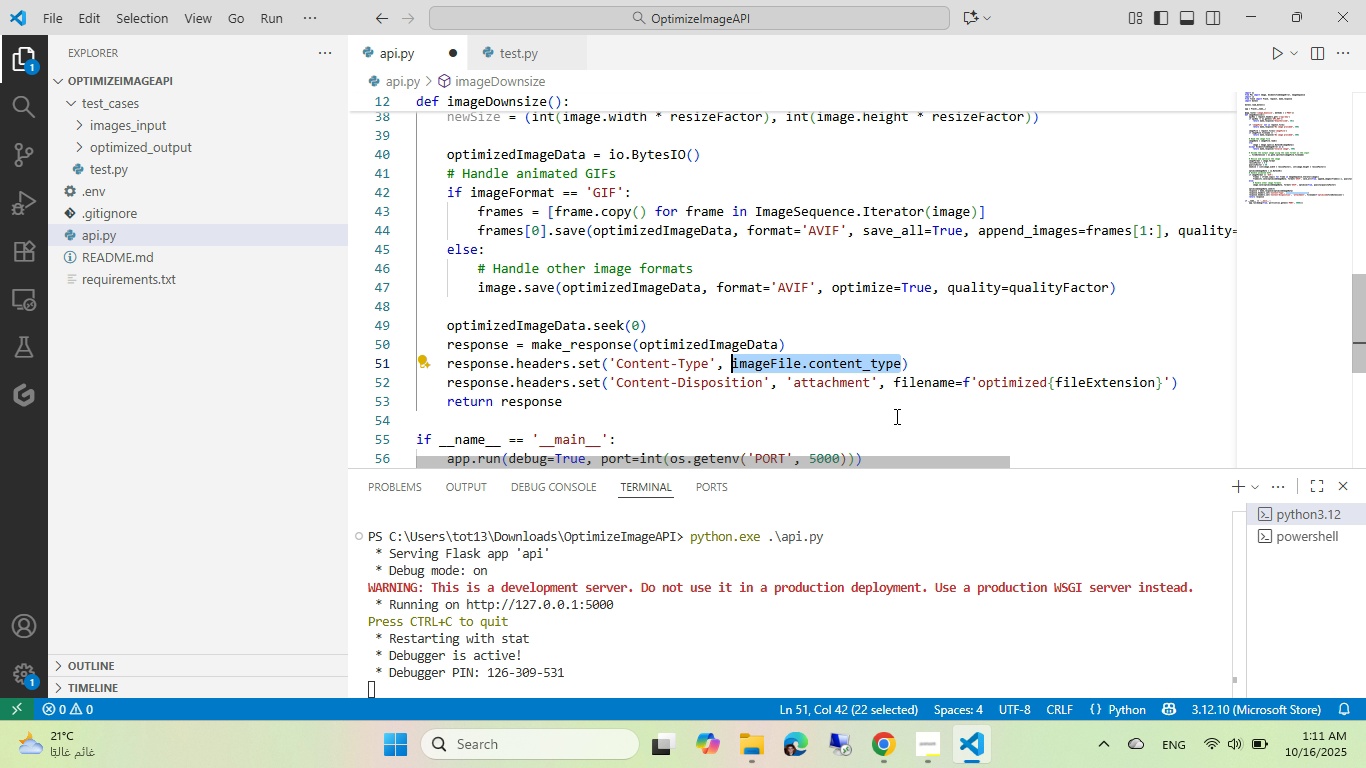 
type('imge/avif)
 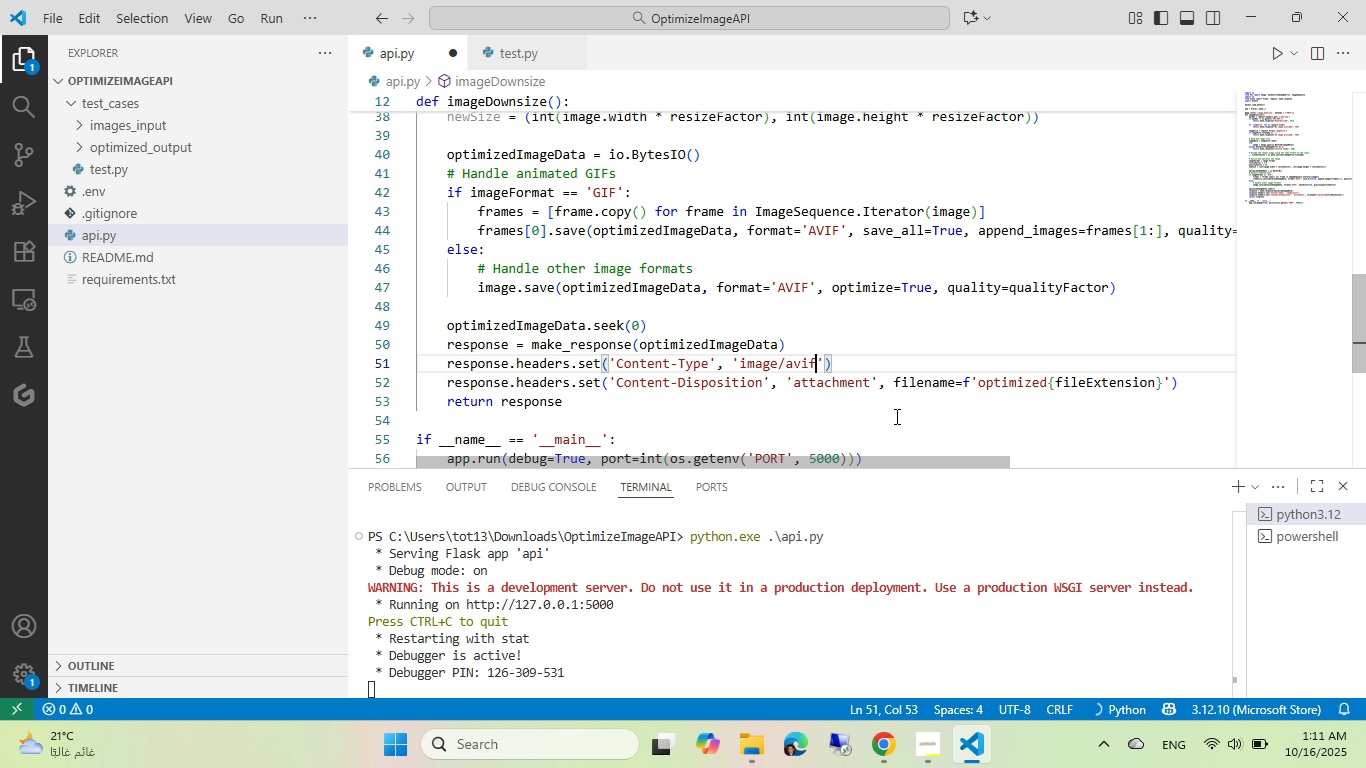 
wait(10.26)
 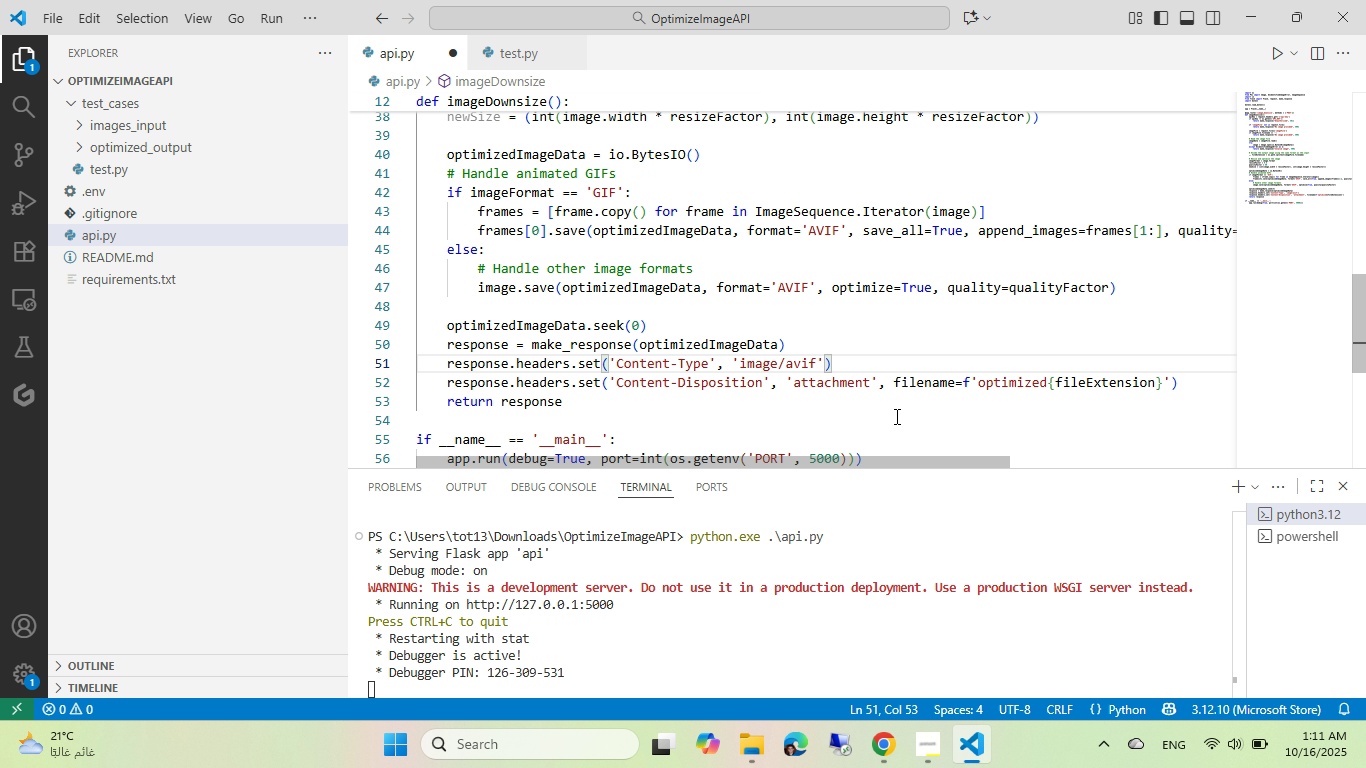 
scroll: coordinate [647, 268], scroll_direction: up, amount: 8.0
 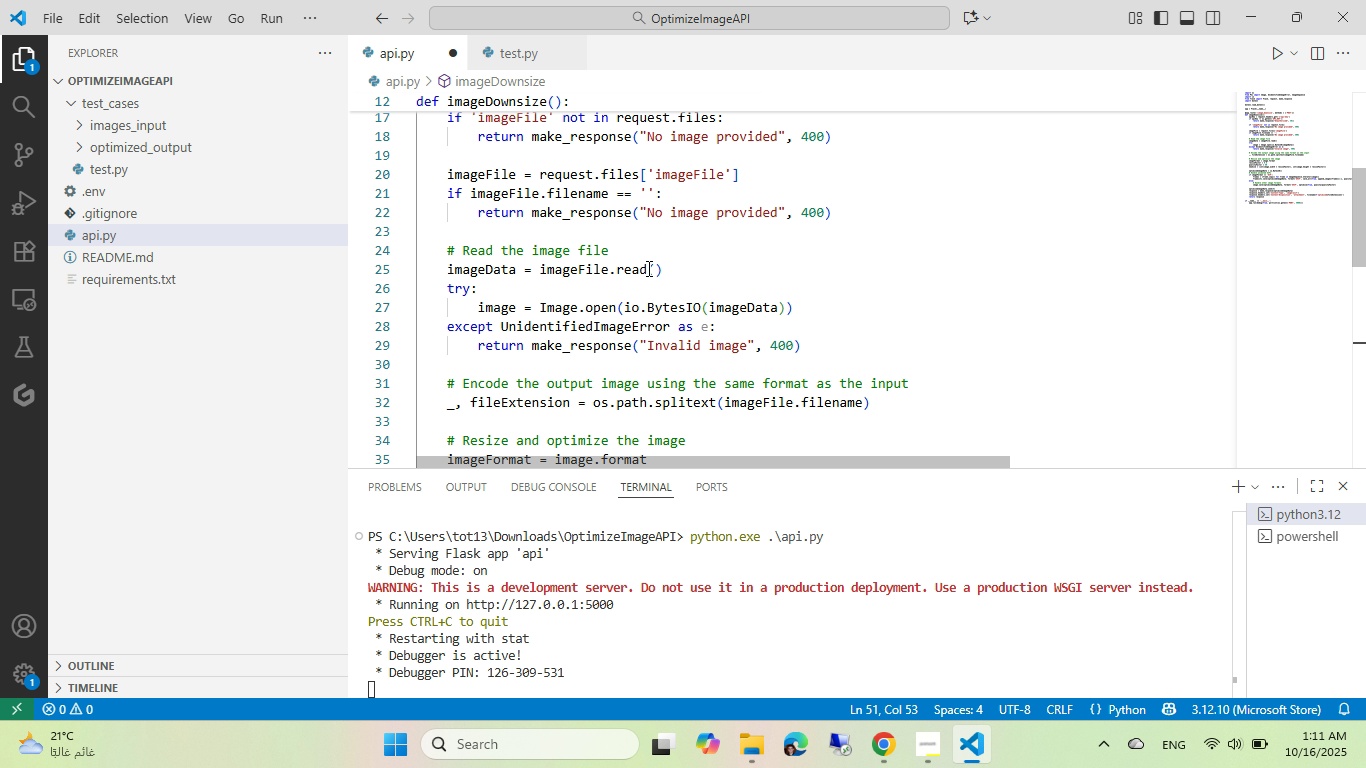 
scroll: coordinate [647, 268], scroll_direction: down, amount: 3.0
 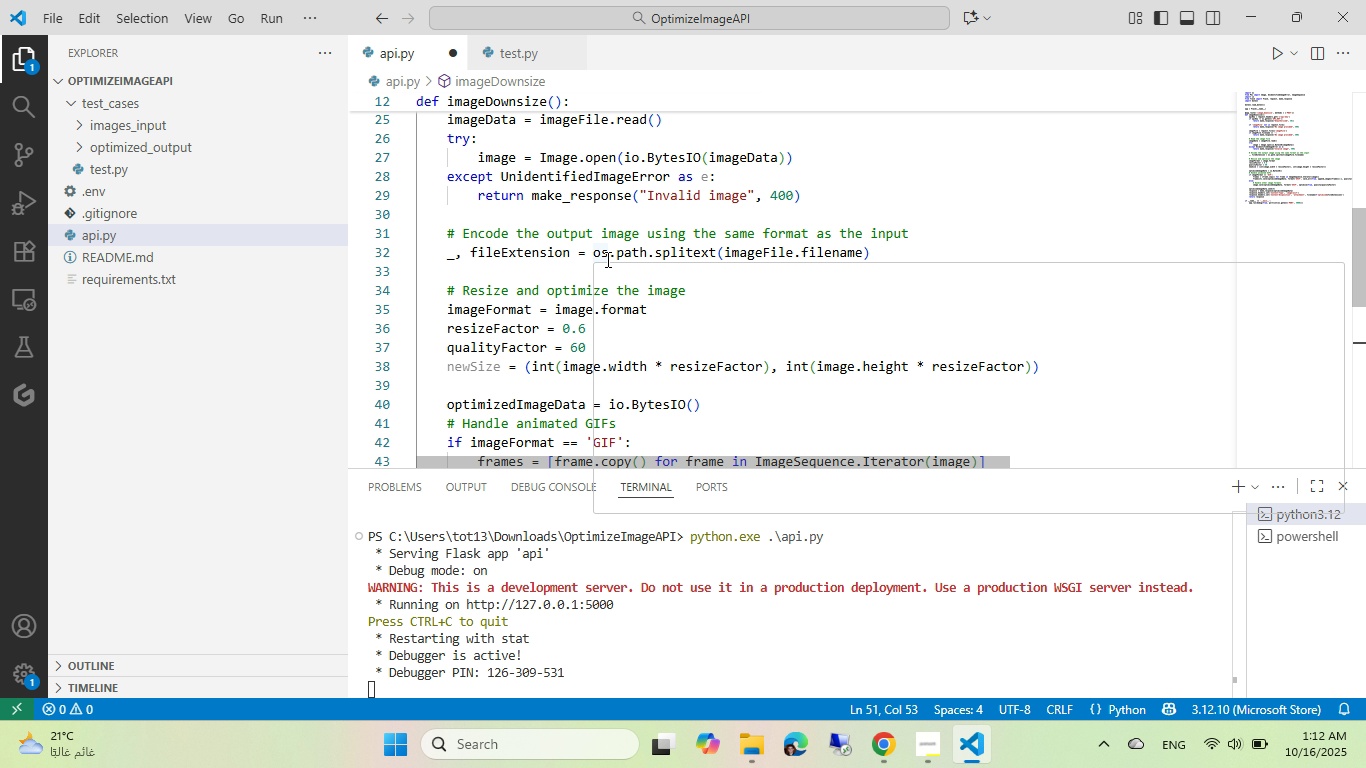 
left_click([511, 266])
 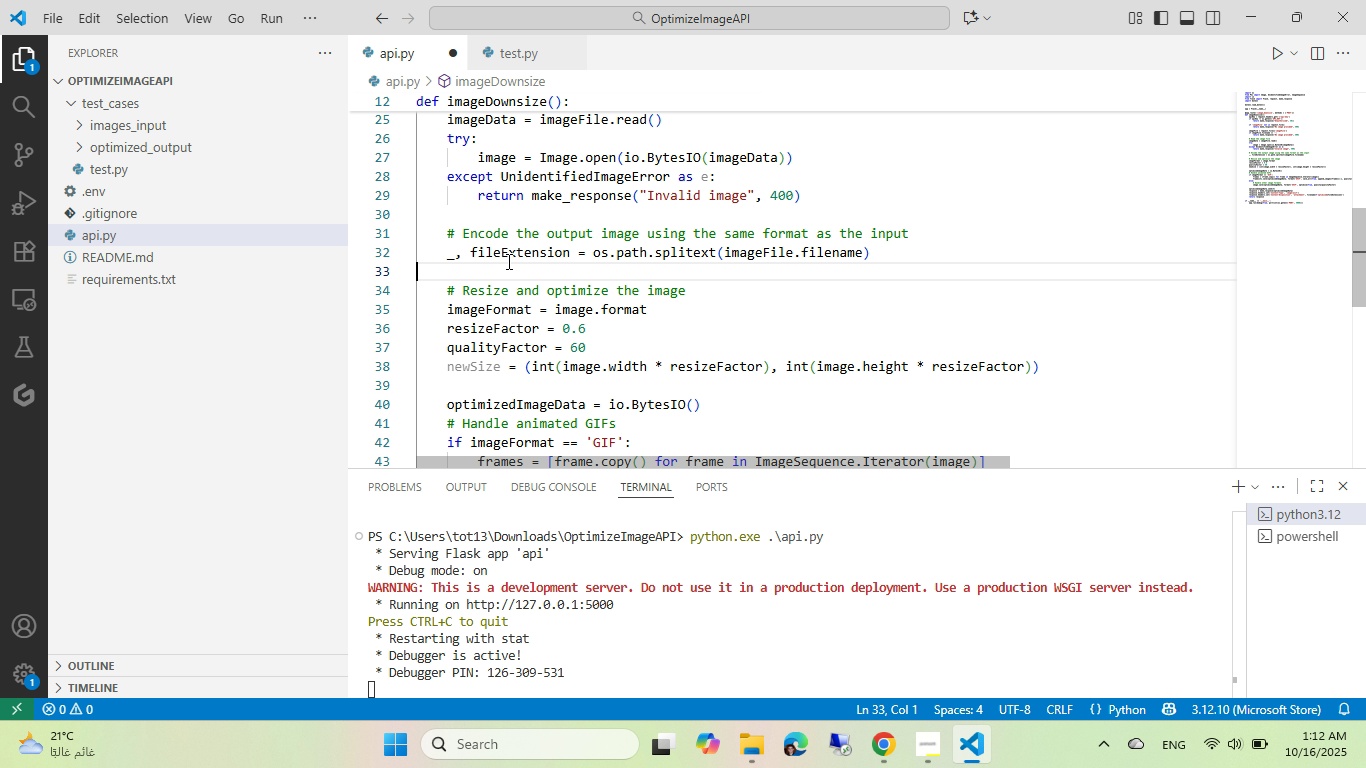 
double_click([509, 254])
 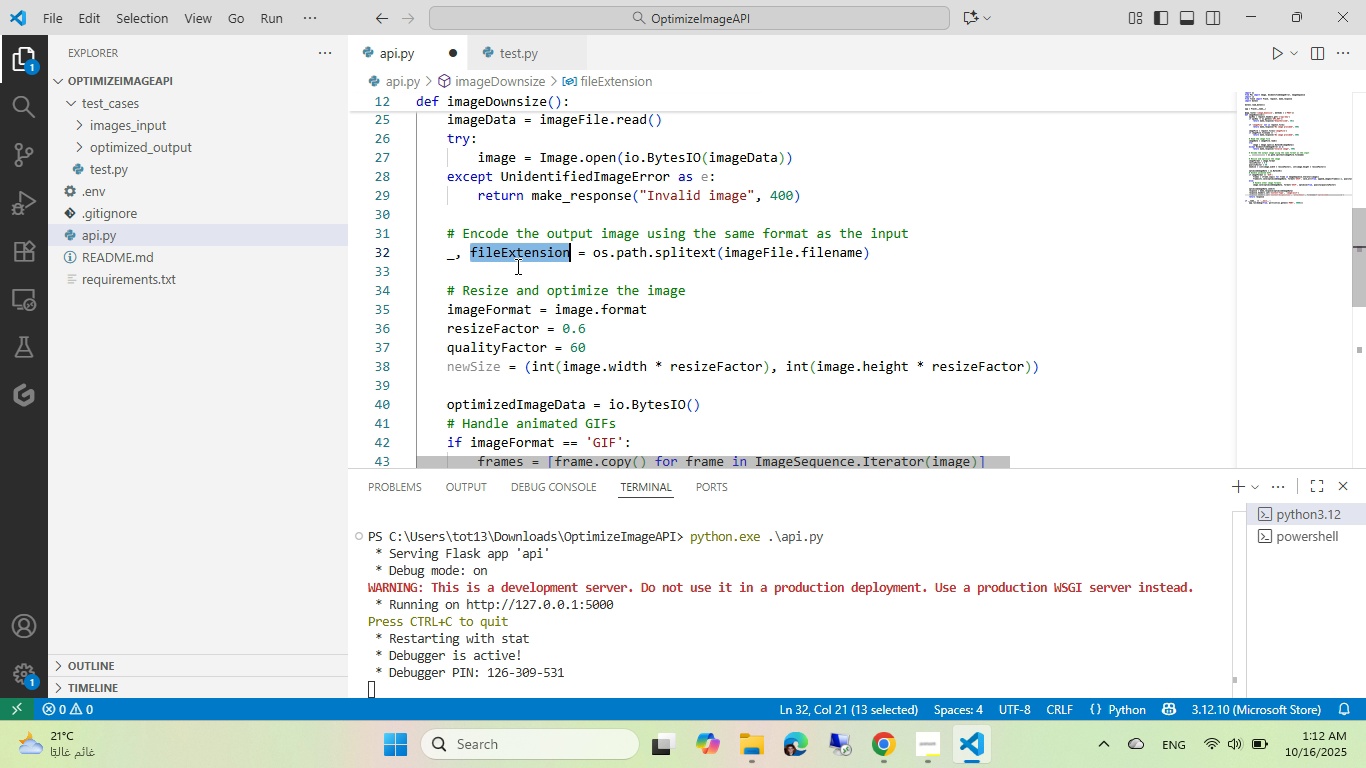 
key(Control+ControlLeft)
 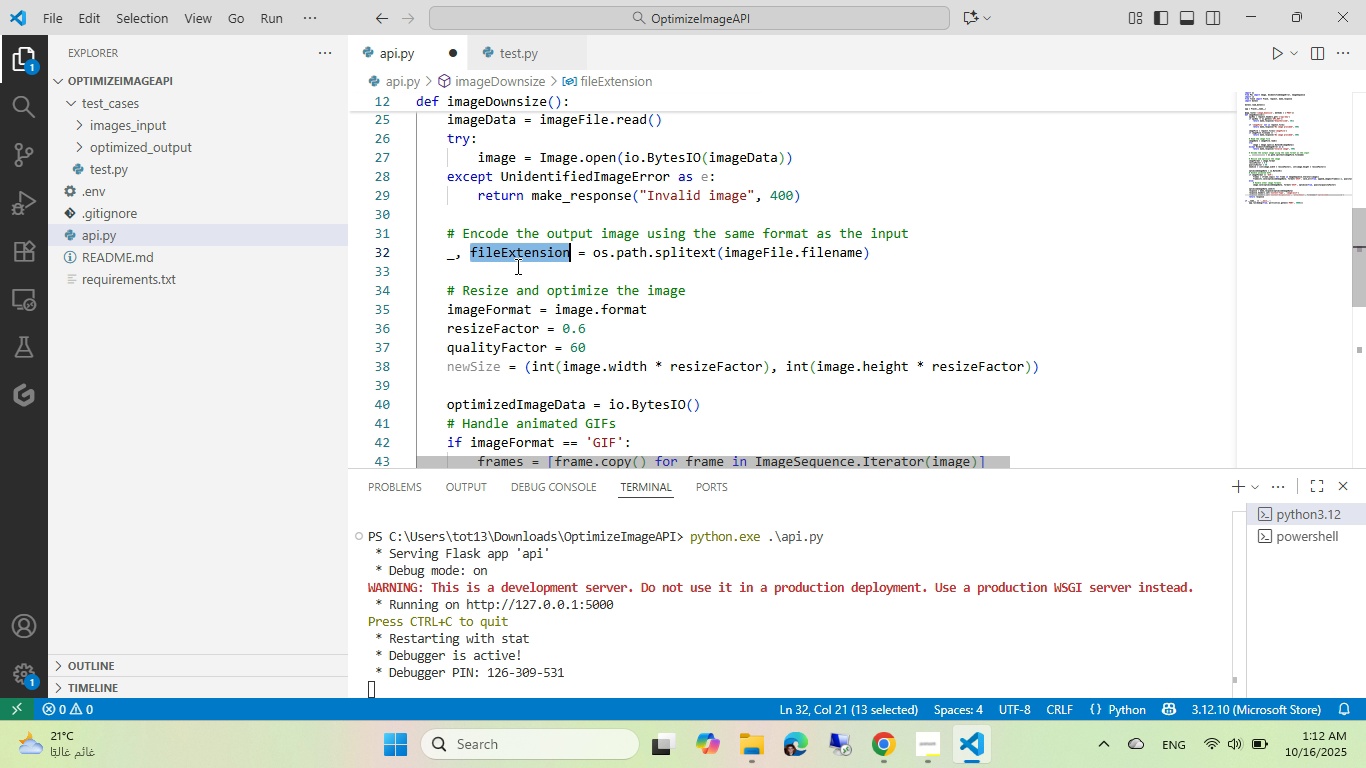 
key(Control+C)
 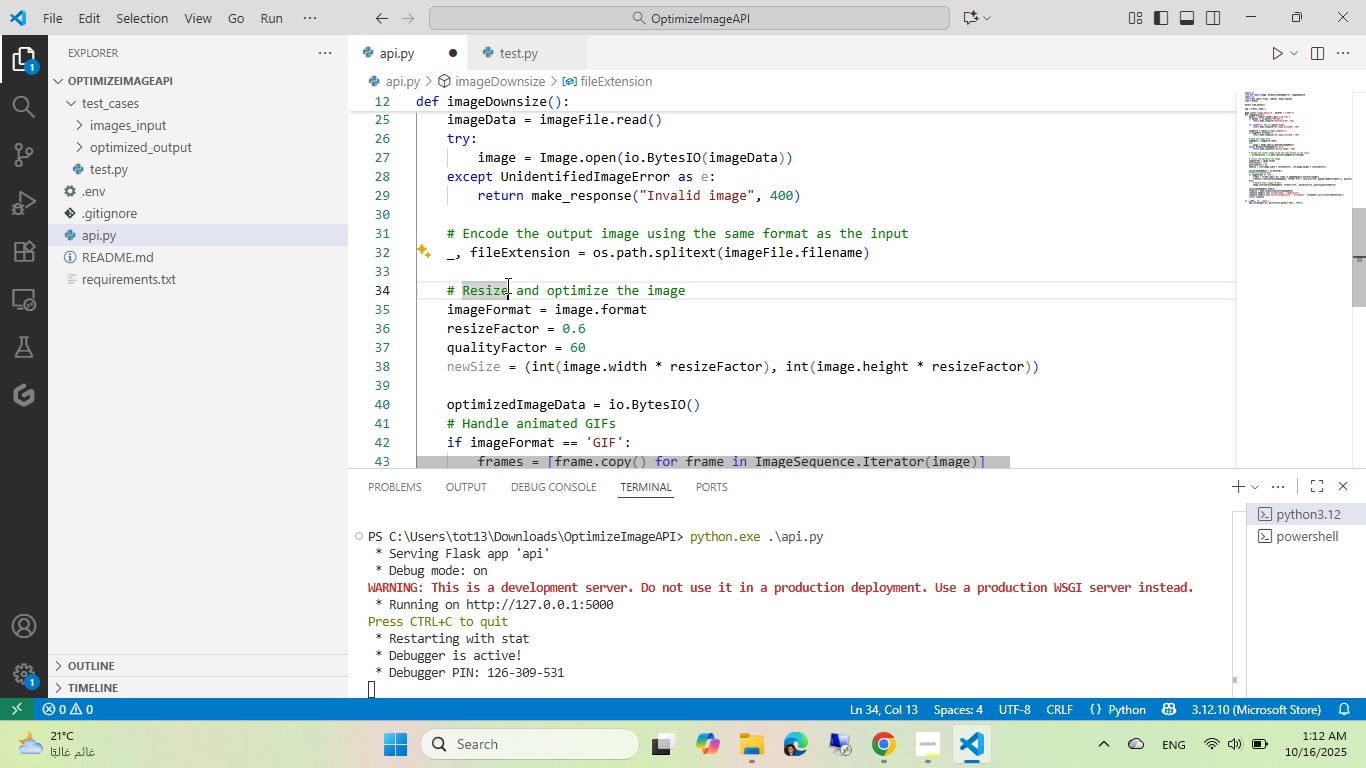 
left_click([506, 285])
 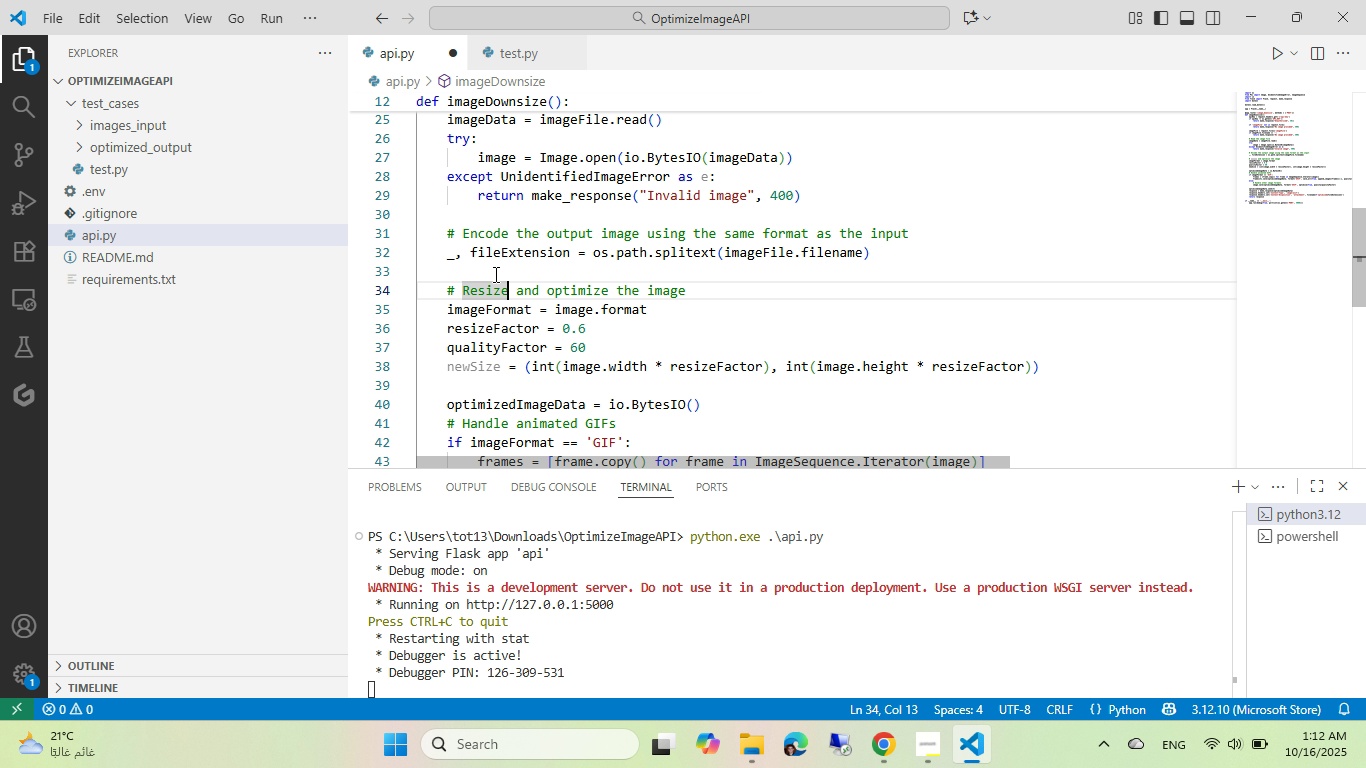 
left_click([491, 267])
 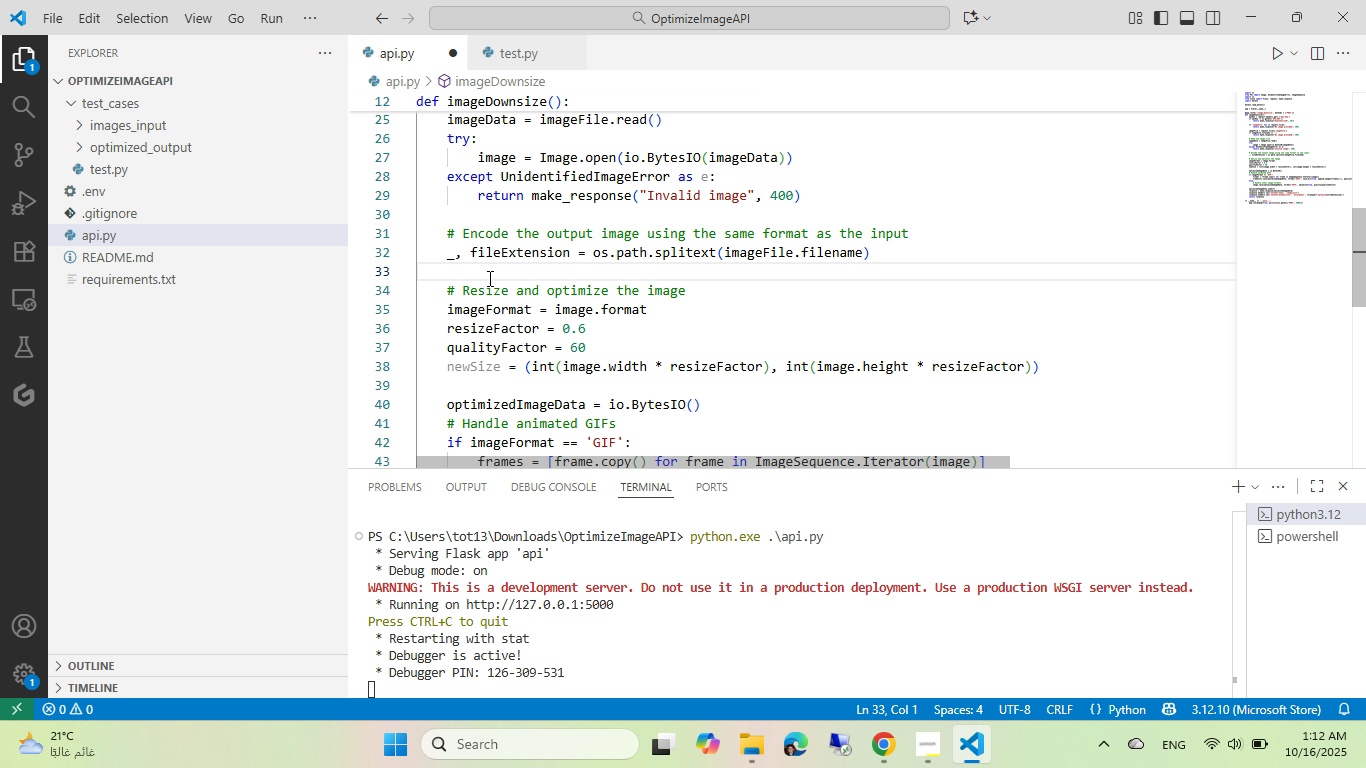 
key(Tab)
 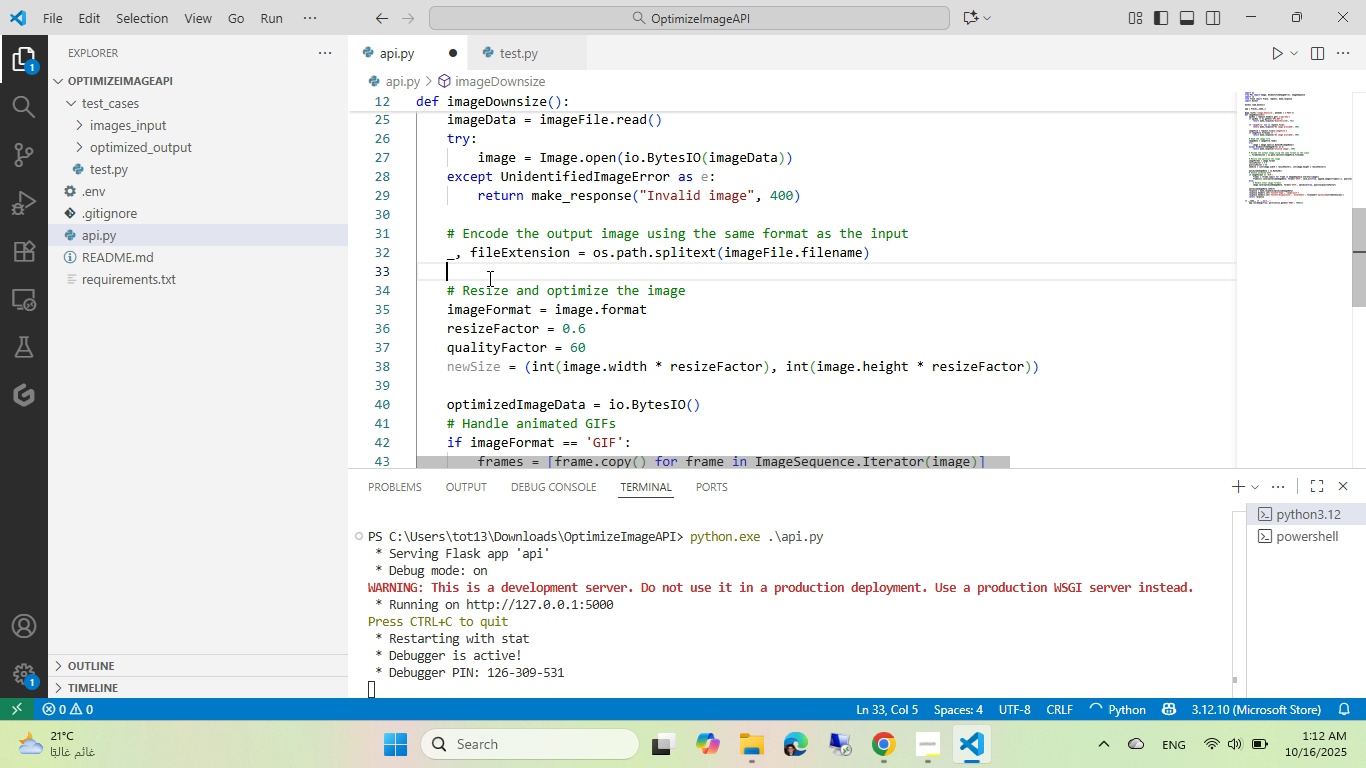 
key(Control+ControlLeft)
 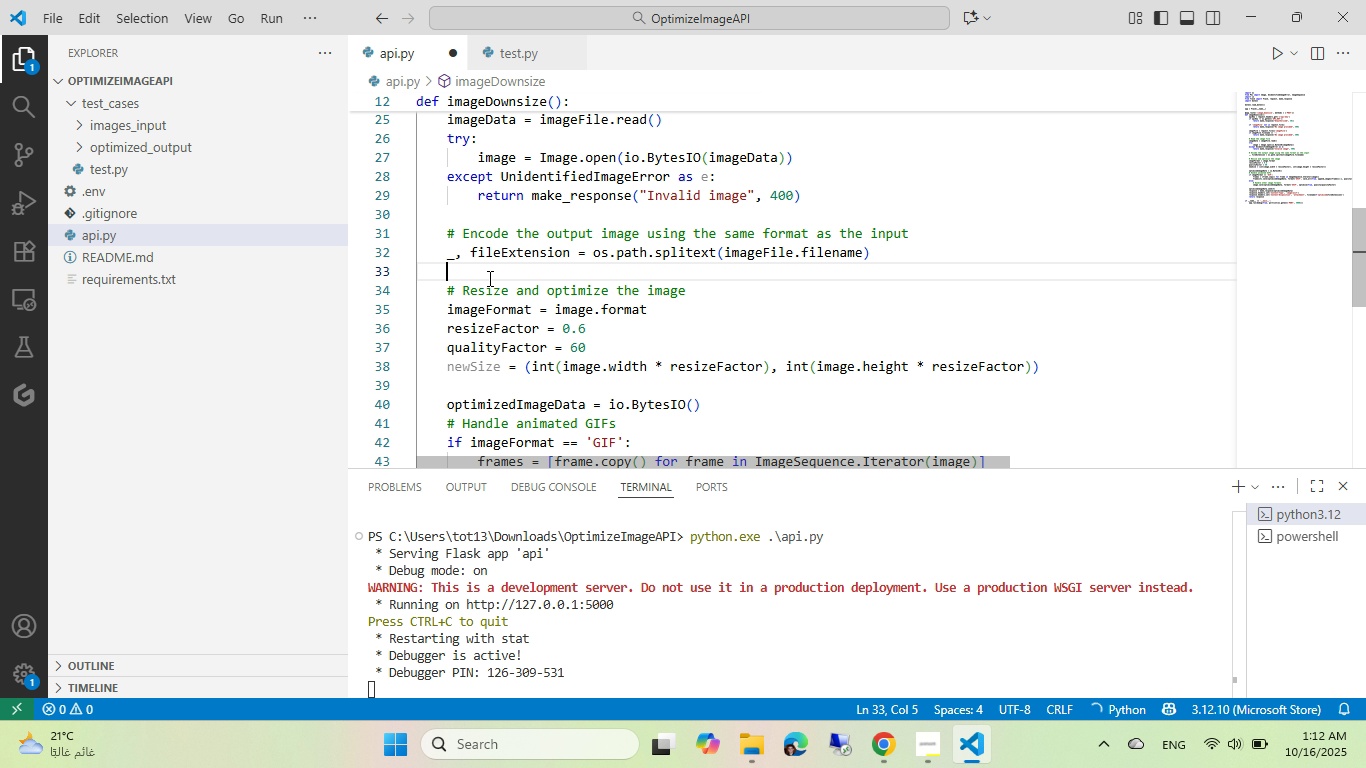 
key(Control+V)
 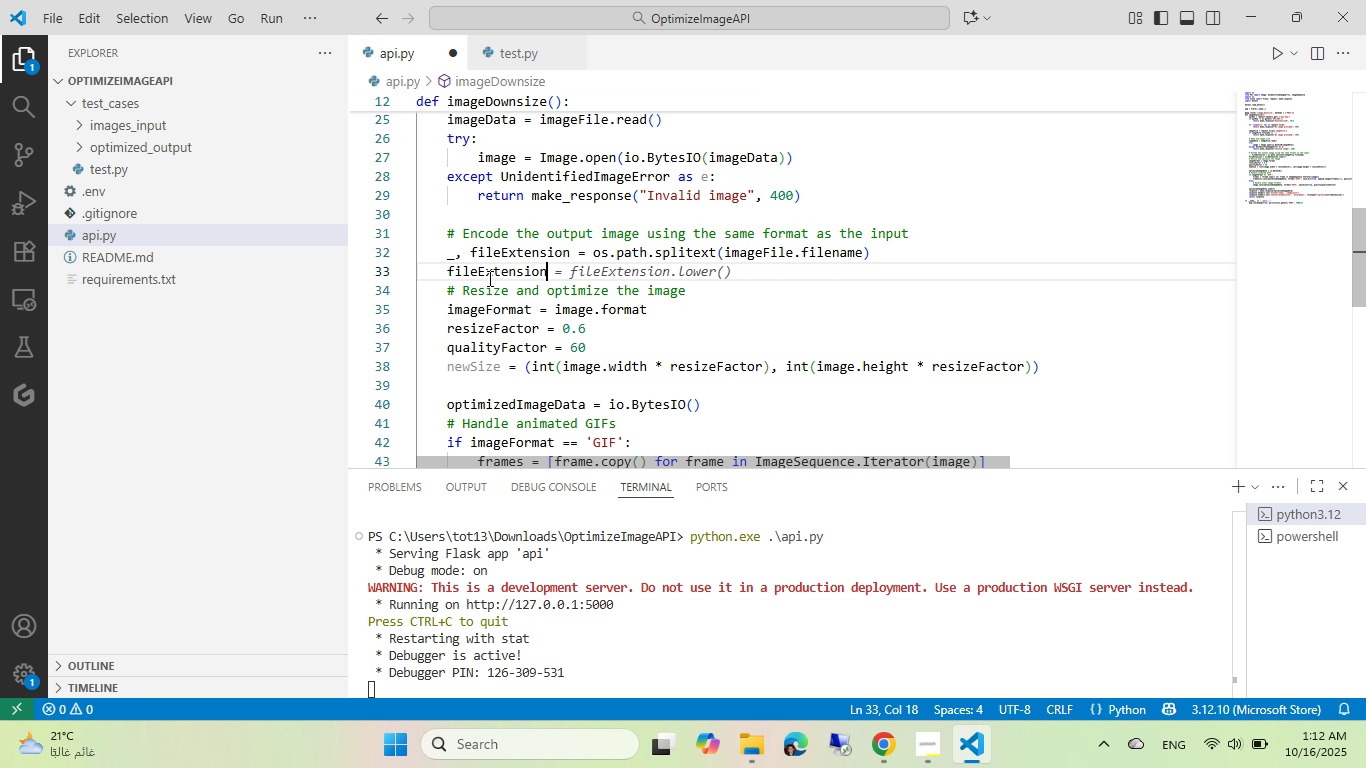 
type( = 'avof)
key(Backspace)
key(Backspace)
type(if)
 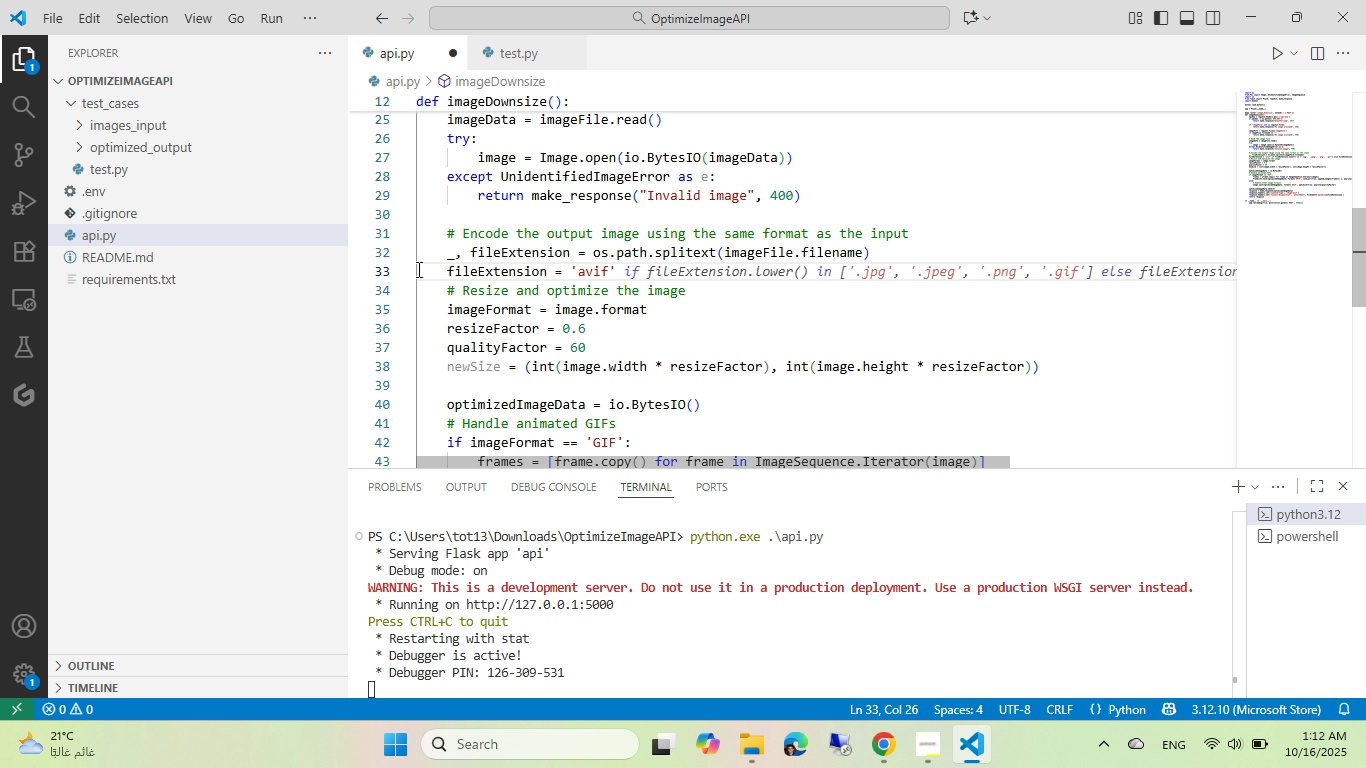 
left_click([376, 248])
 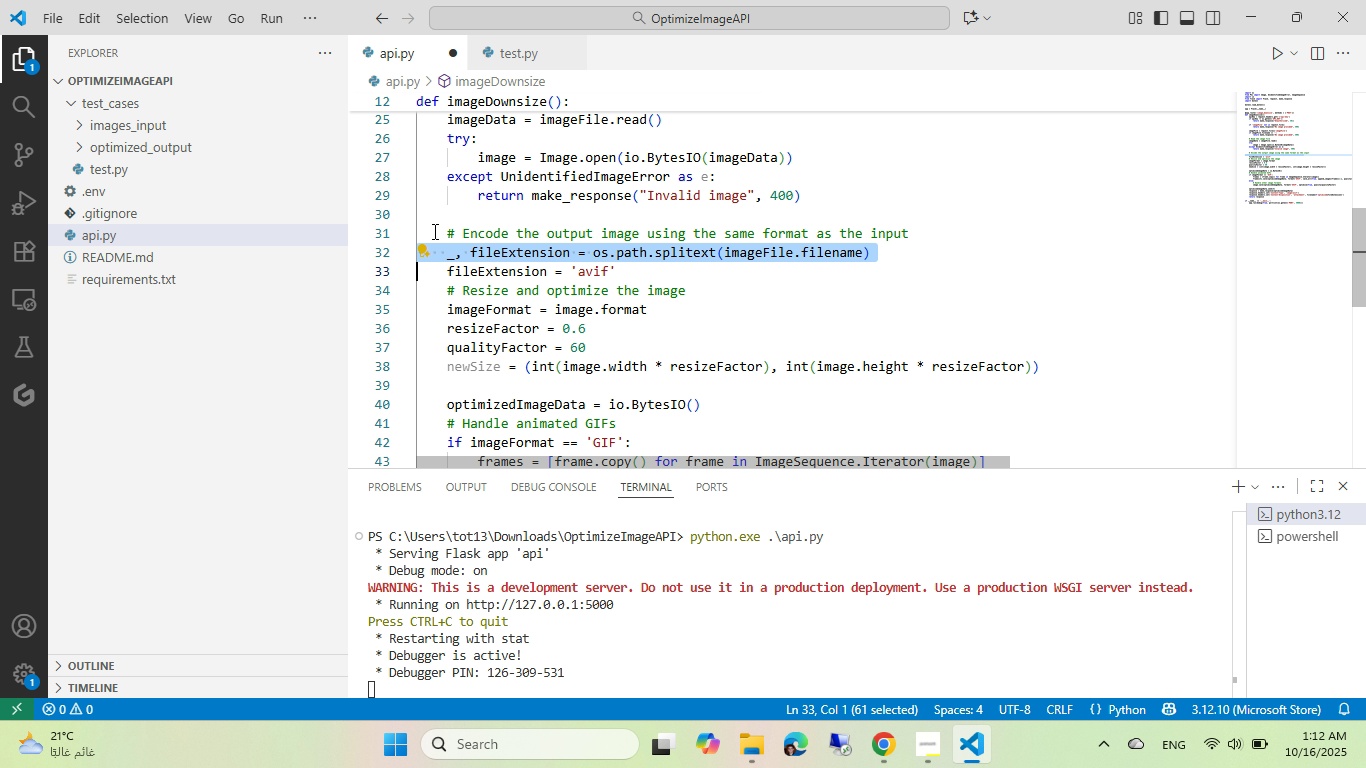 
key(Control+K)
 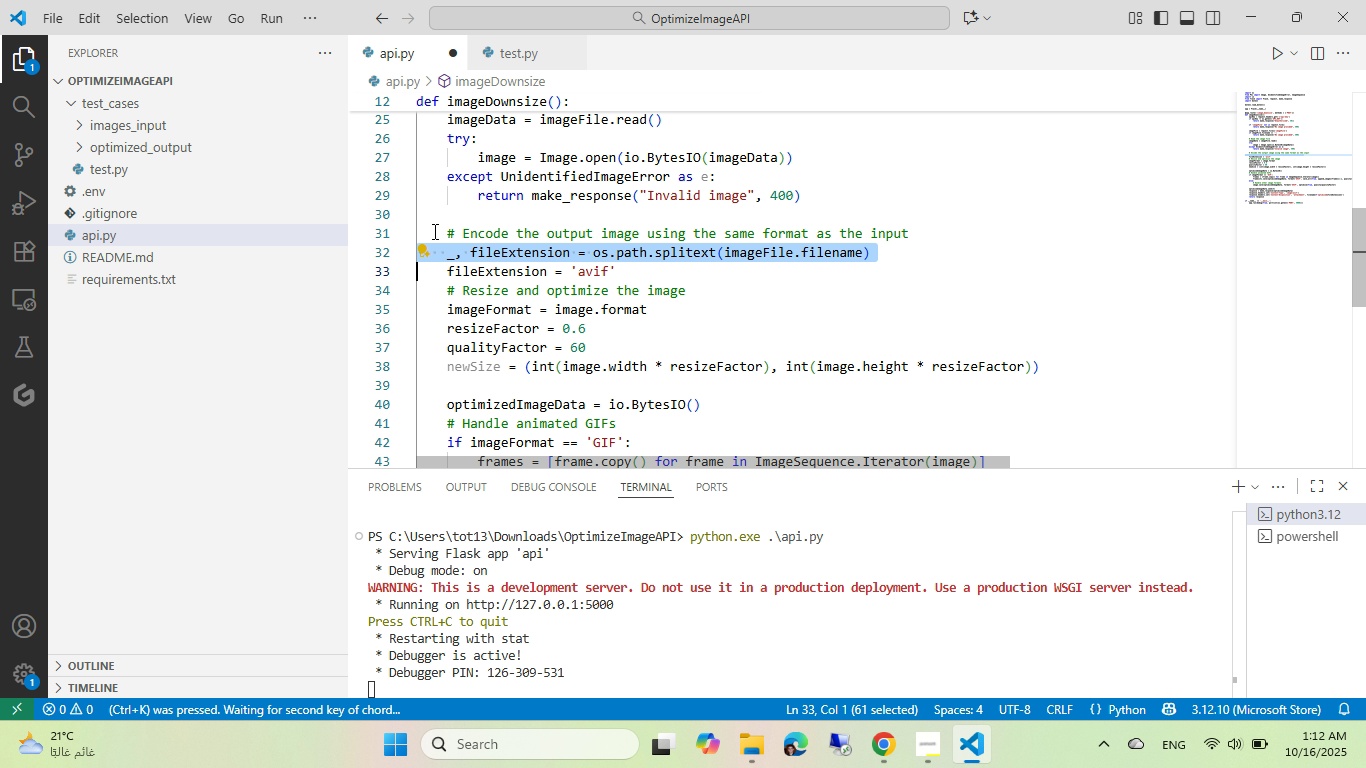 
key(Control+C)
 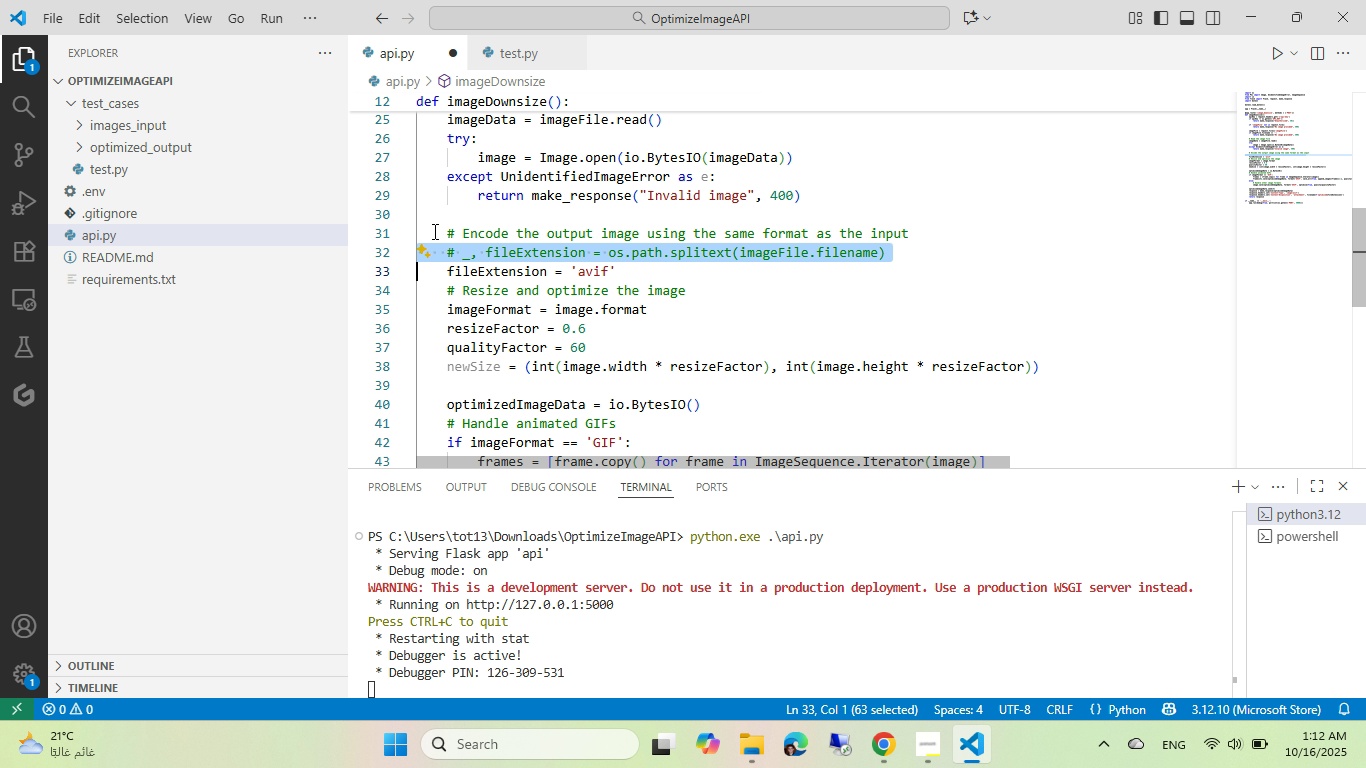 
key(Control+ControlLeft)
 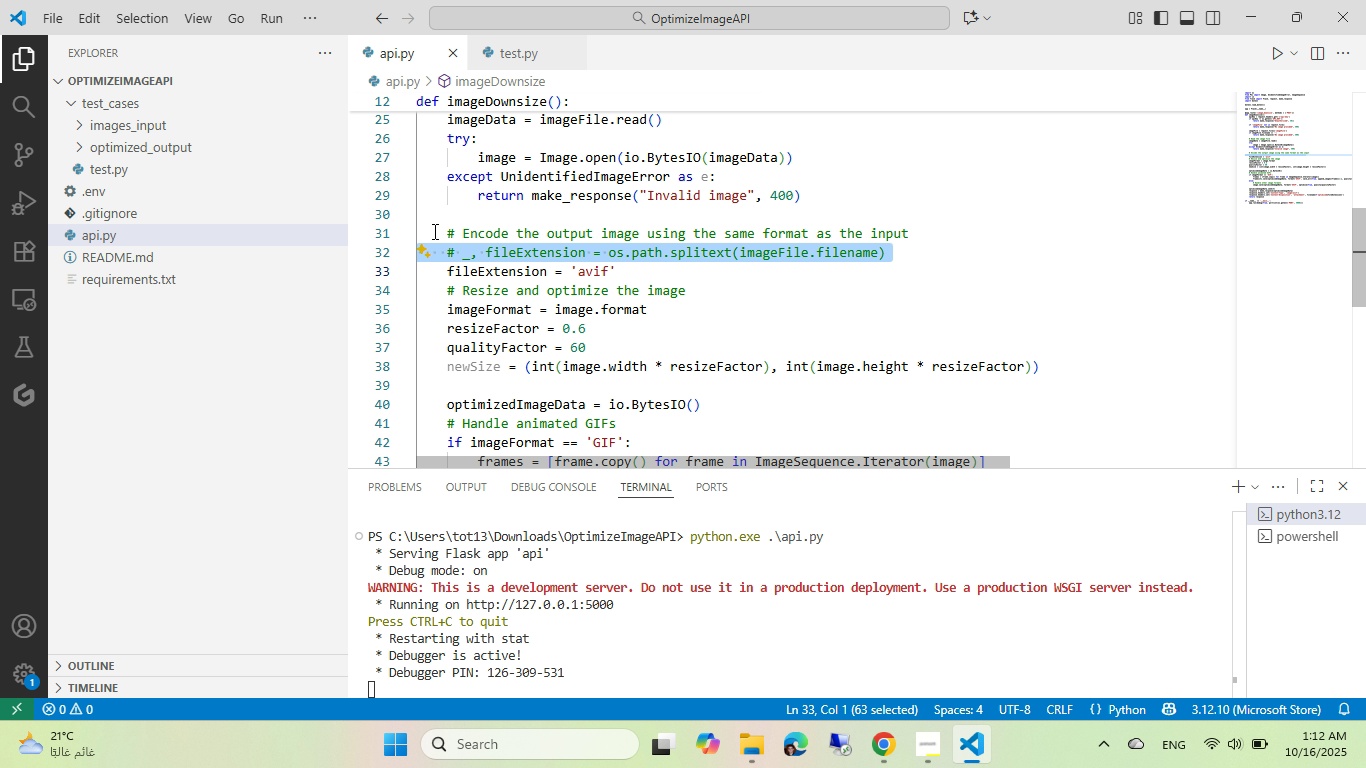 
key(Control+S)
 